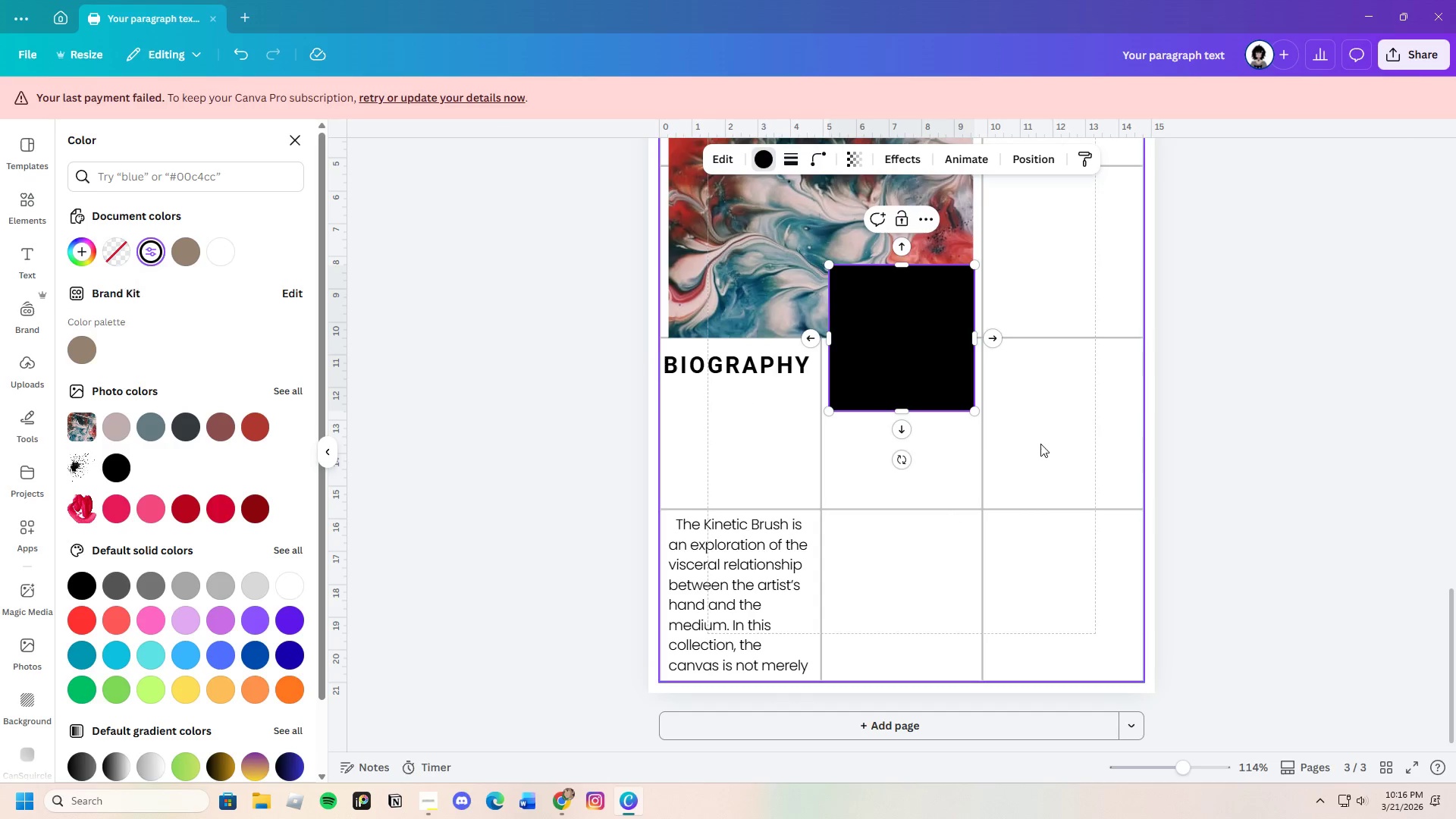 
left_click([1101, 442])
 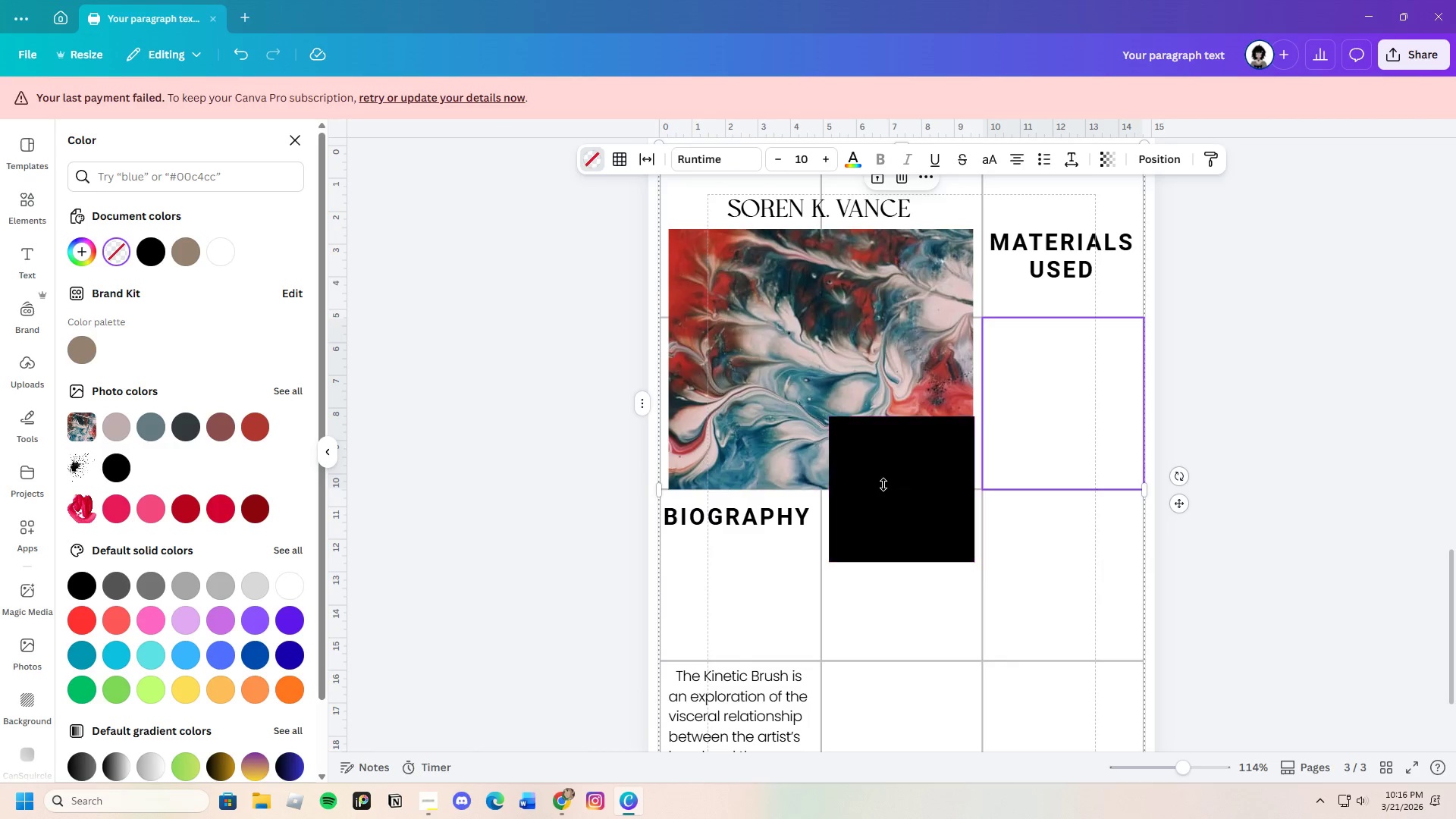 
scroll: coordinate [1083, 457], scroll_direction: up, amount: 1.0
 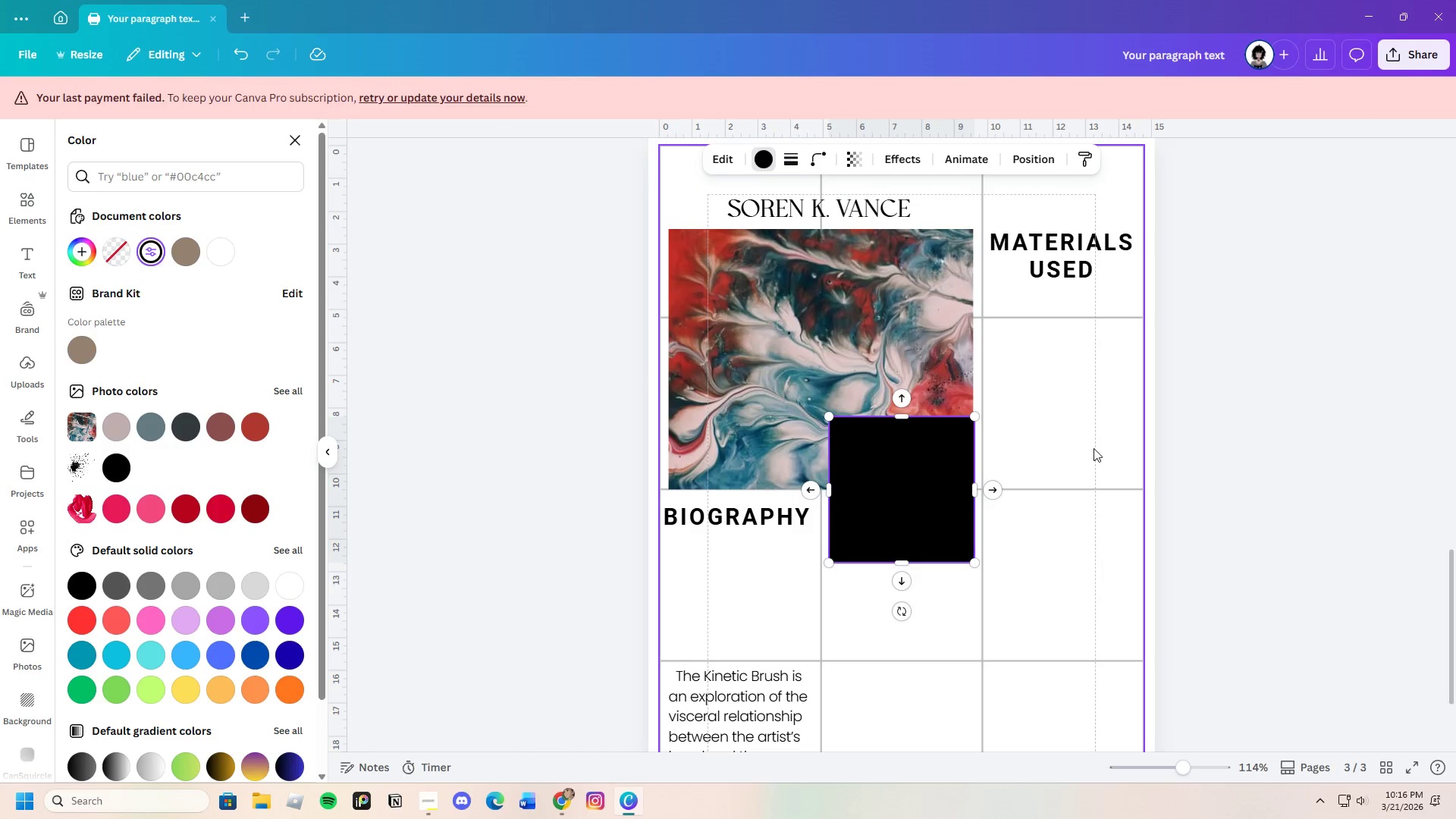 
left_click_drag(start_coordinate=[883, 485], to_coordinate=[946, 481])
 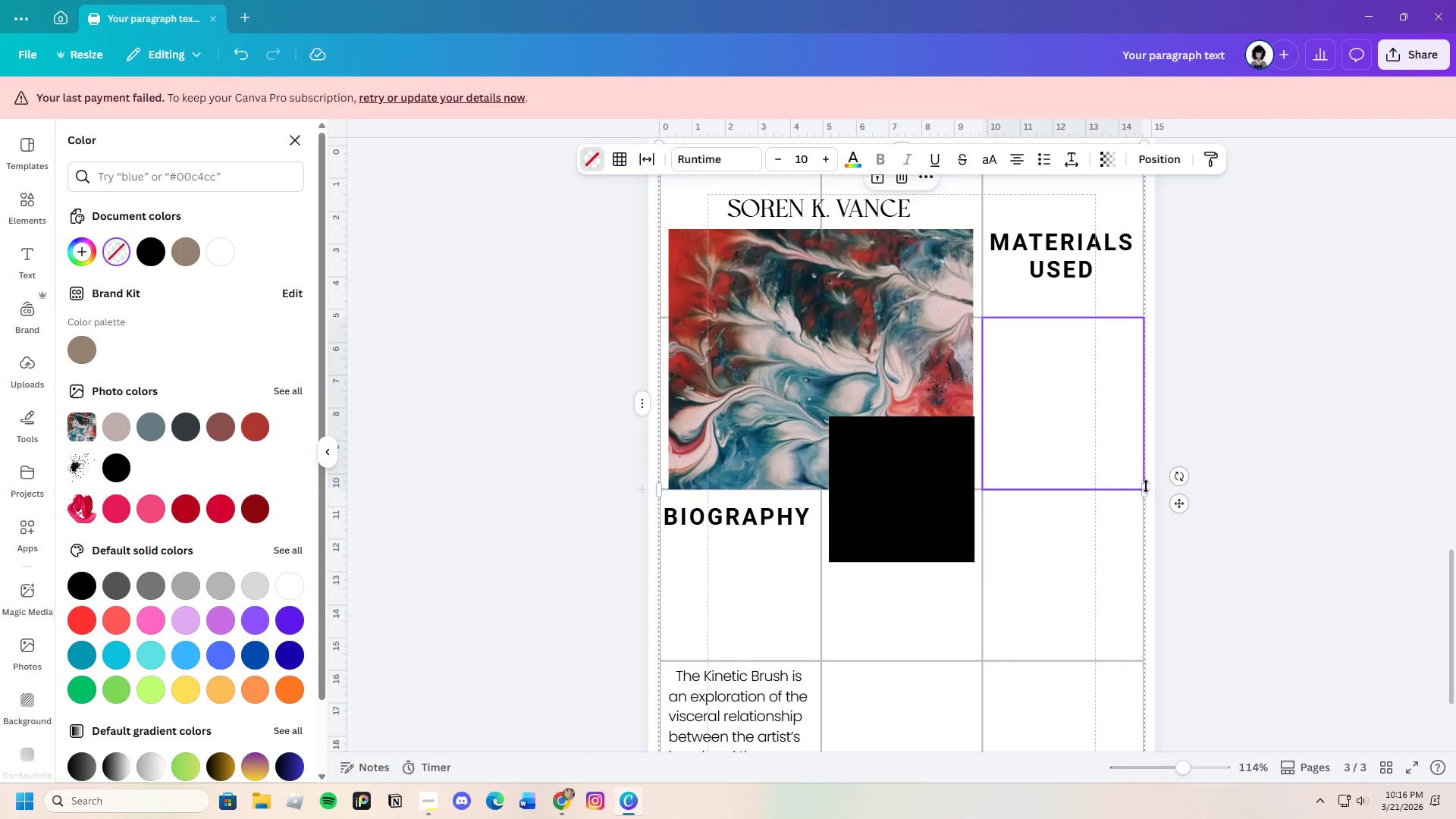 
left_click([1355, 479])
 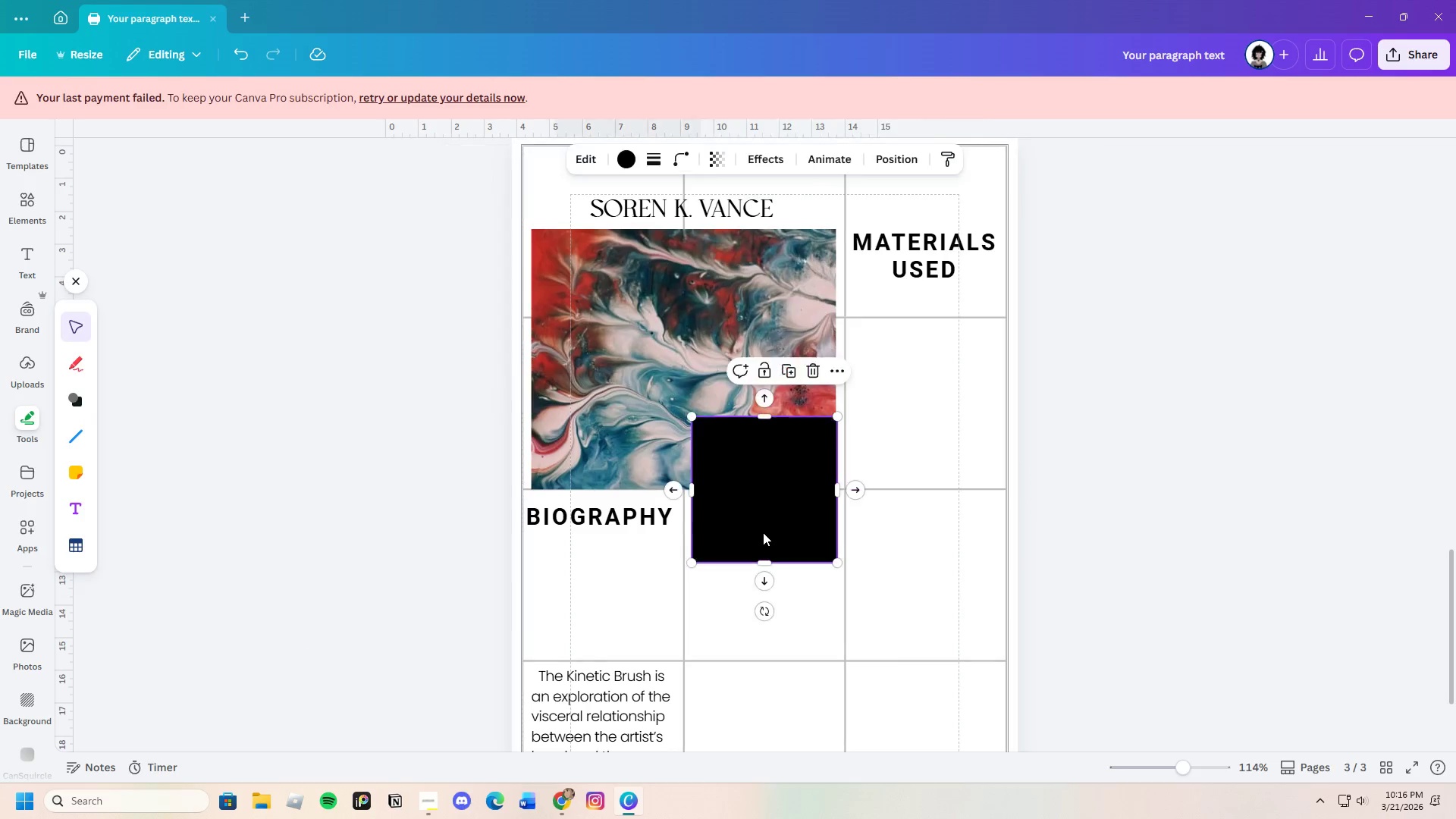 
left_click_drag(start_coordinate=[765, 532], to_coordinate=[922, 422])
 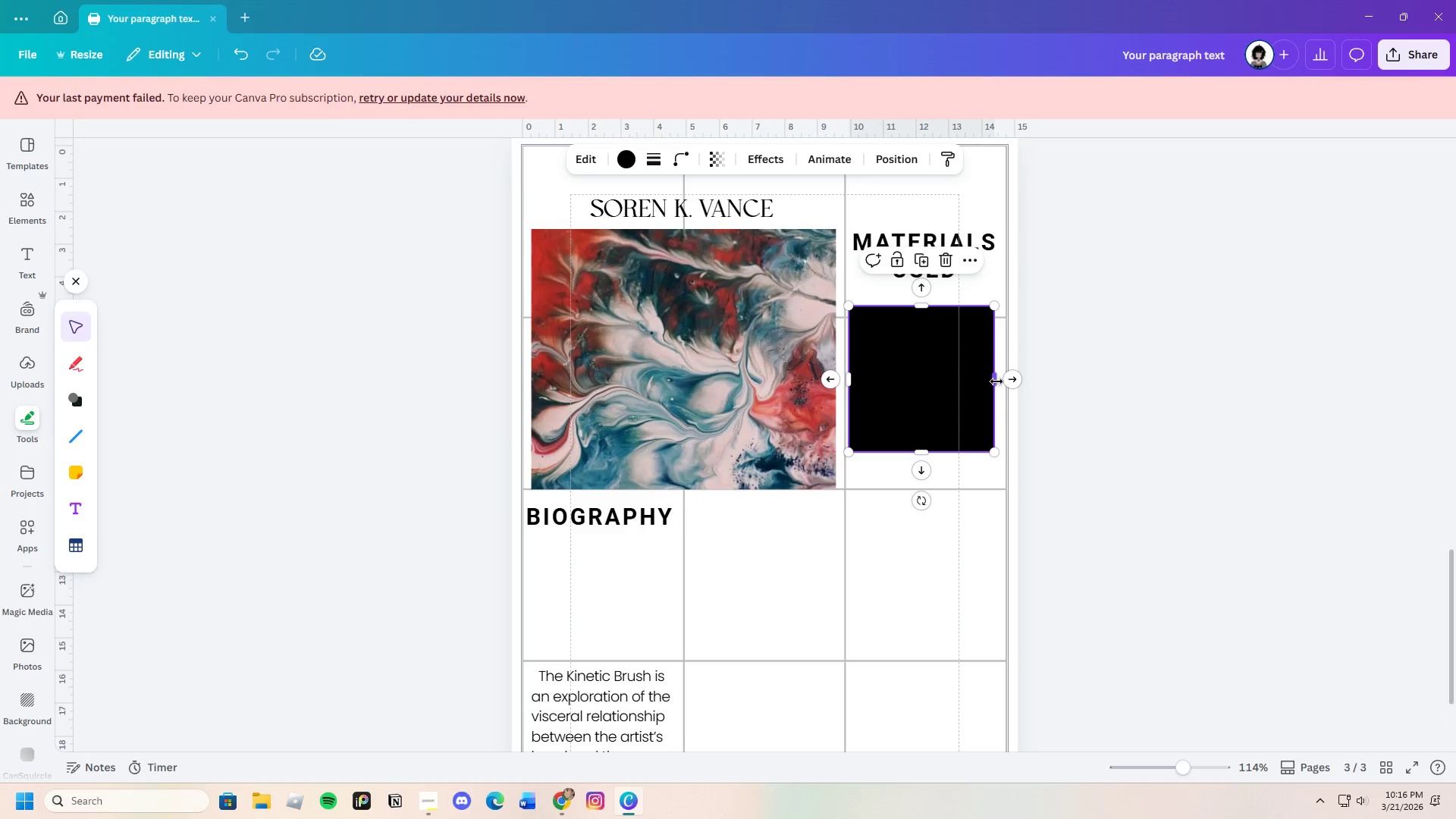 
left_click_drag(start_coordinate=[996, 380], to_coordinate=[1004, 378])
 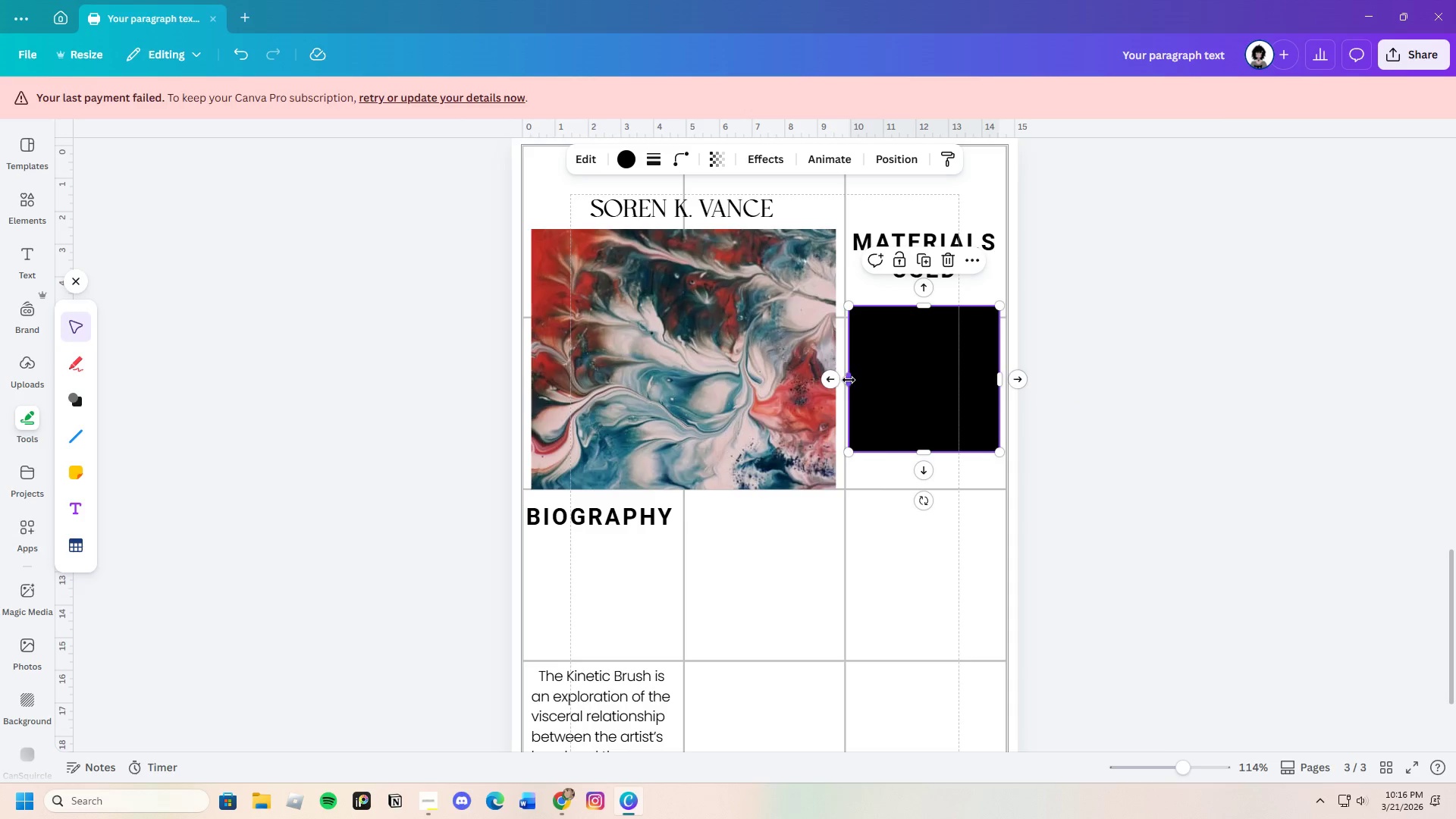 
left_click_drag(start_coordinate=[849, 380], to_coordinate=[845, 381])
 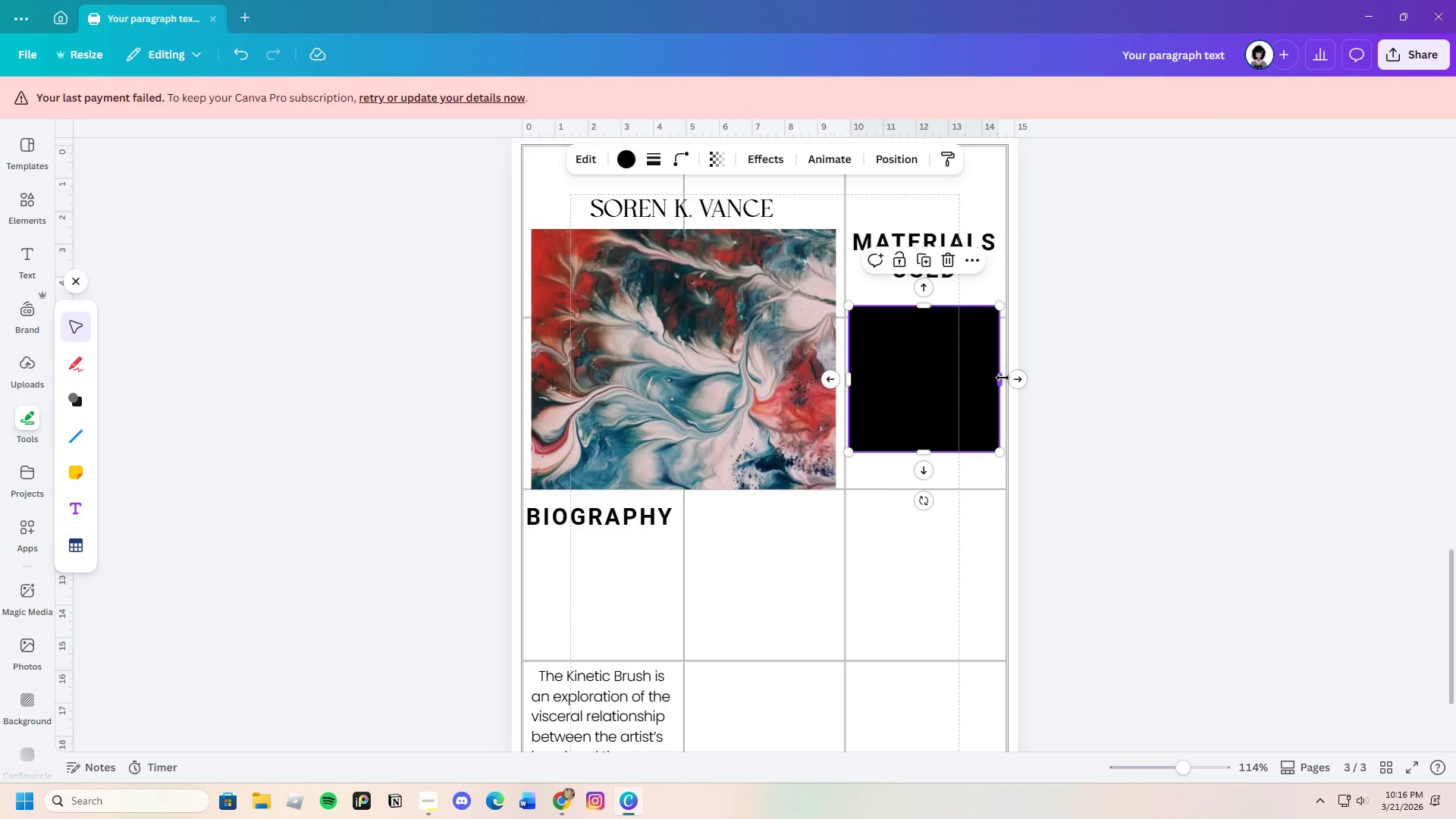 
left_click_drag(start_coordinate=[1003, 378], to_coordinate=[1008, 380])
 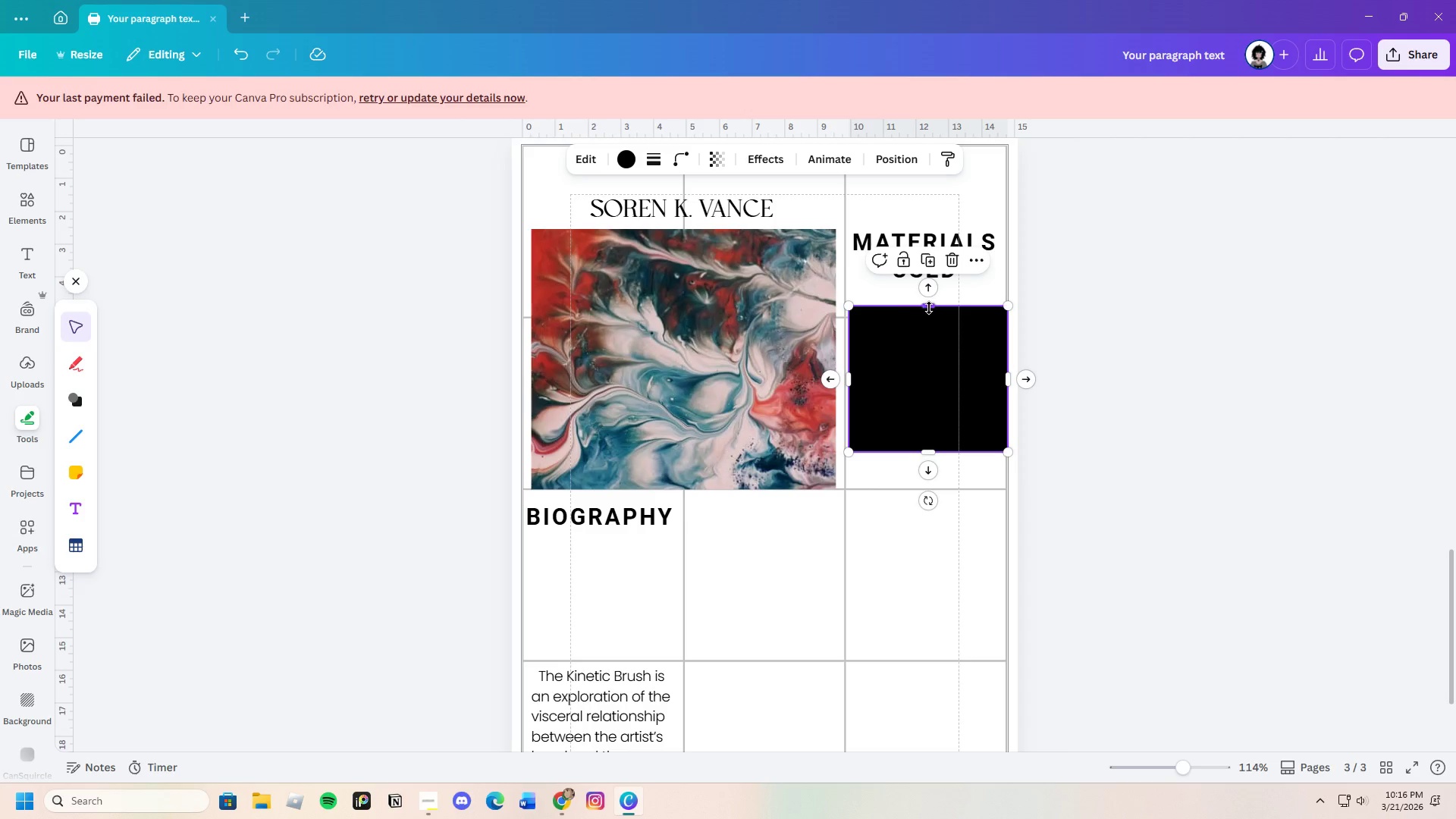 
left_click_drag(start_coordinate=[929, 308], to_coordinate=[929, 291])
 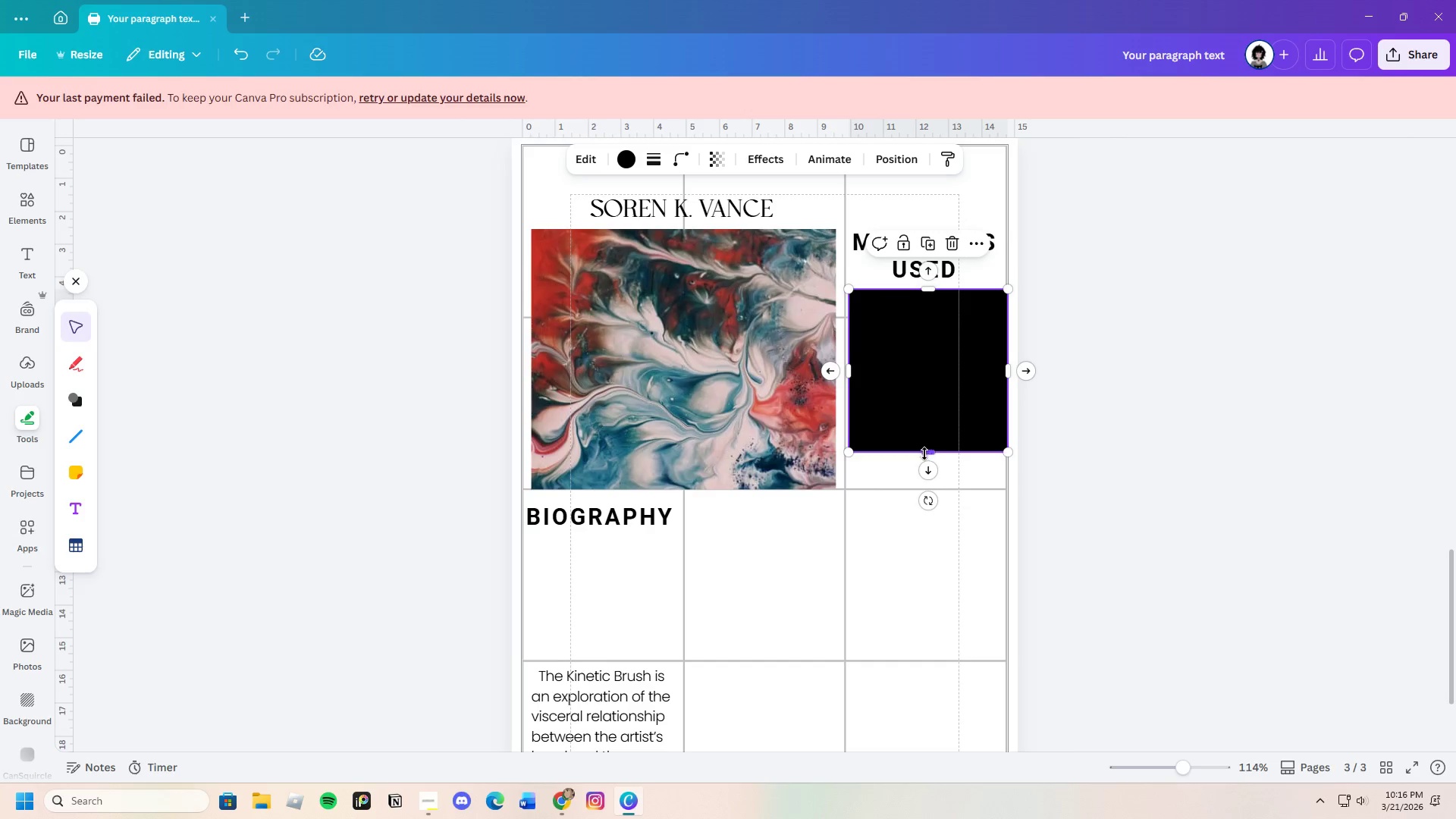 
scroll: coordinate [886, 429], scroll_direction: down, amount: 1.0
 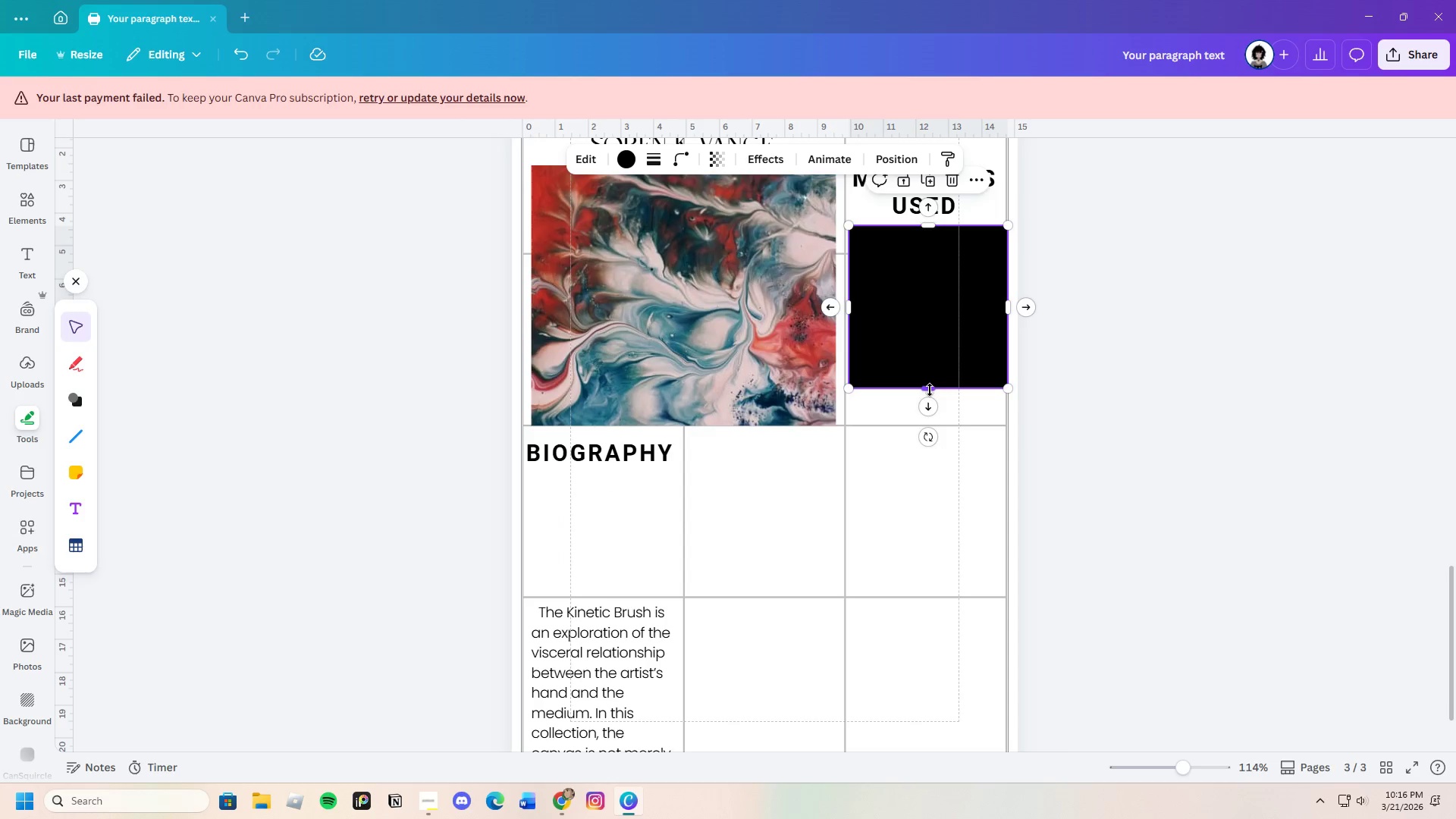 
left_click_drag(start_coordinate=[930, 390], to_coordinate=[952, 701])
 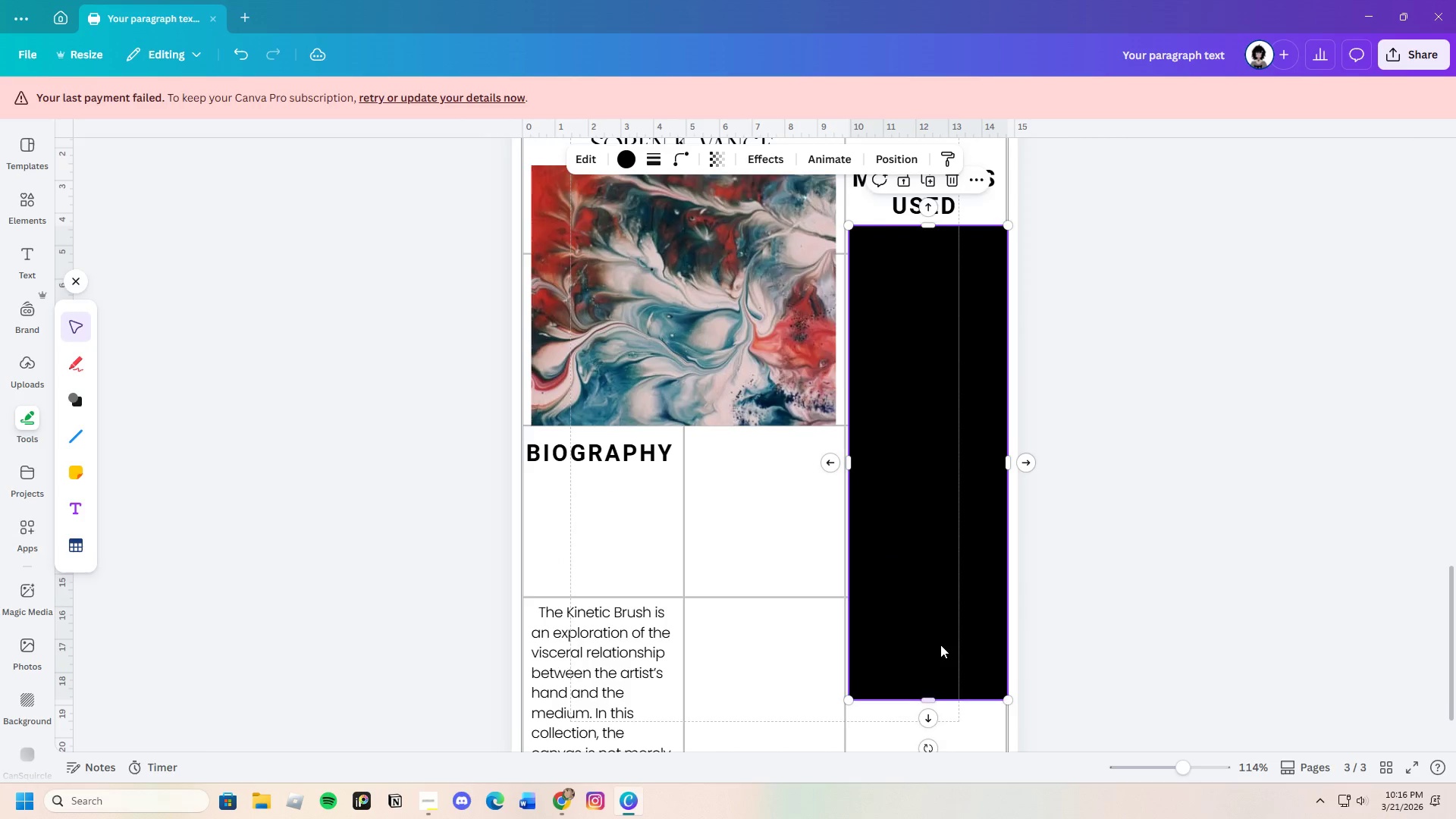 
scroll: coordinate [940, 642], scroll_direction: down, amount: 2.0
 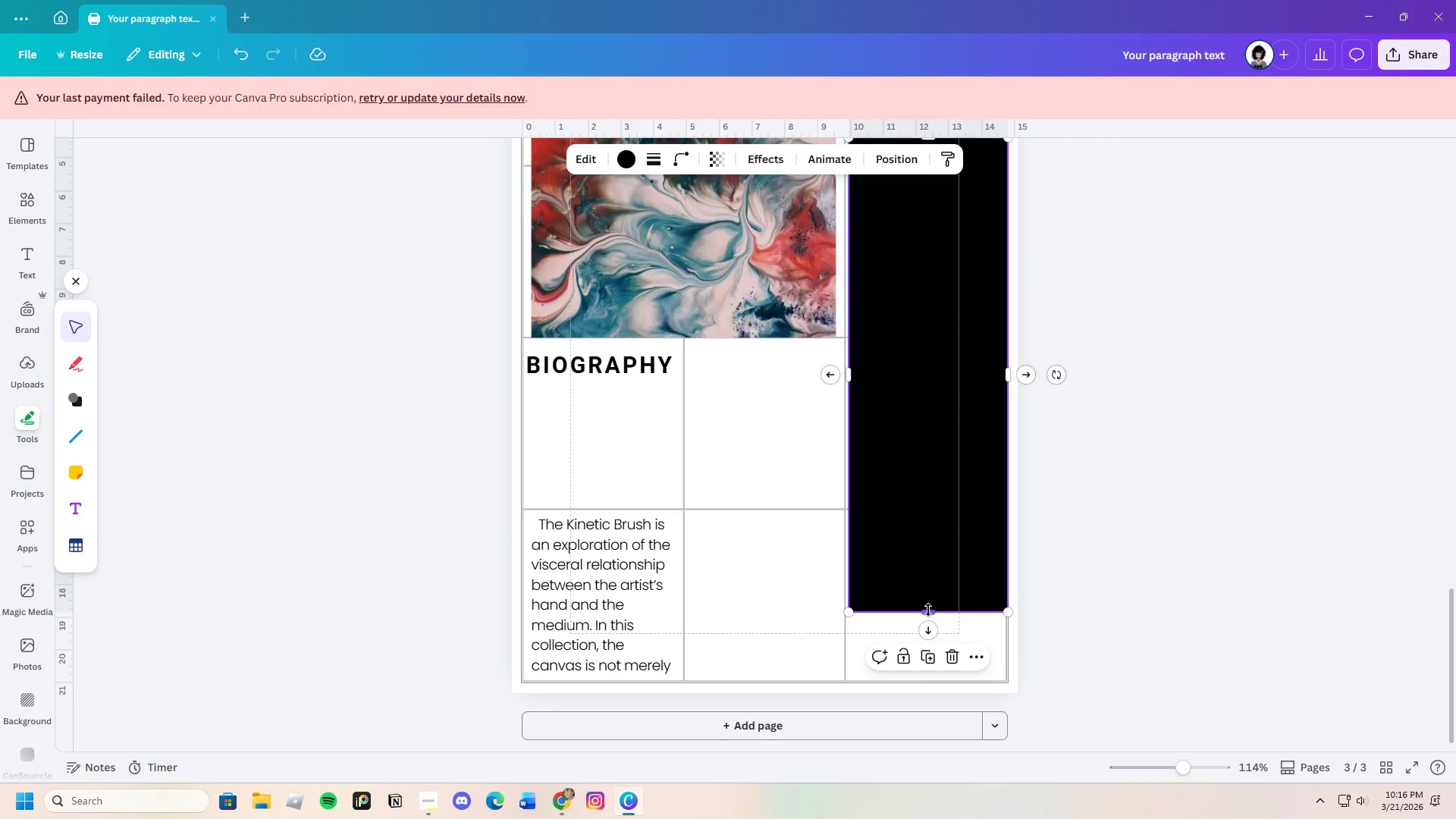 
left_click_drag(start_coordinate=[928, 610], to_coordinate=[927, 506])
 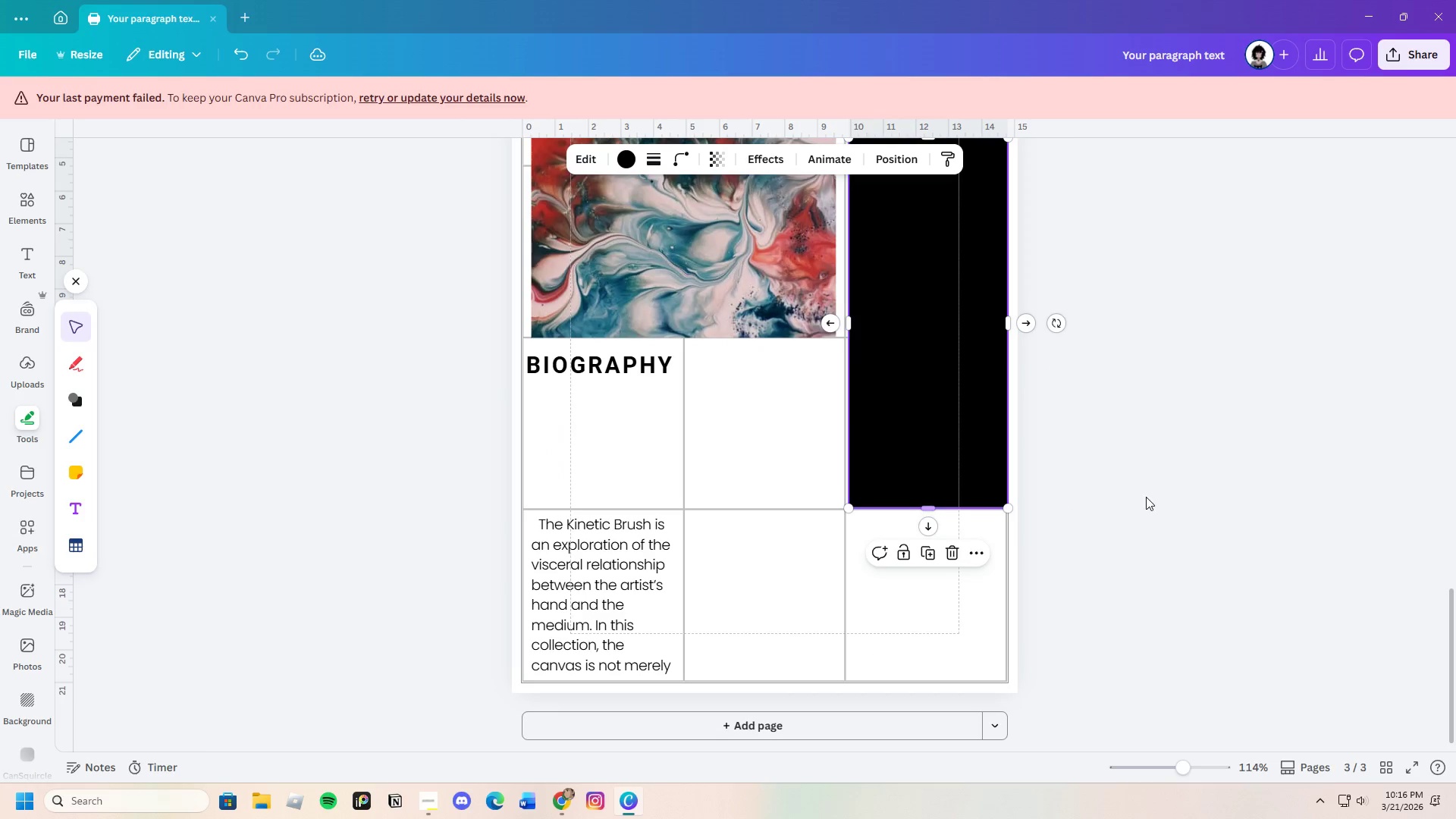 
left_click([1146, 497])
 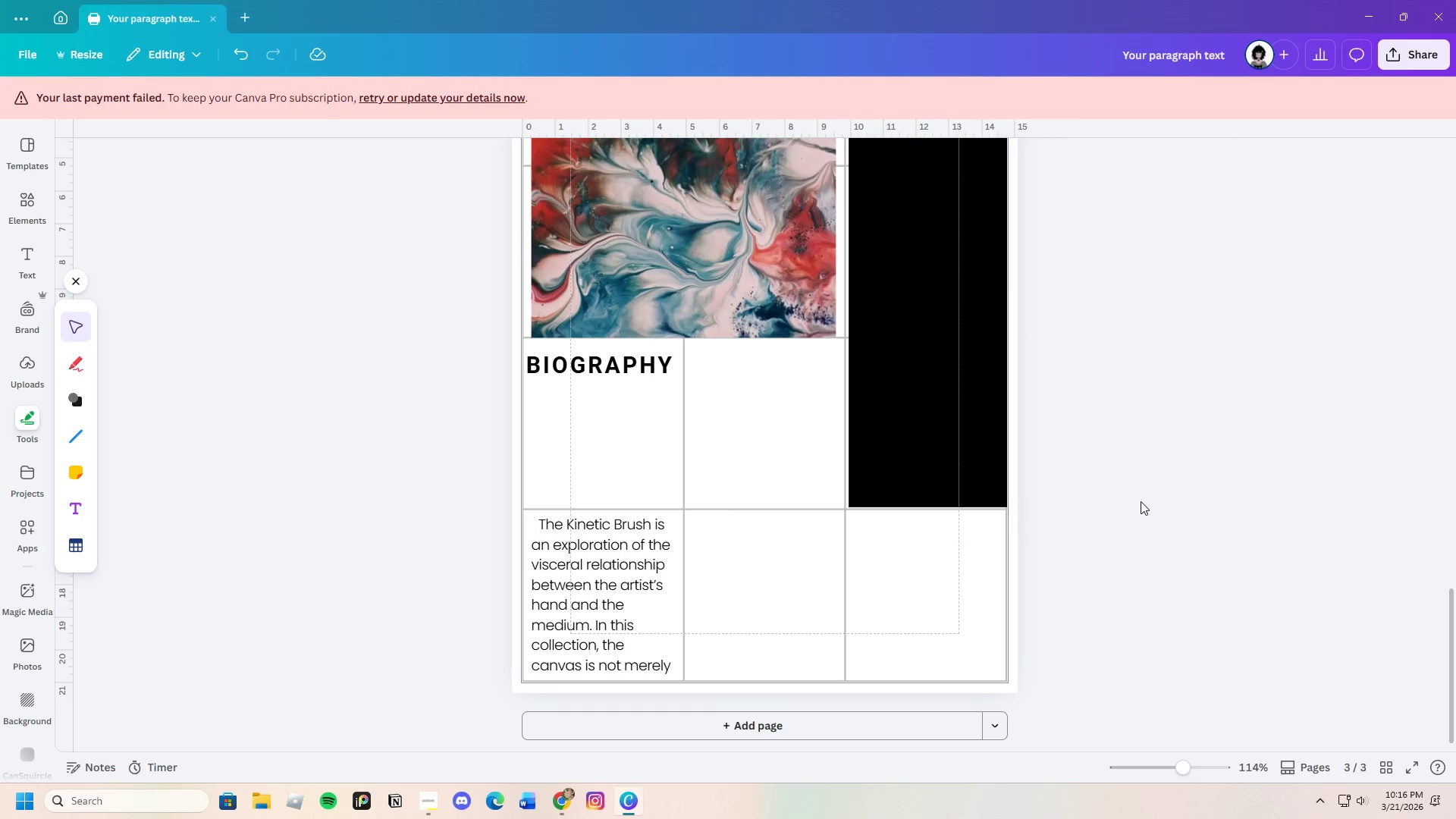 
scroll: coordinate [1138, 561], scroll_direction: up, amount: 3.0
 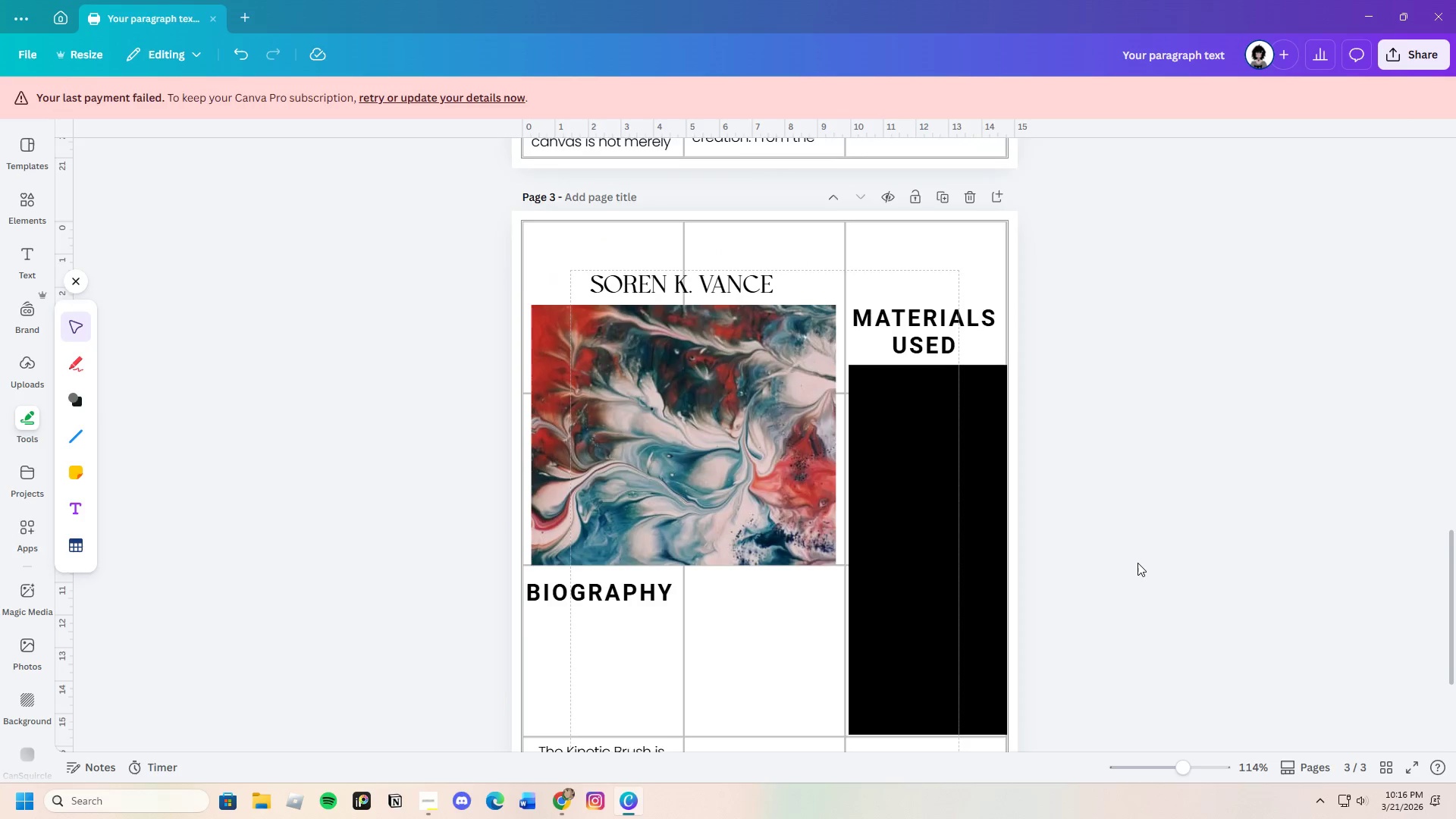 
scroll: coordinate [1134, 561], scroll_direction: down, amount: 2.0
 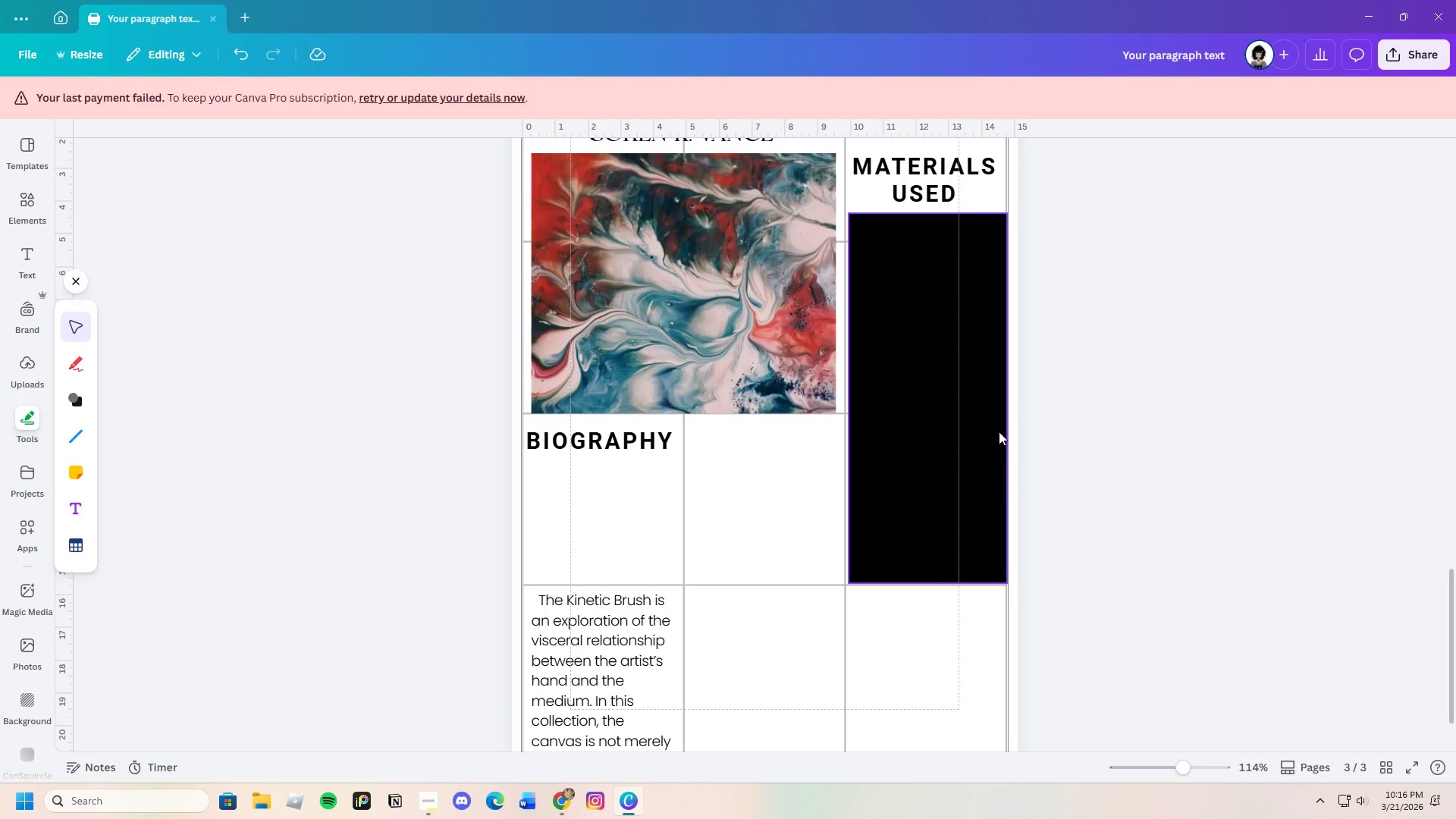 
left_click([999, 431])
 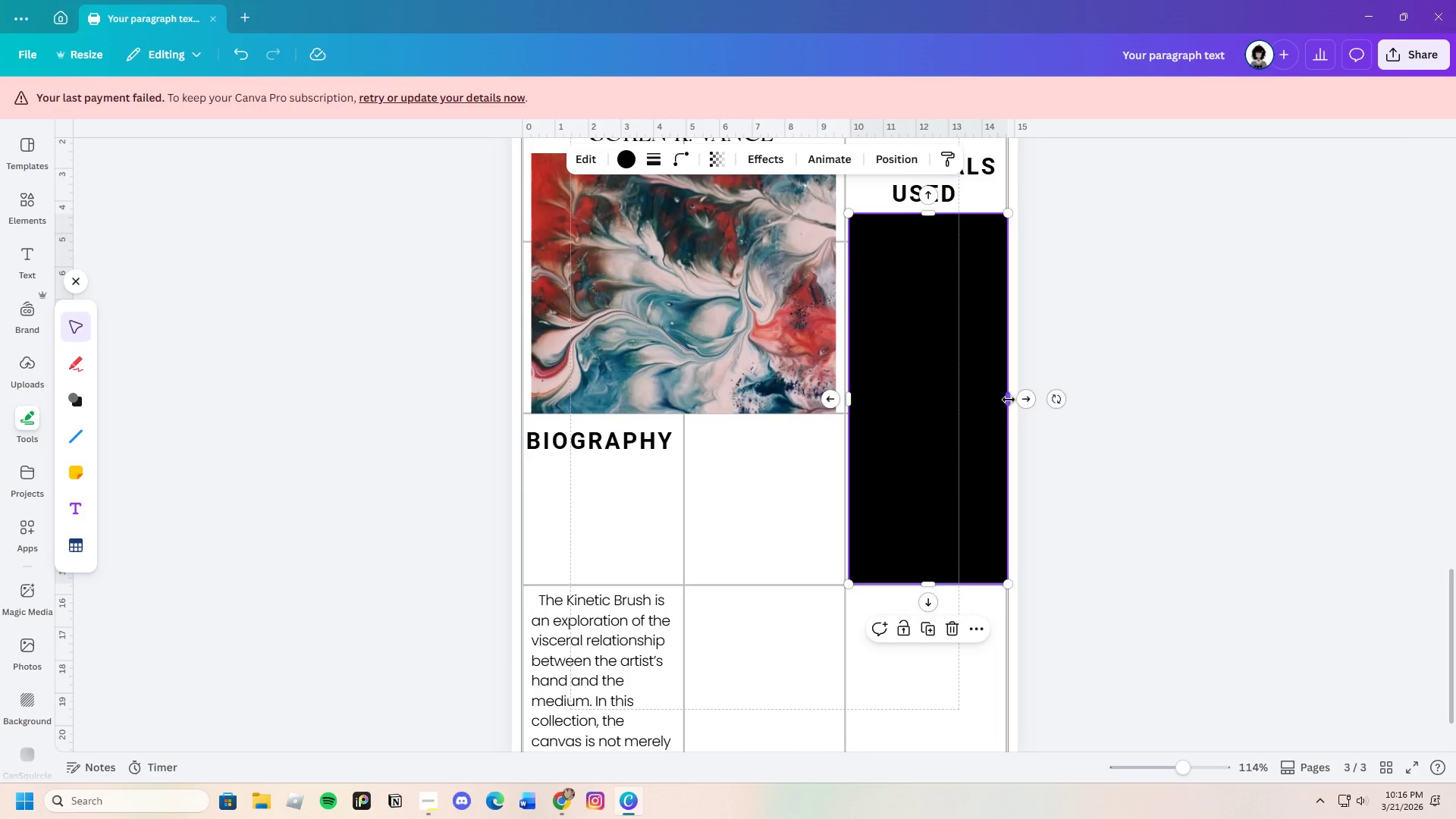 
left_click_drag(start_coordinate=[1009, 400], to_coordinate=[1004, 398])
 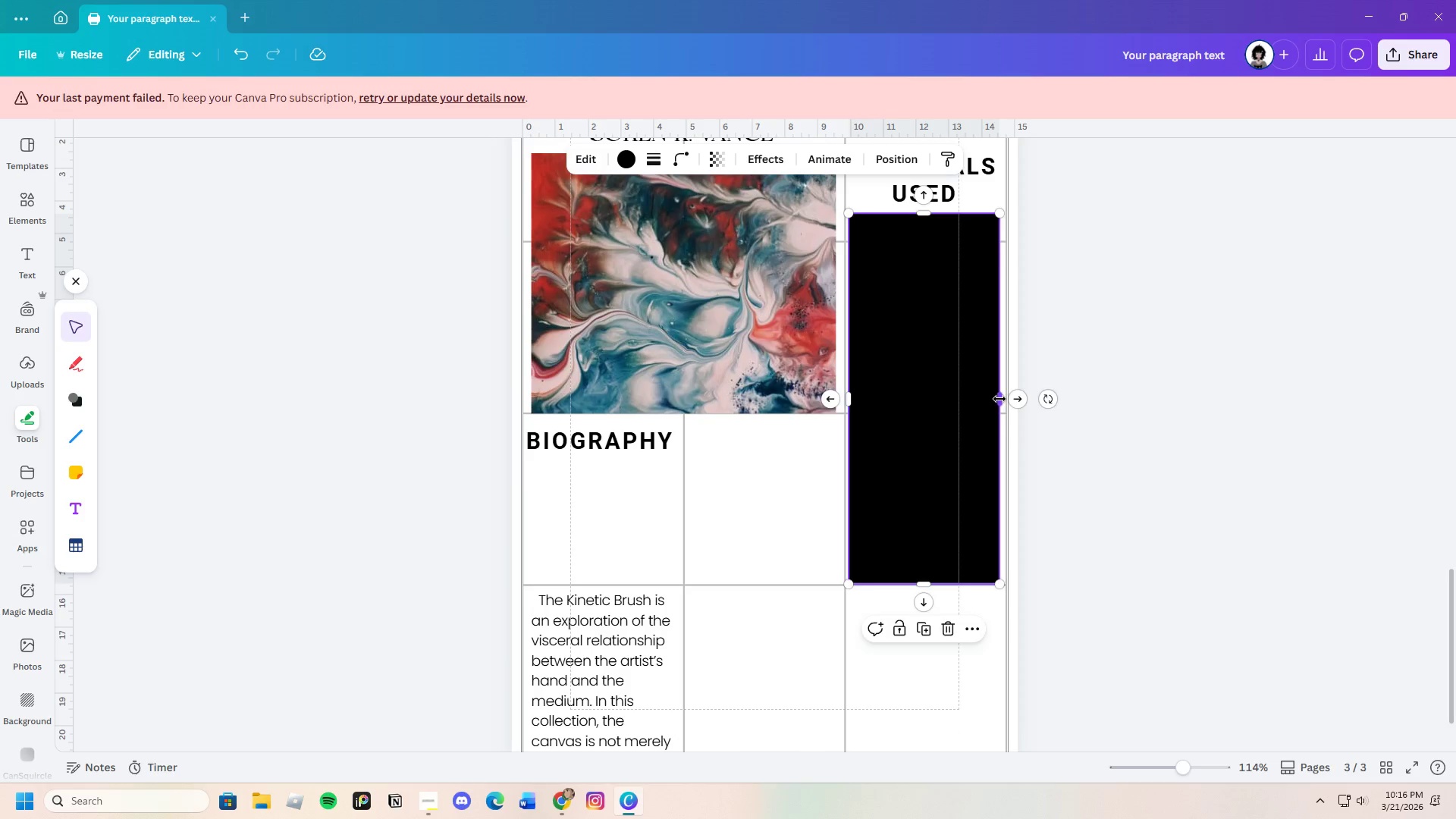 
left_click_drag(start_coordinate=[1001, 399], to_coordinate=[1005, 400])
 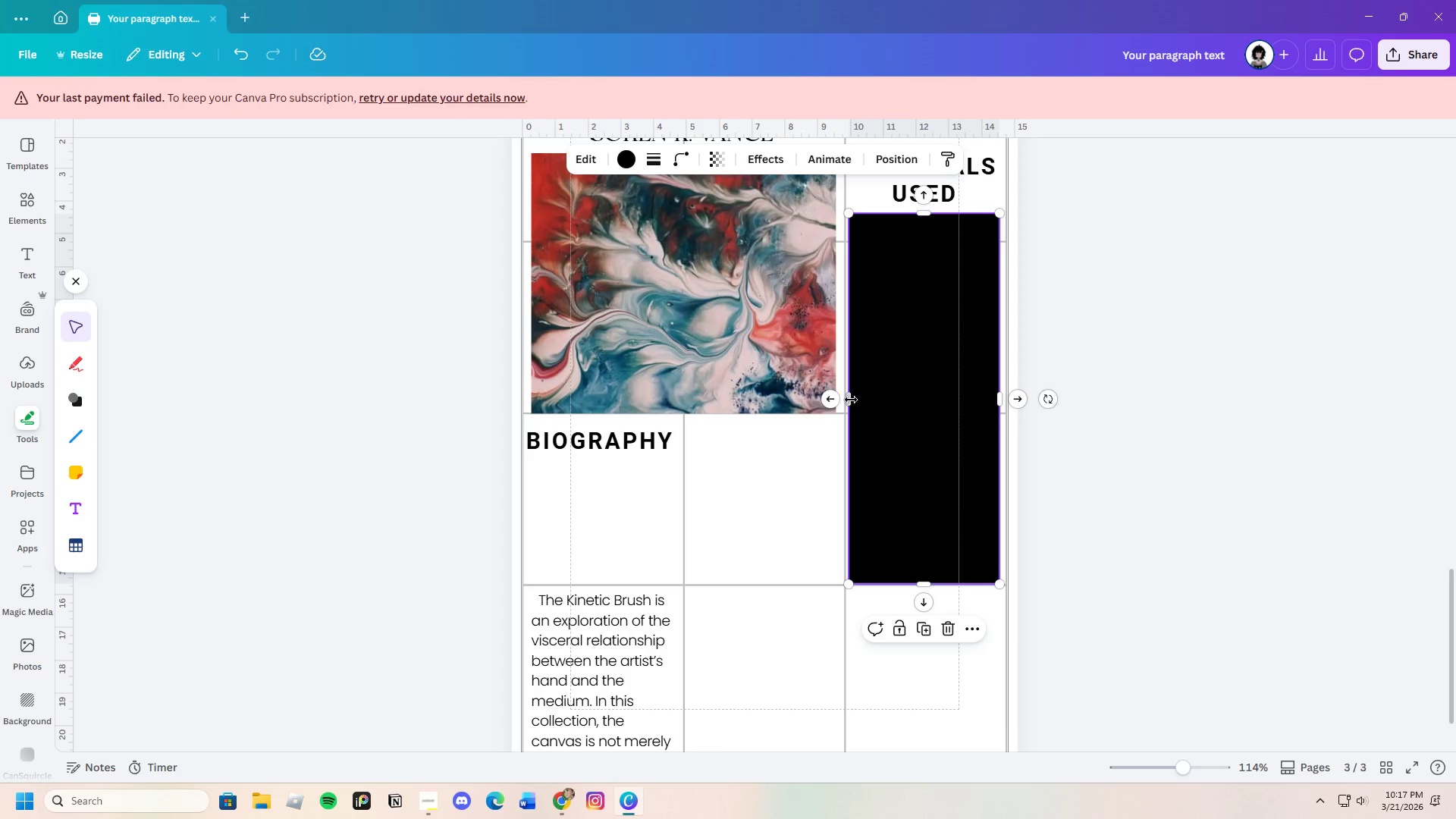 
left_click_drag(start_coordinate=[851, 400], to_coordinate=[856, 398])
 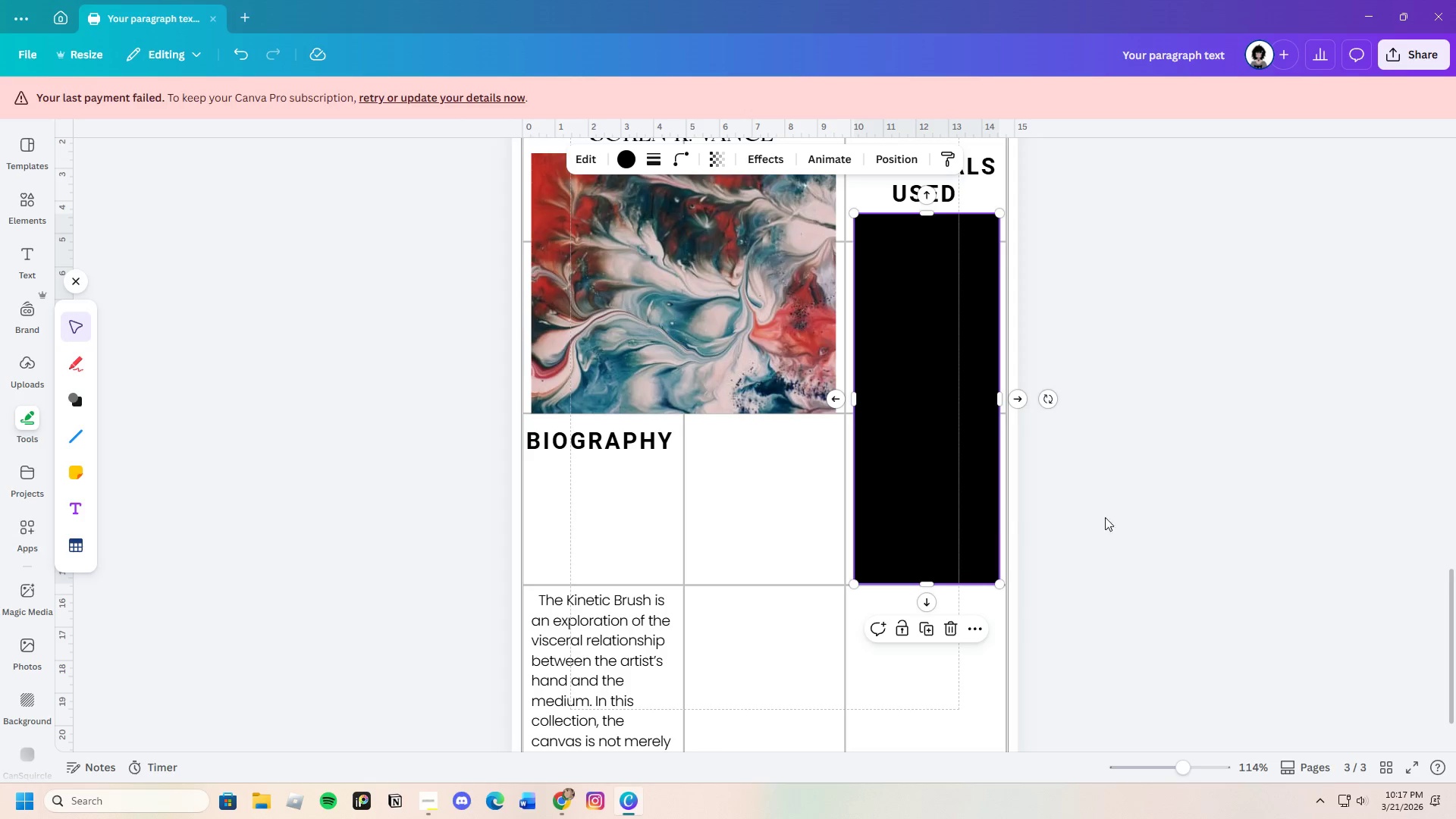 
left_click([1199, 507])
 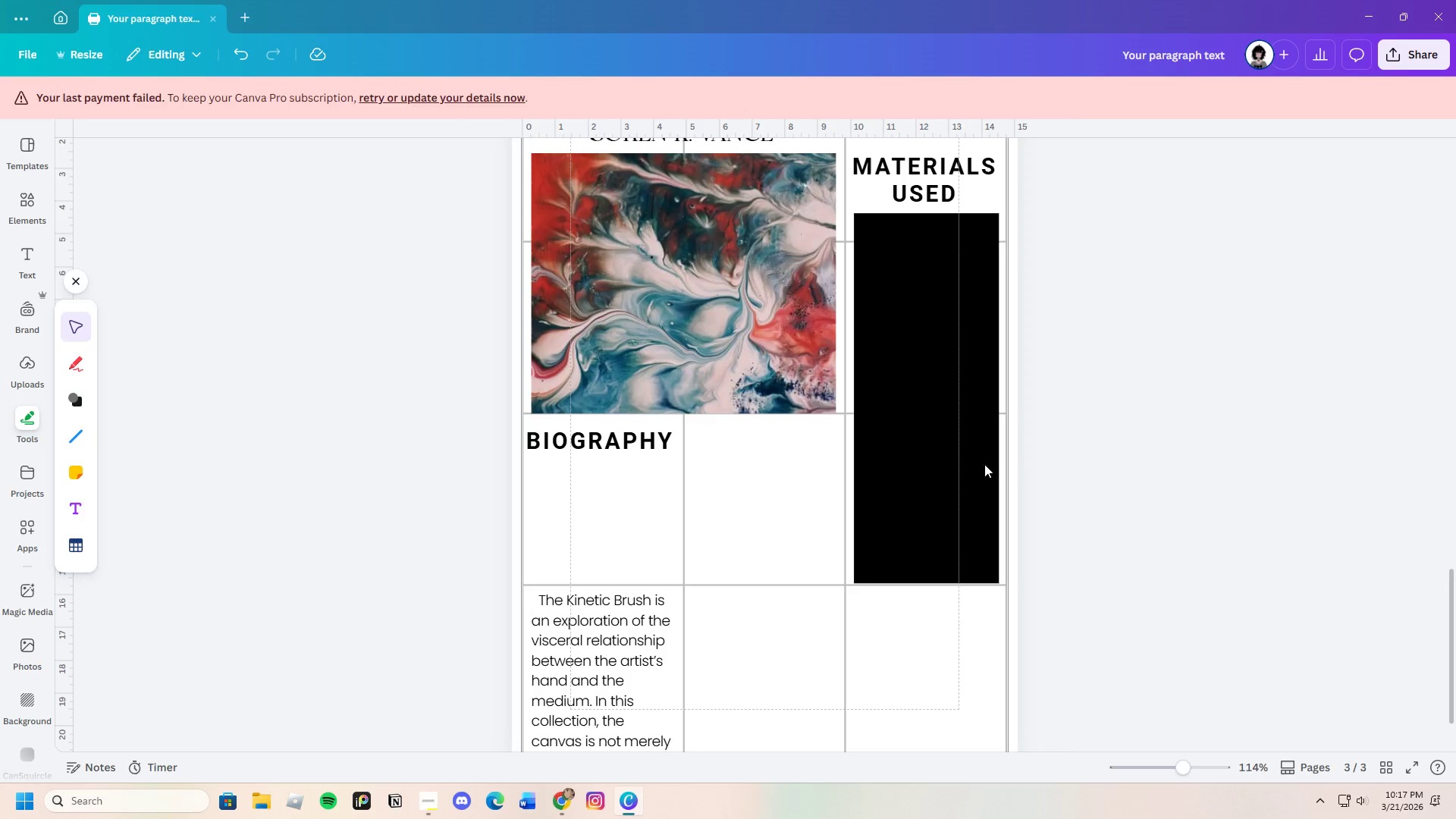 
left_click([900, 430])
 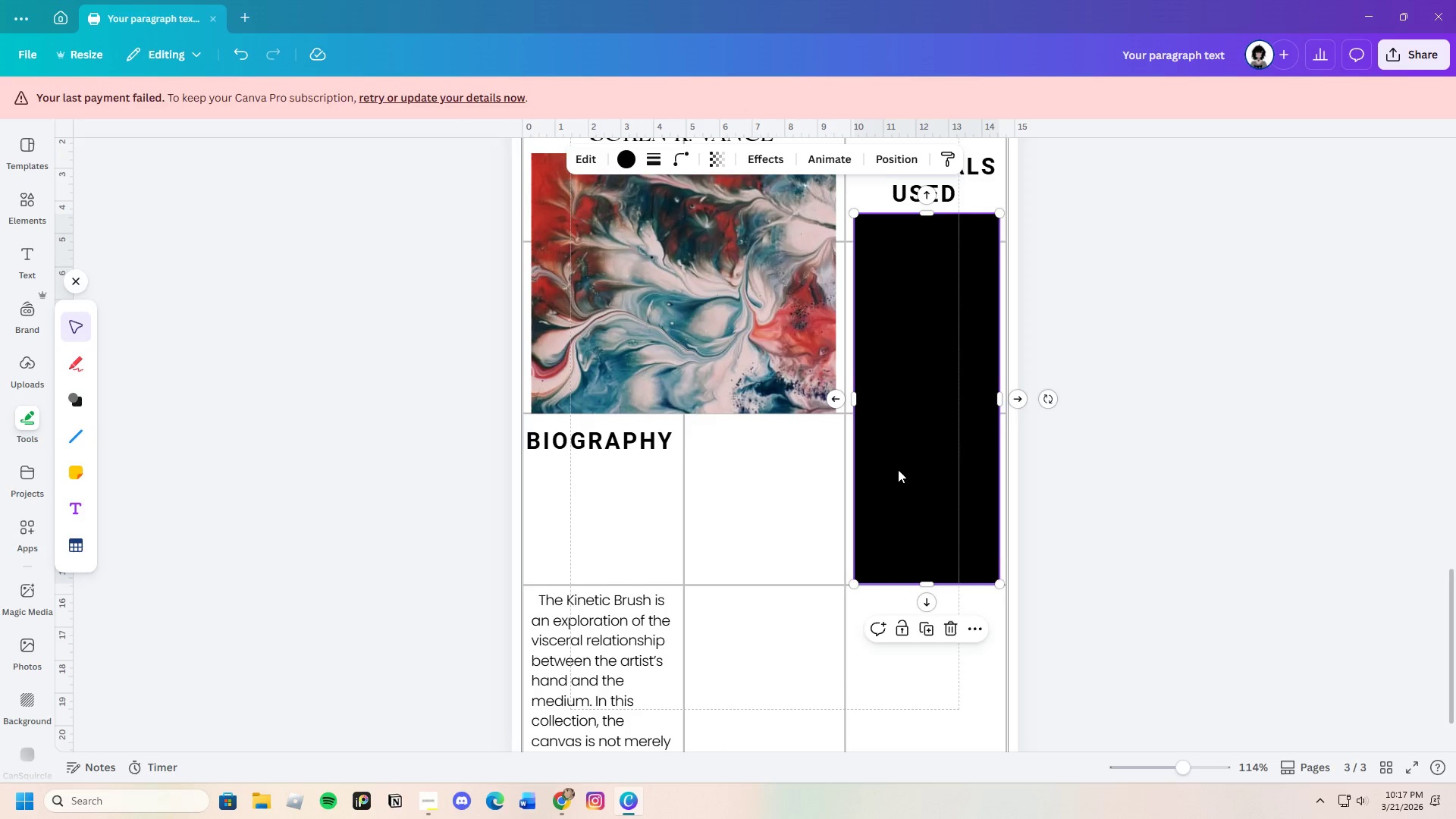 
scroll: coordinate [900, 481], scroll_direction: up, amount: 1.0
 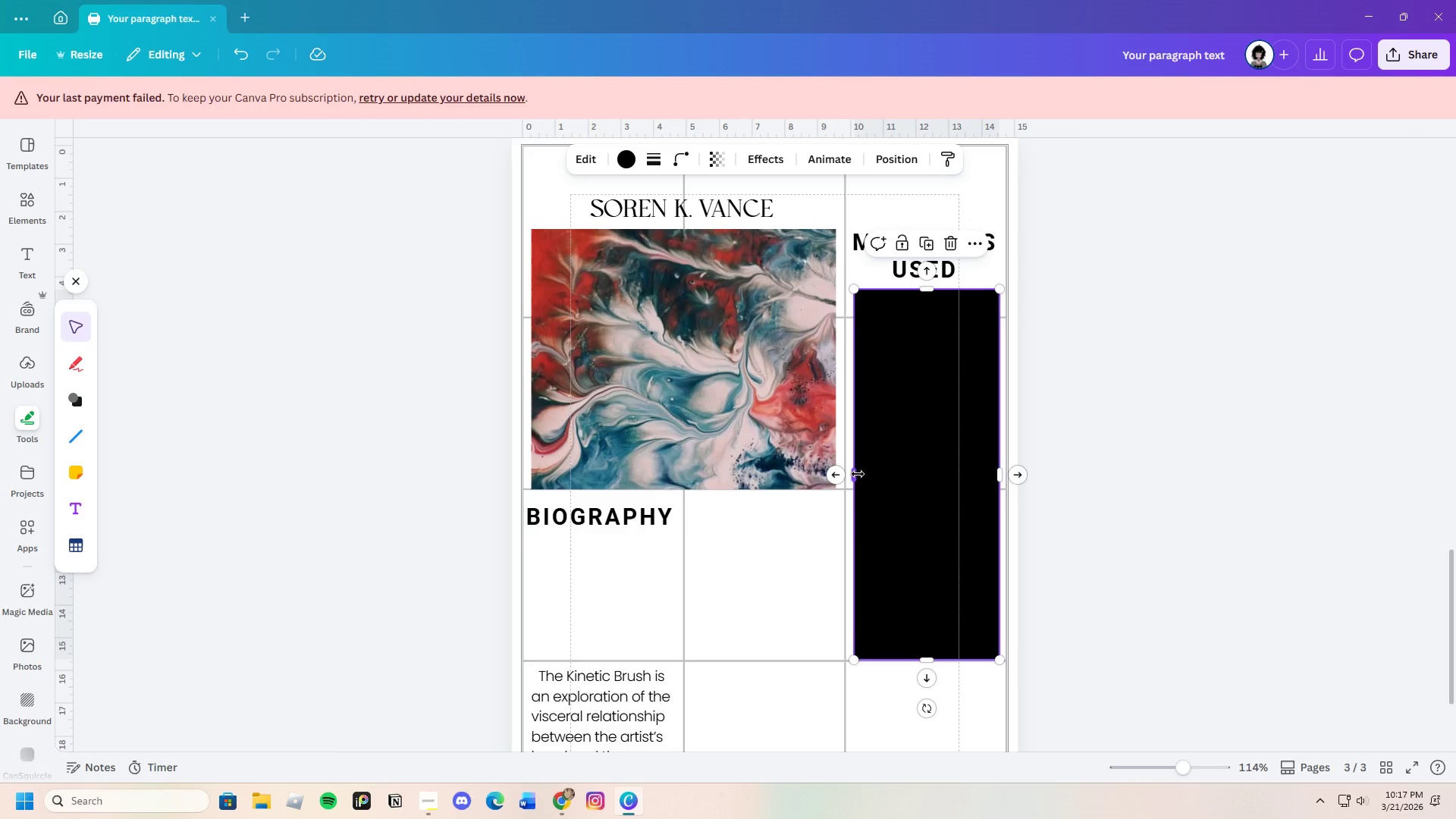 
left_click_drag(start_coordinate=[858, 474], to_coordinate=[855, 481])
 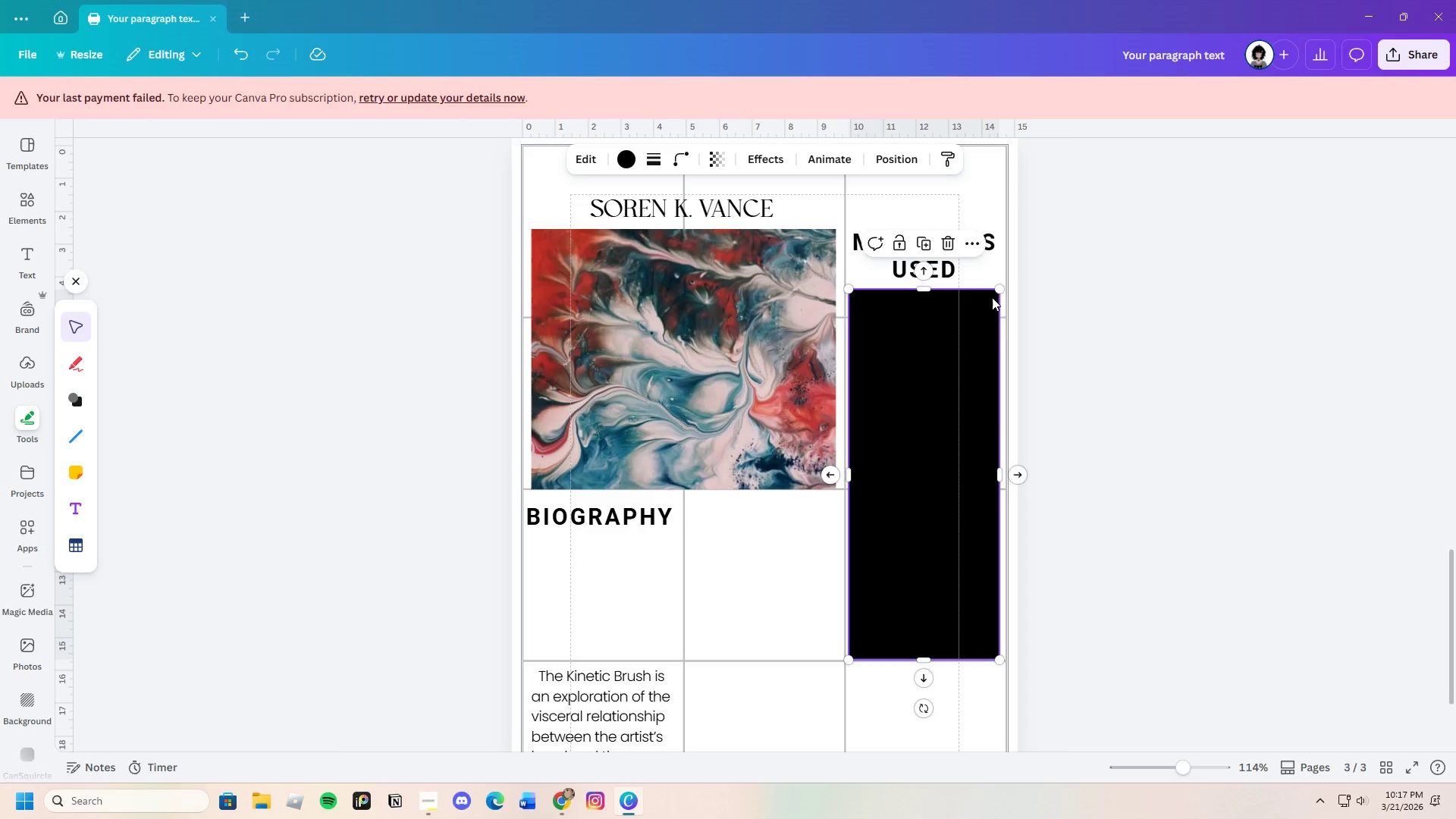 
left_click_drag(start_coordinate=[1001, 473], to_coordinate=[1005, 470])
 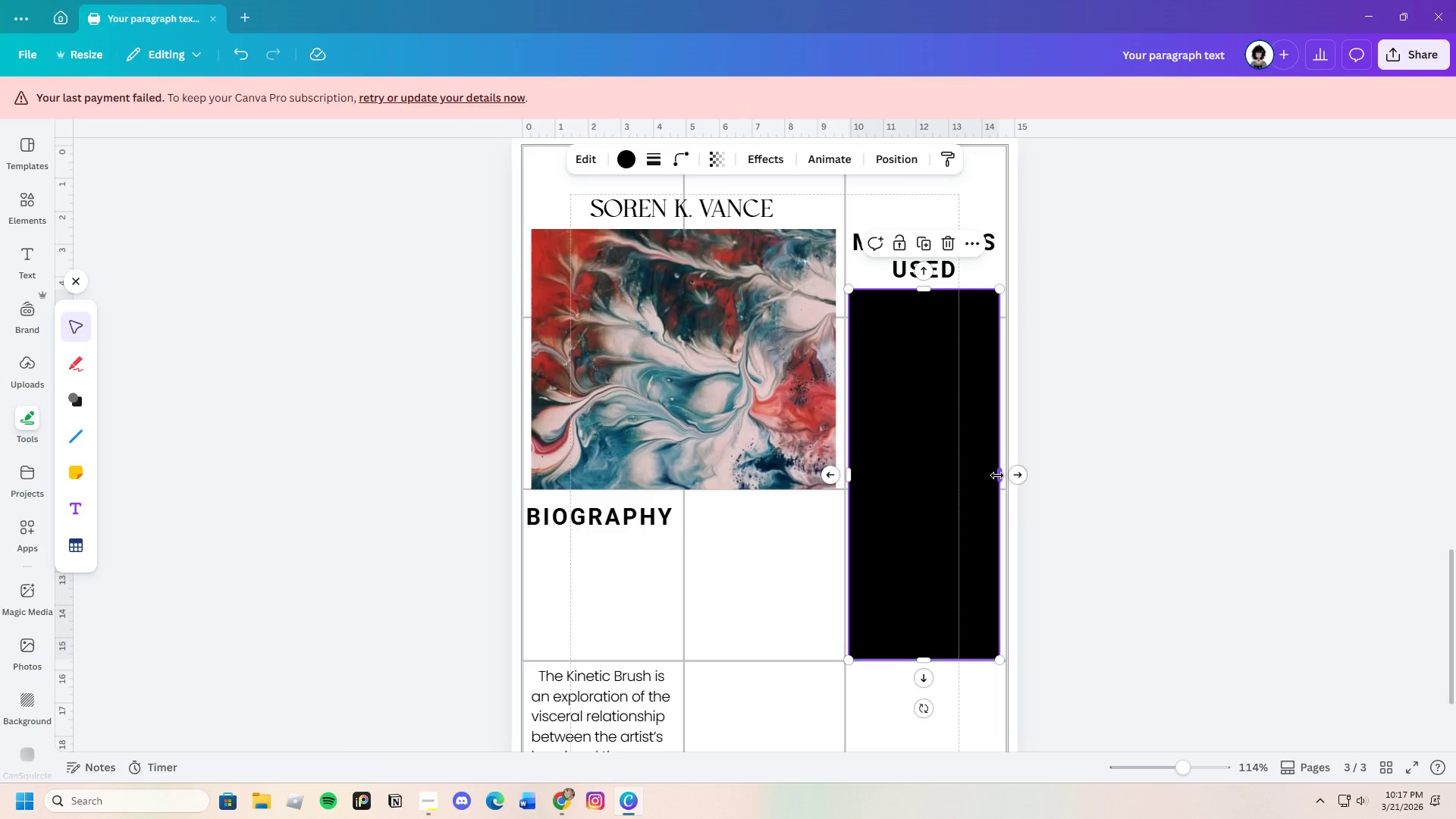 
left_click_drag(start_coordinate=[996, 475], to_coordinate=[1006, 475])
 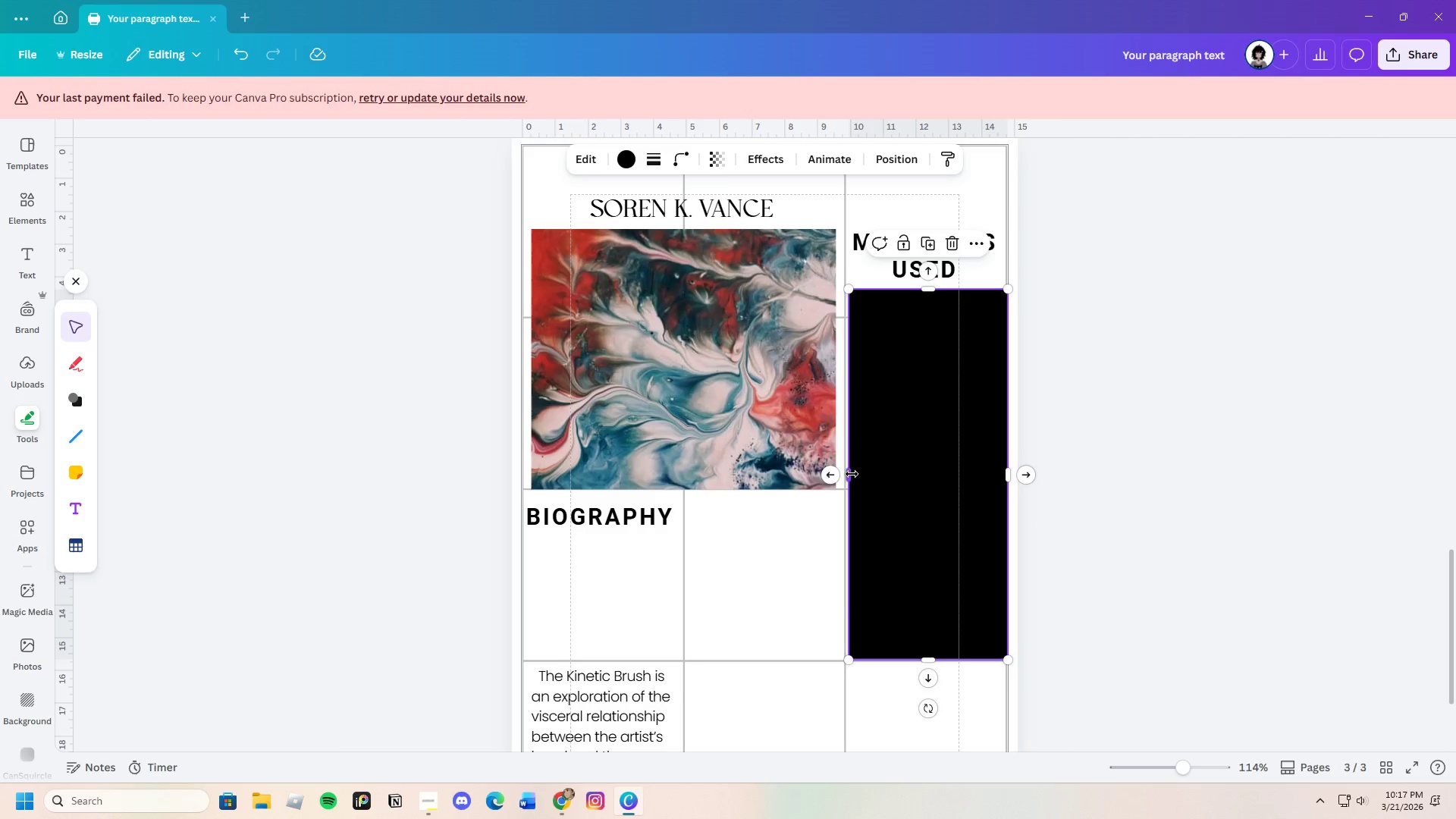 
left_click_drag(start_coordinate=[852, 474], to_coordinate=[847, 477])
 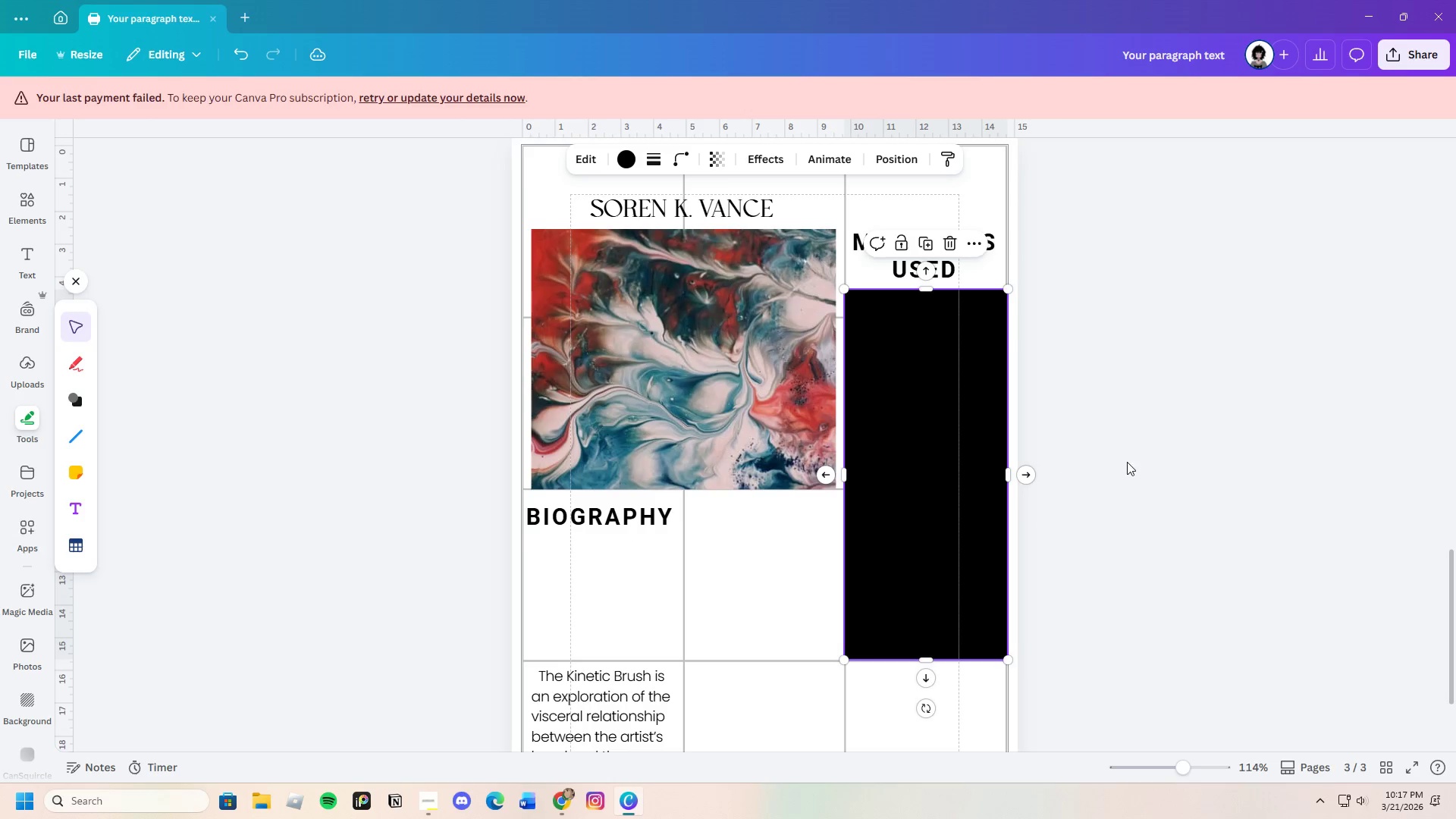 
left_click([1127, 462])
 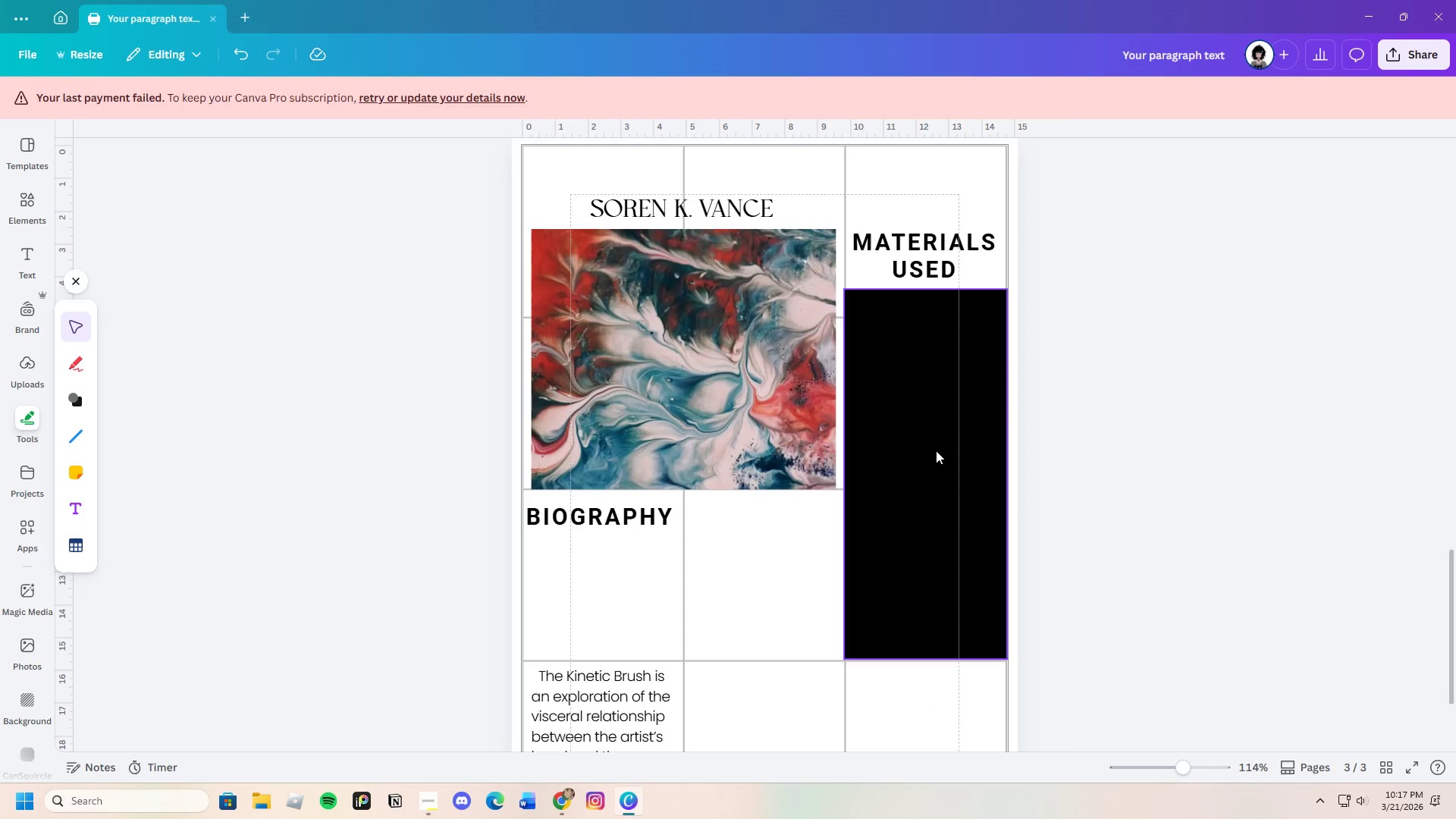 
left_click([933, 444])
 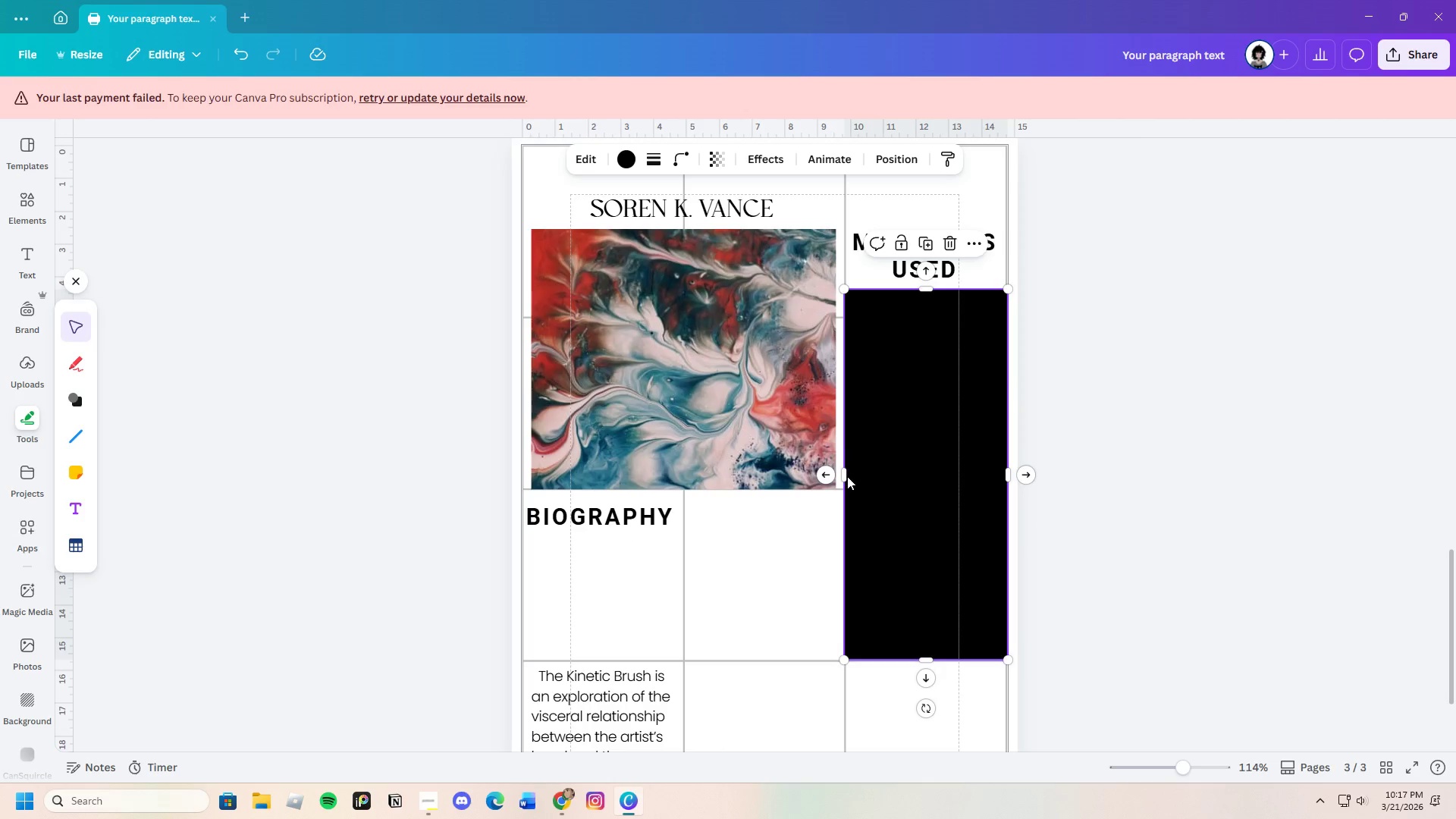 
left_click_drag(start_coordinate=[846, 476], to_coordinate=[847, 482])
 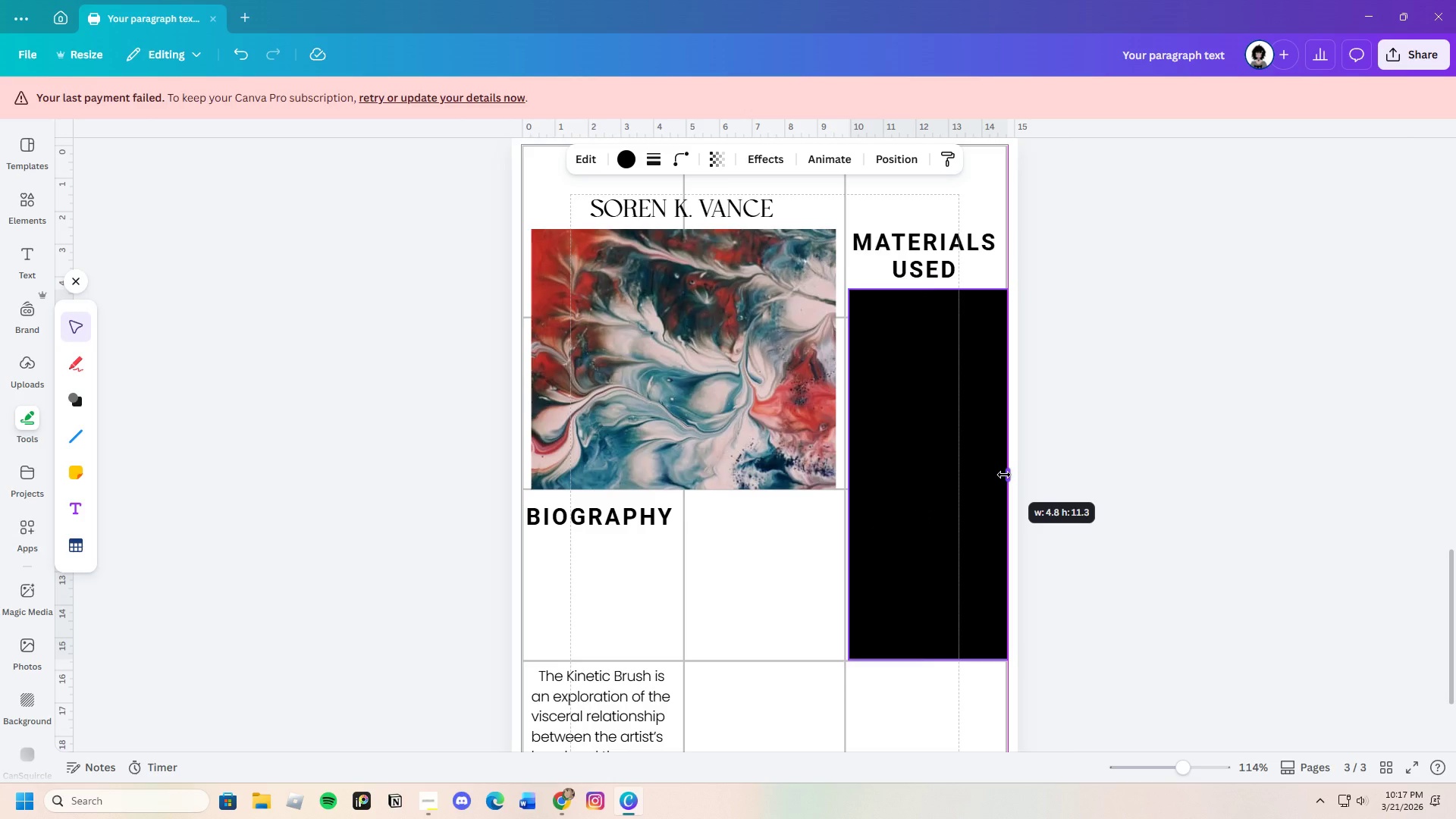 
left_click([1168, 478])
 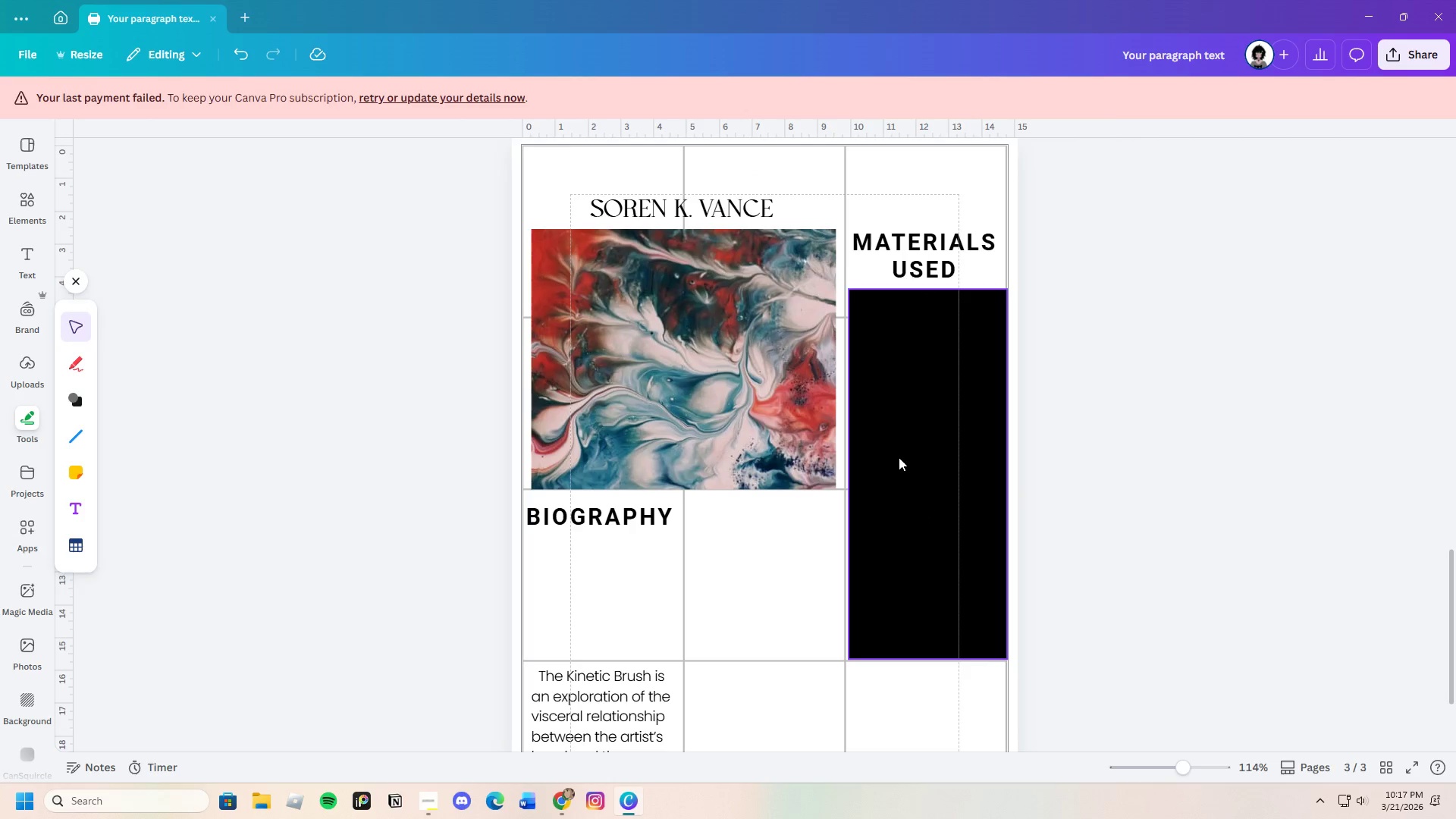 
left_click([908, 453])
 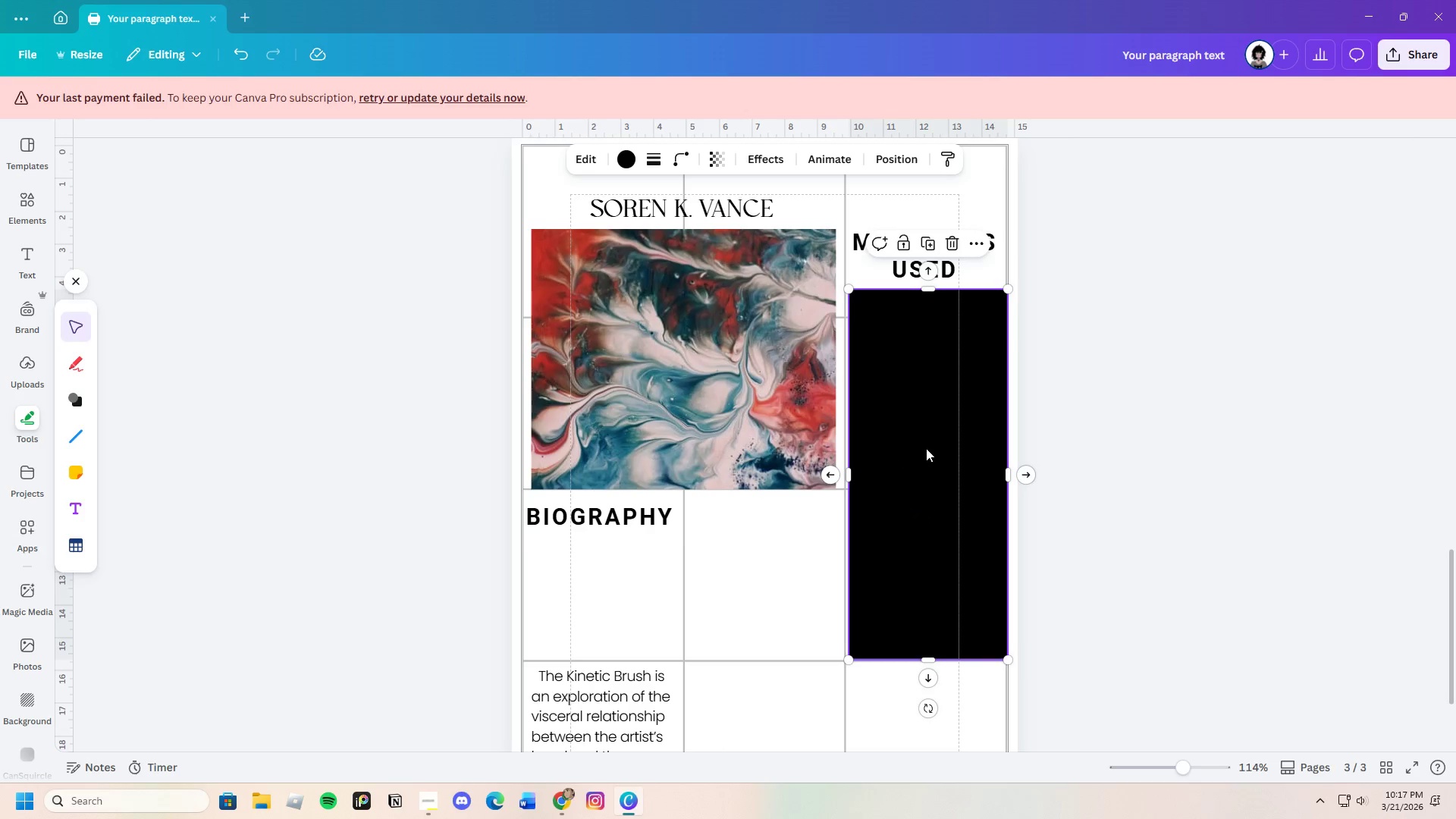 
left_click_drag(start_coordinate=[926, 448], to_coordinate=[920, 448])
 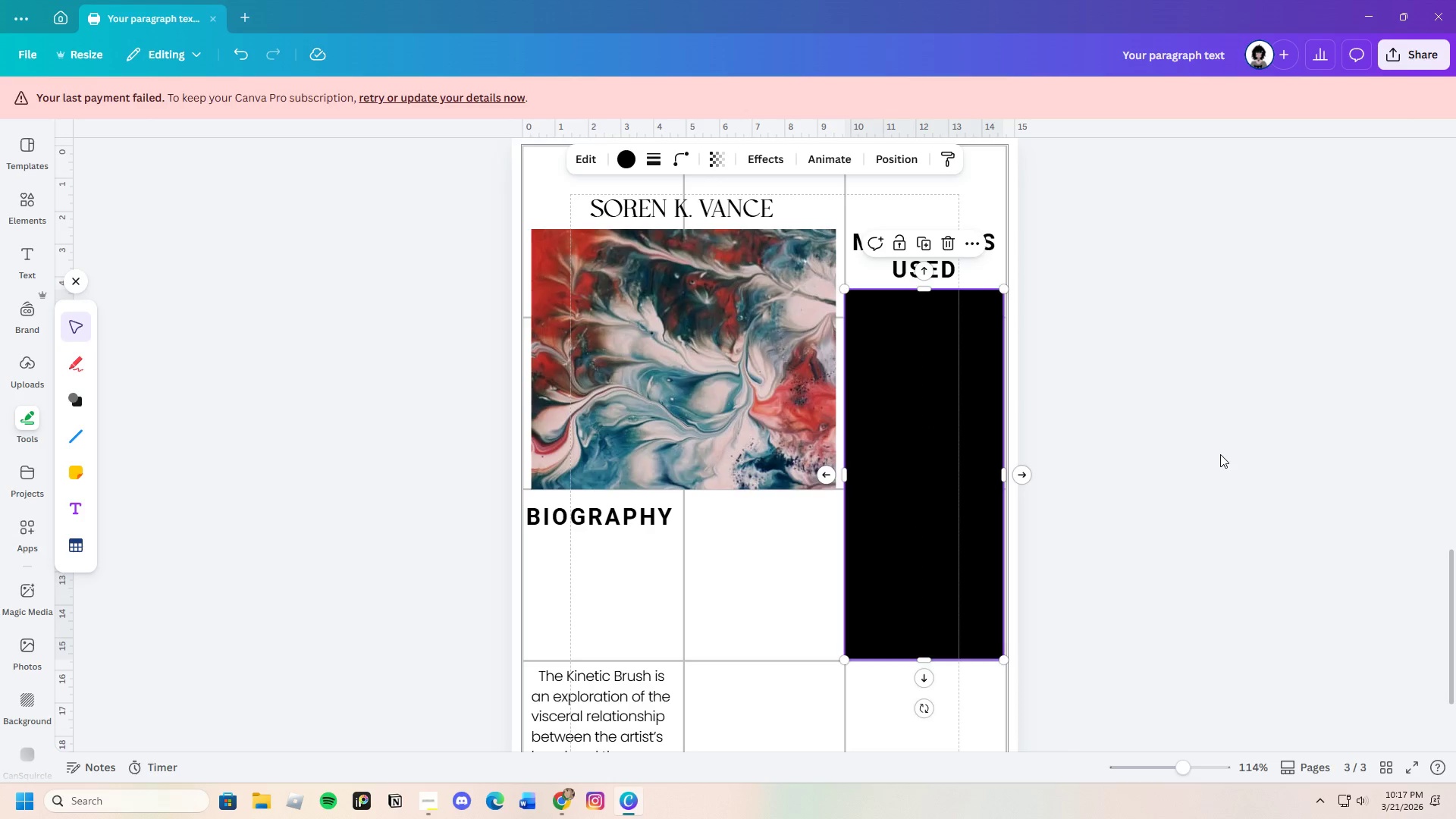 
left_click([1220, 454])
 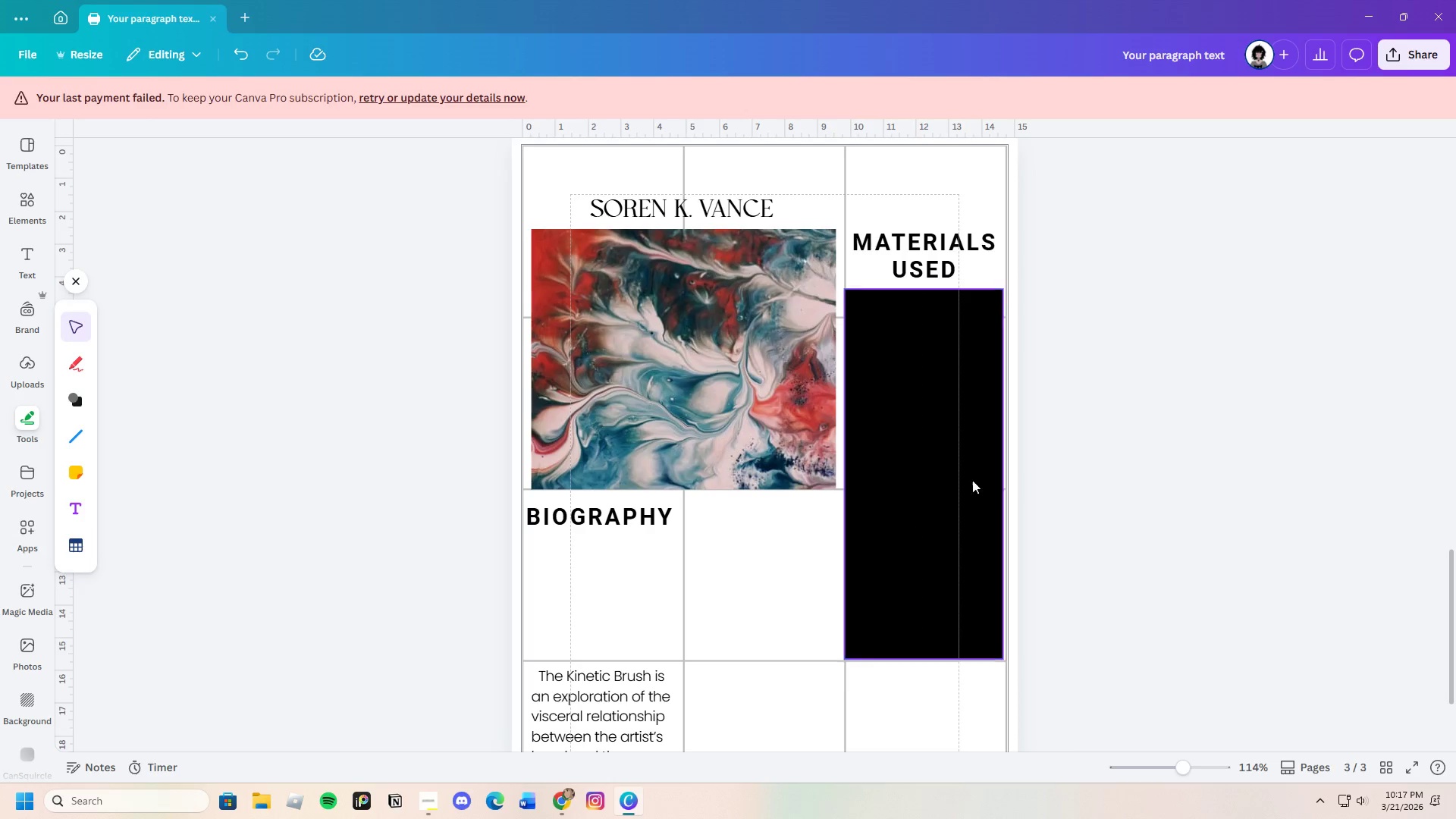 
left_click([963, 479])
 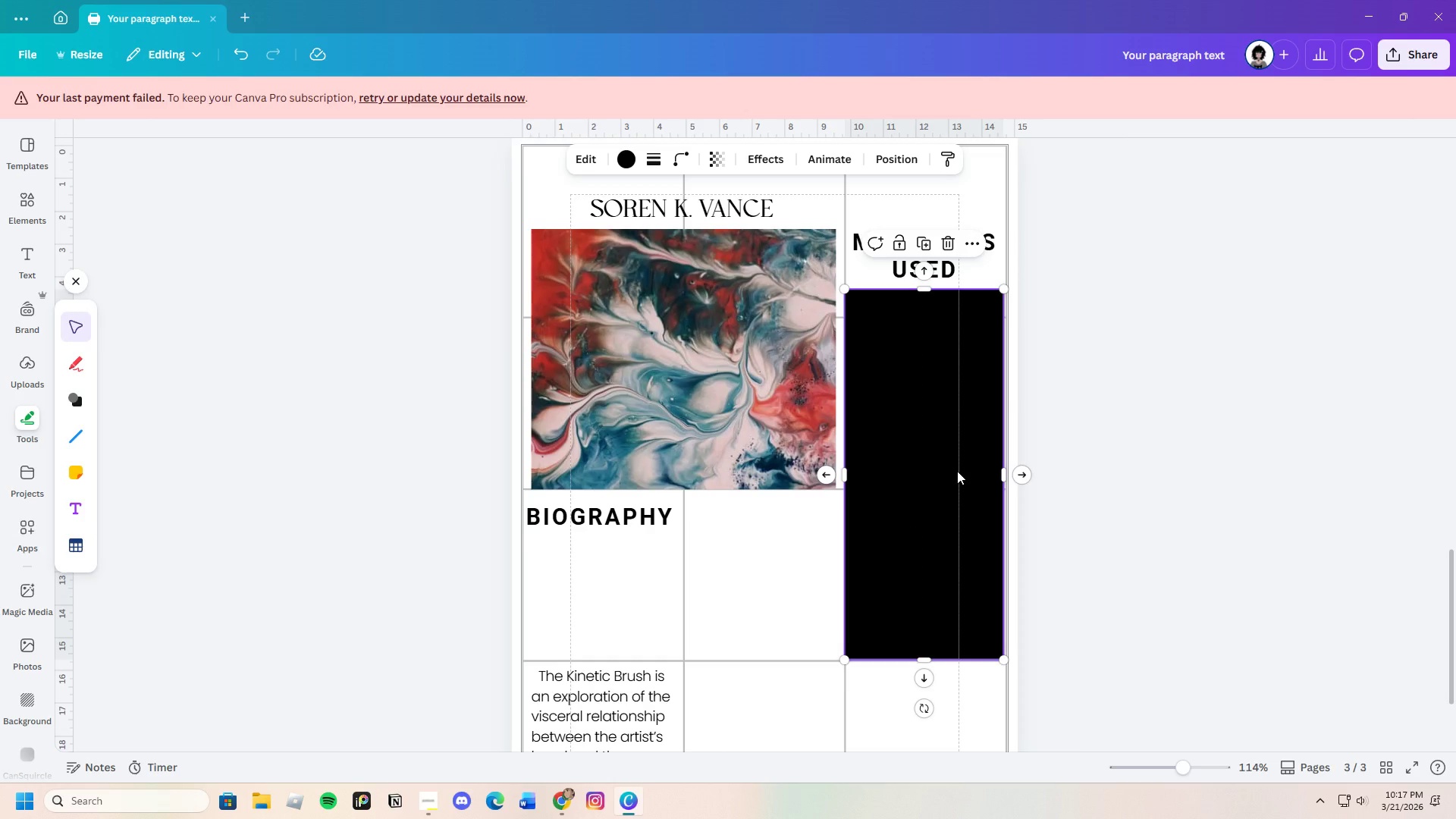 
left_click_drag(start_coordinate=[957, 472], to_coordinate=[962, 472])
 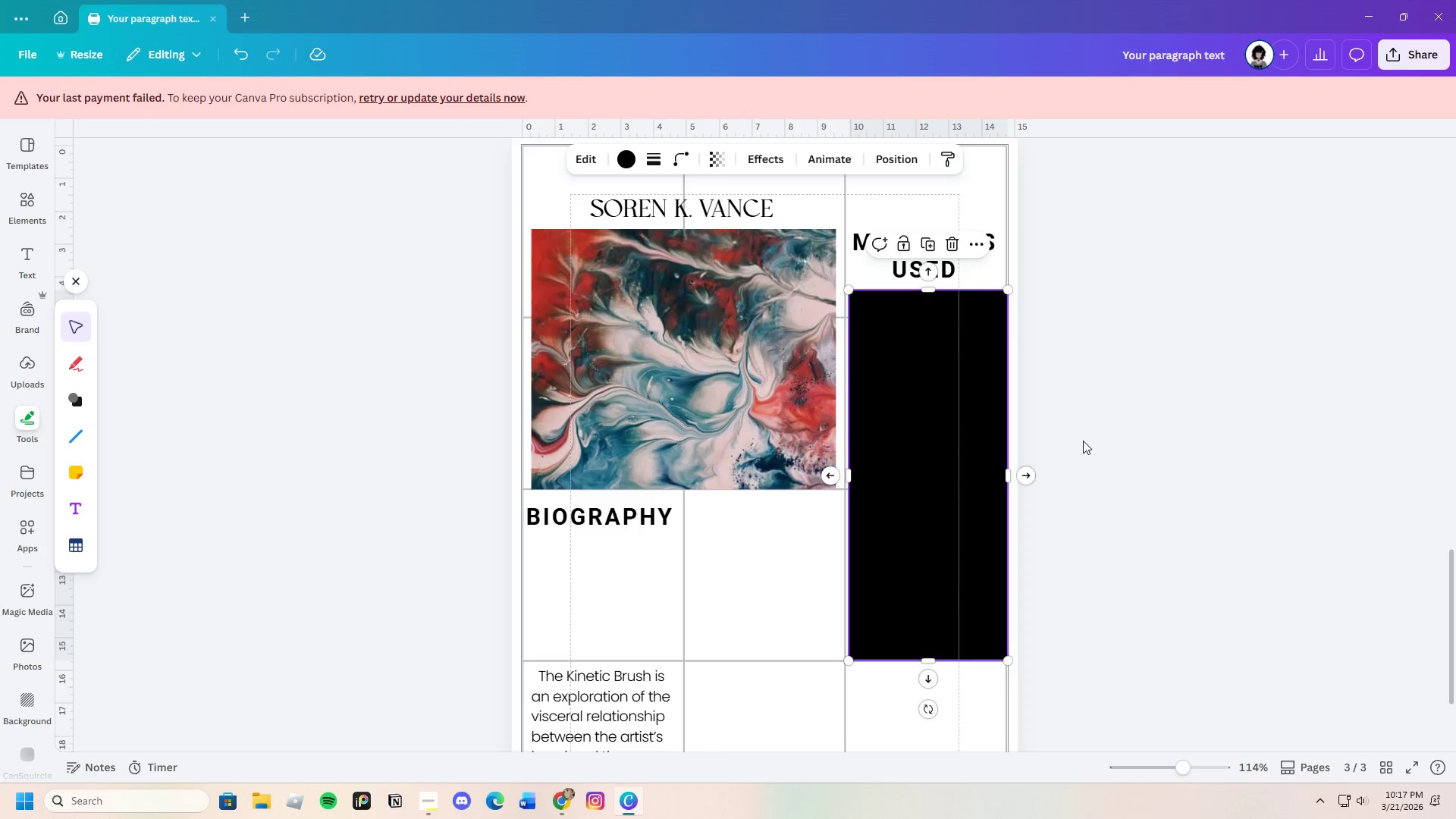 
left_click([1083, 441])
 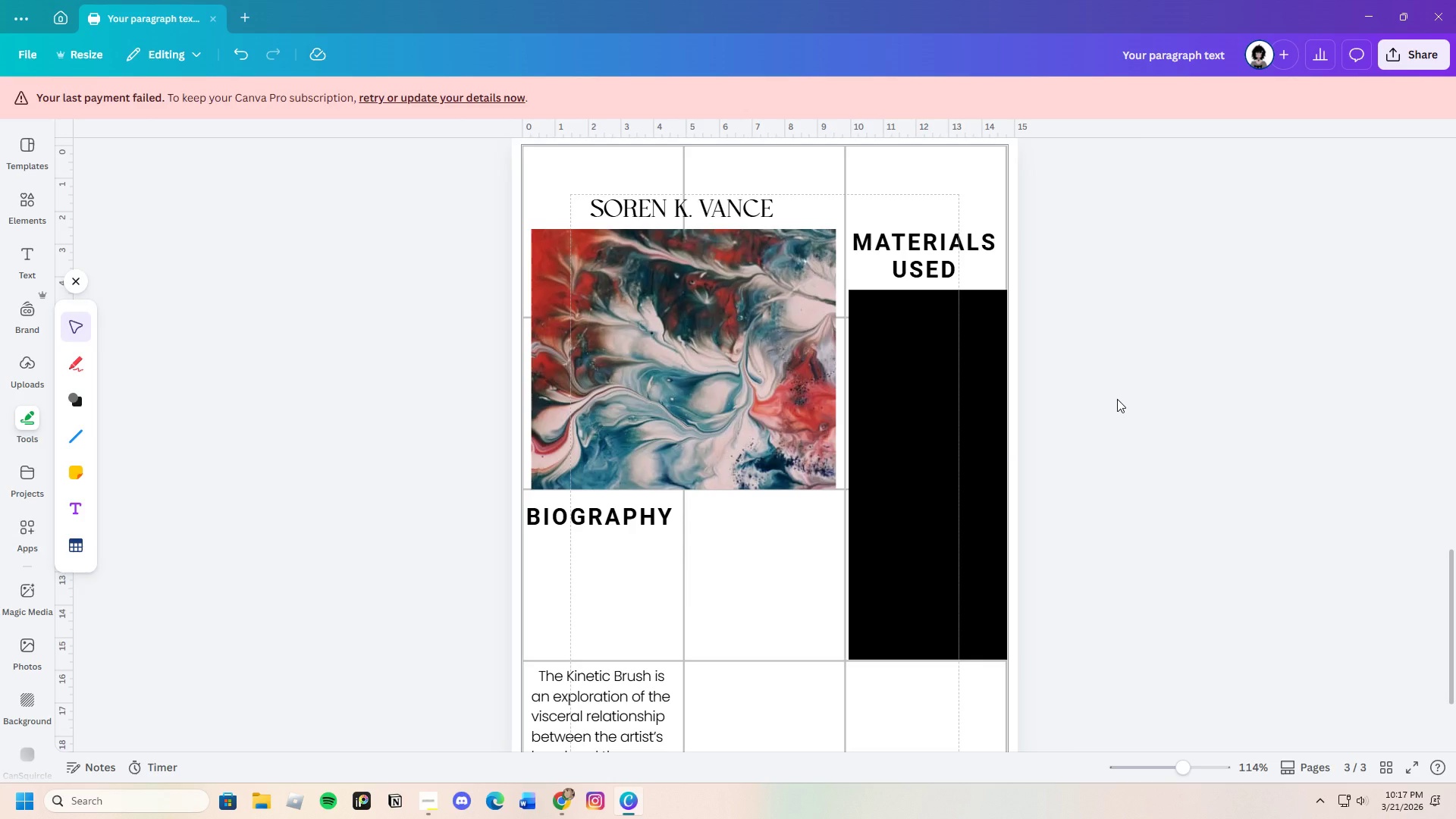 
left_click([561, 518])
 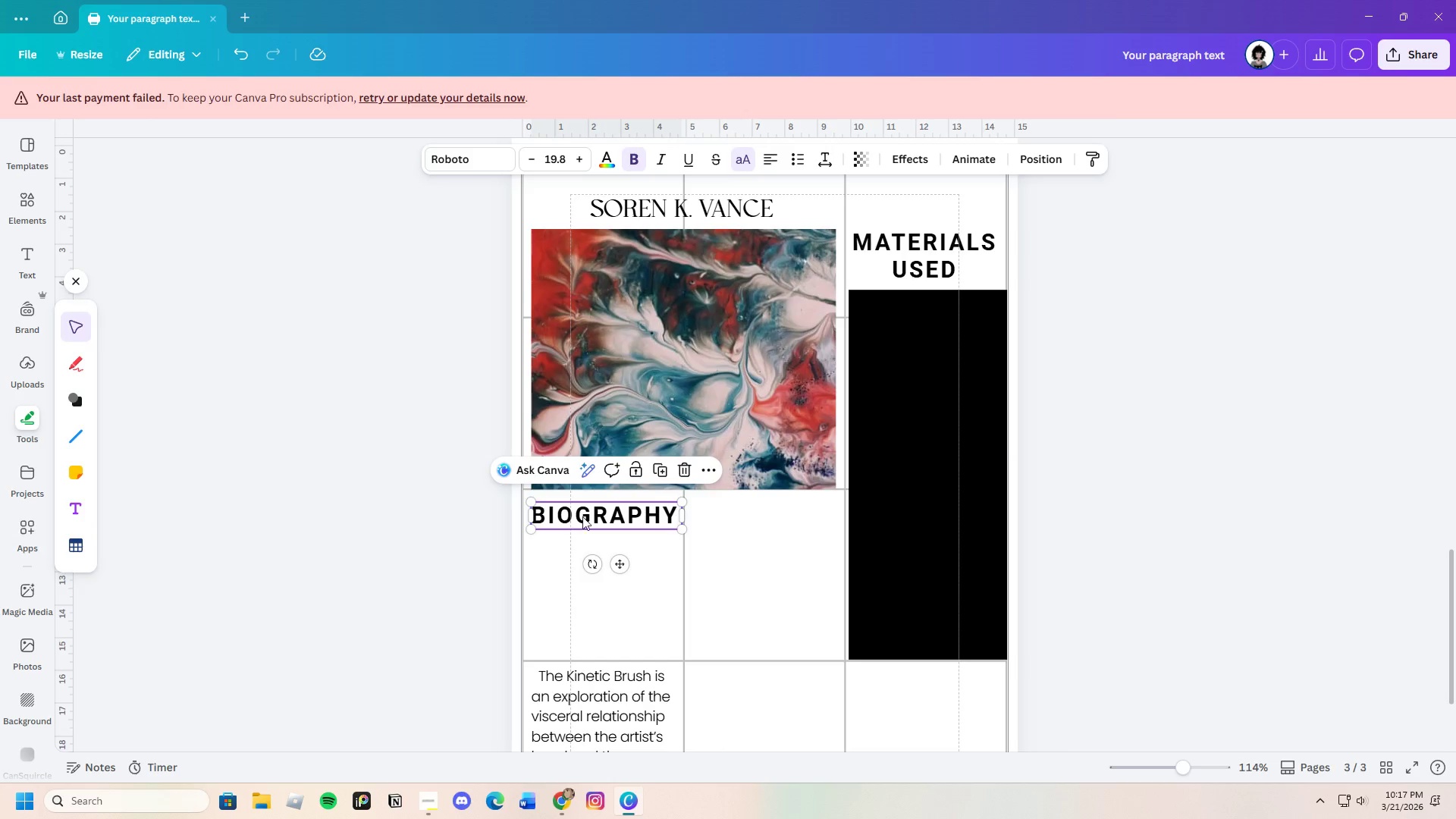 
left_click_drag(start_coordinate=[620, 560], to_coordinate=[616, 563])
 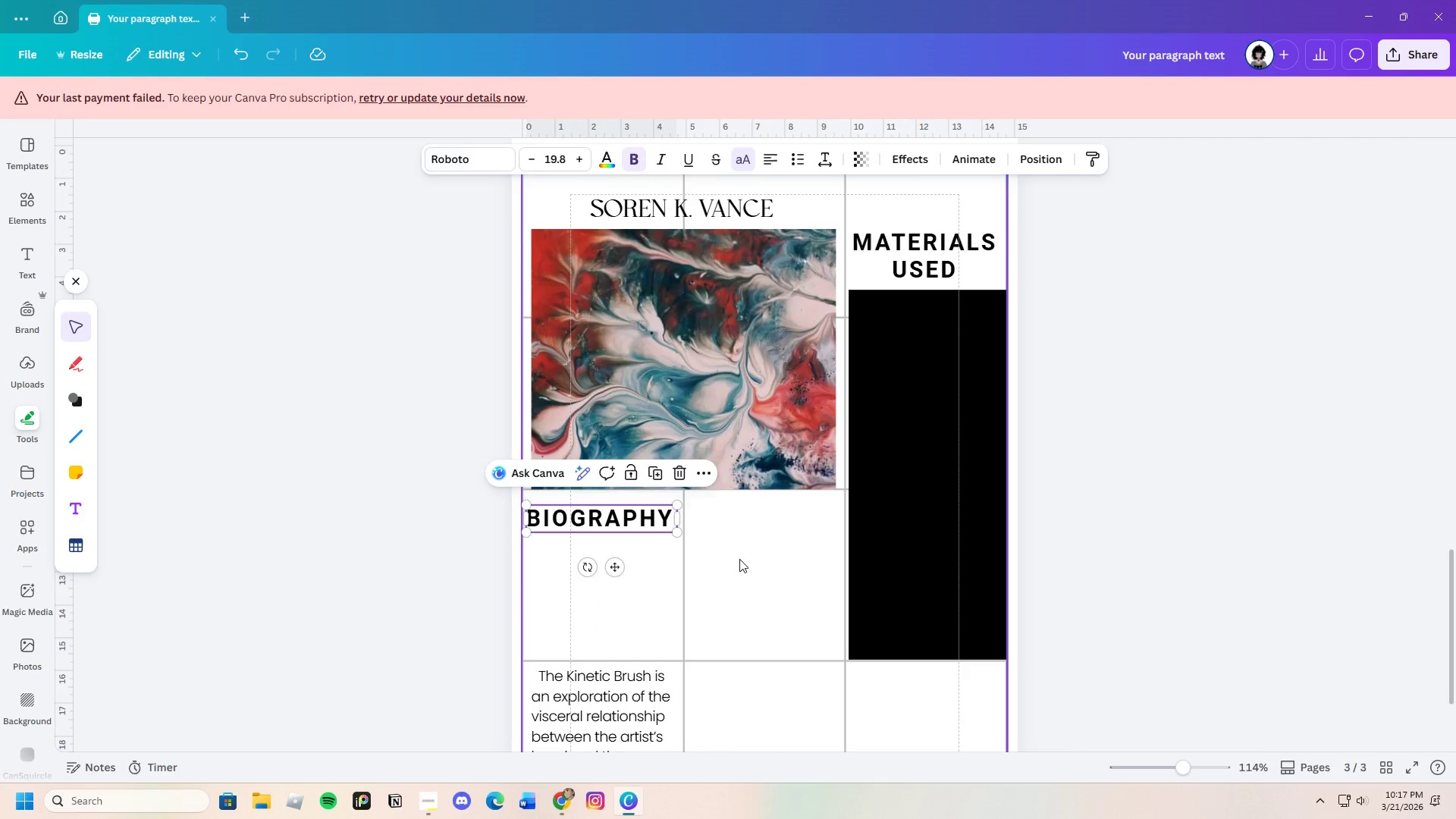 
left_click([739, 559])
 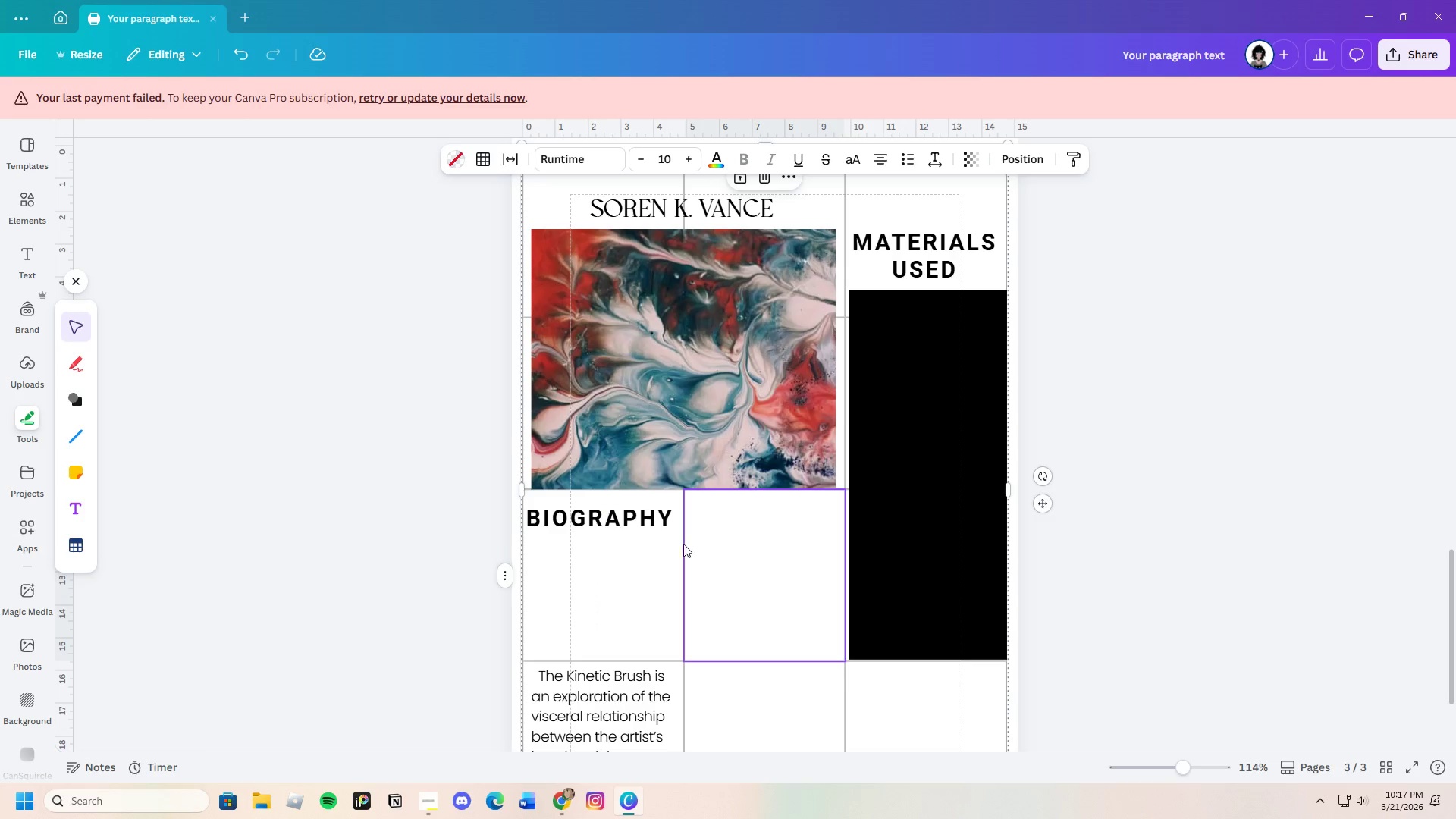 
left_click([644, 522])
 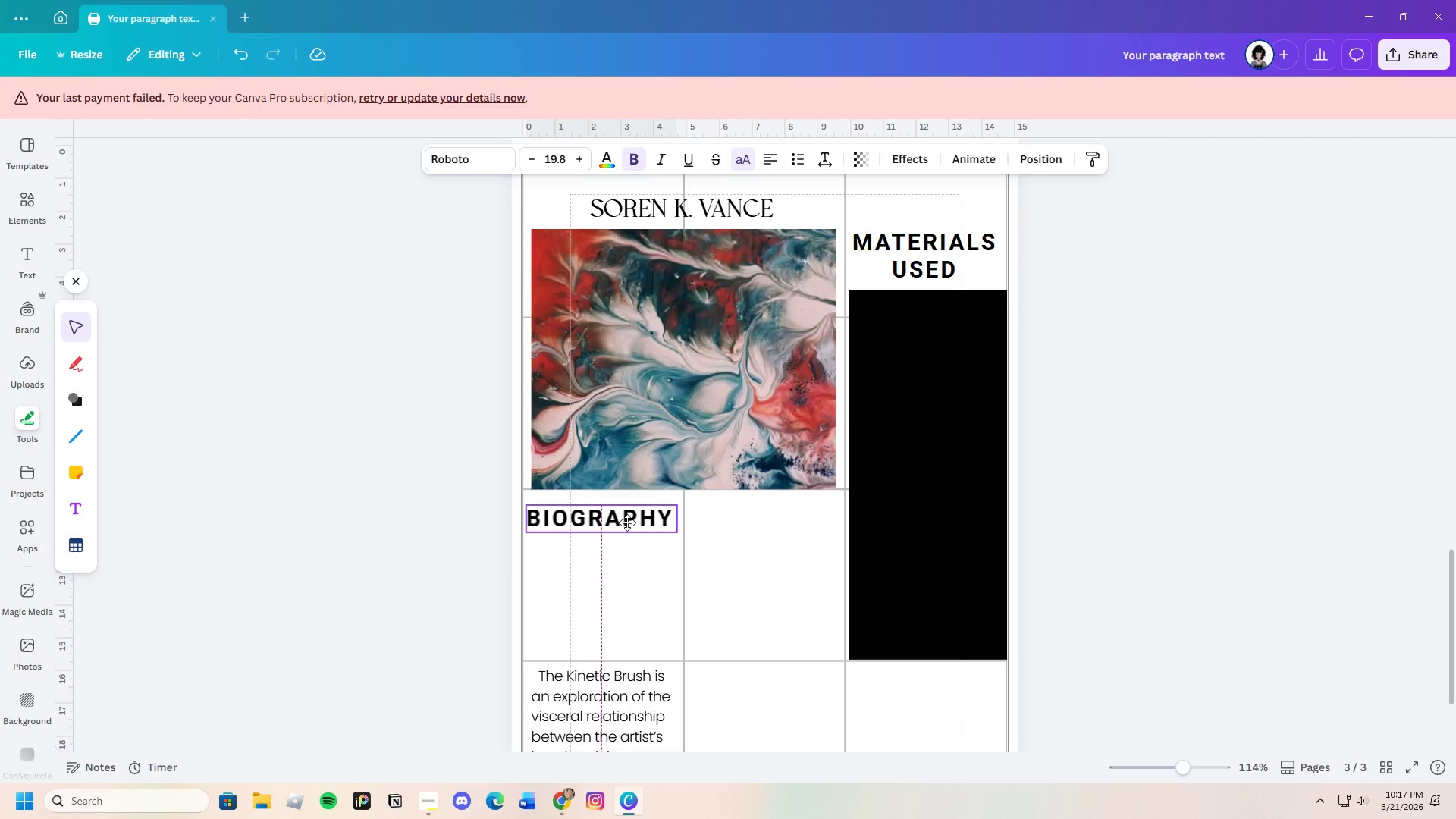 
left_click([731, 532])
 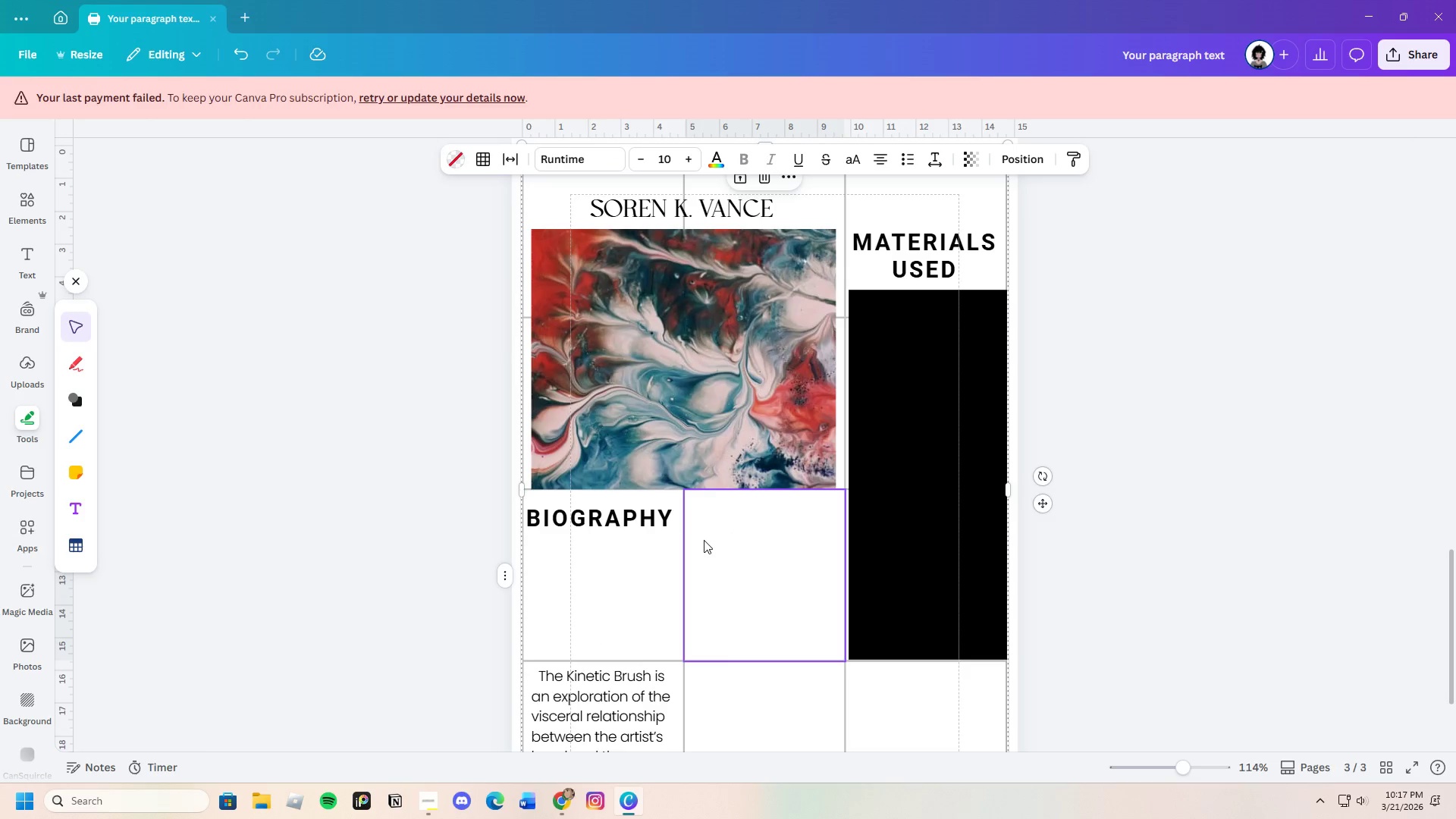 
scroll: coordinate [601, 668], scroll_direction: down, amount: 2.0
 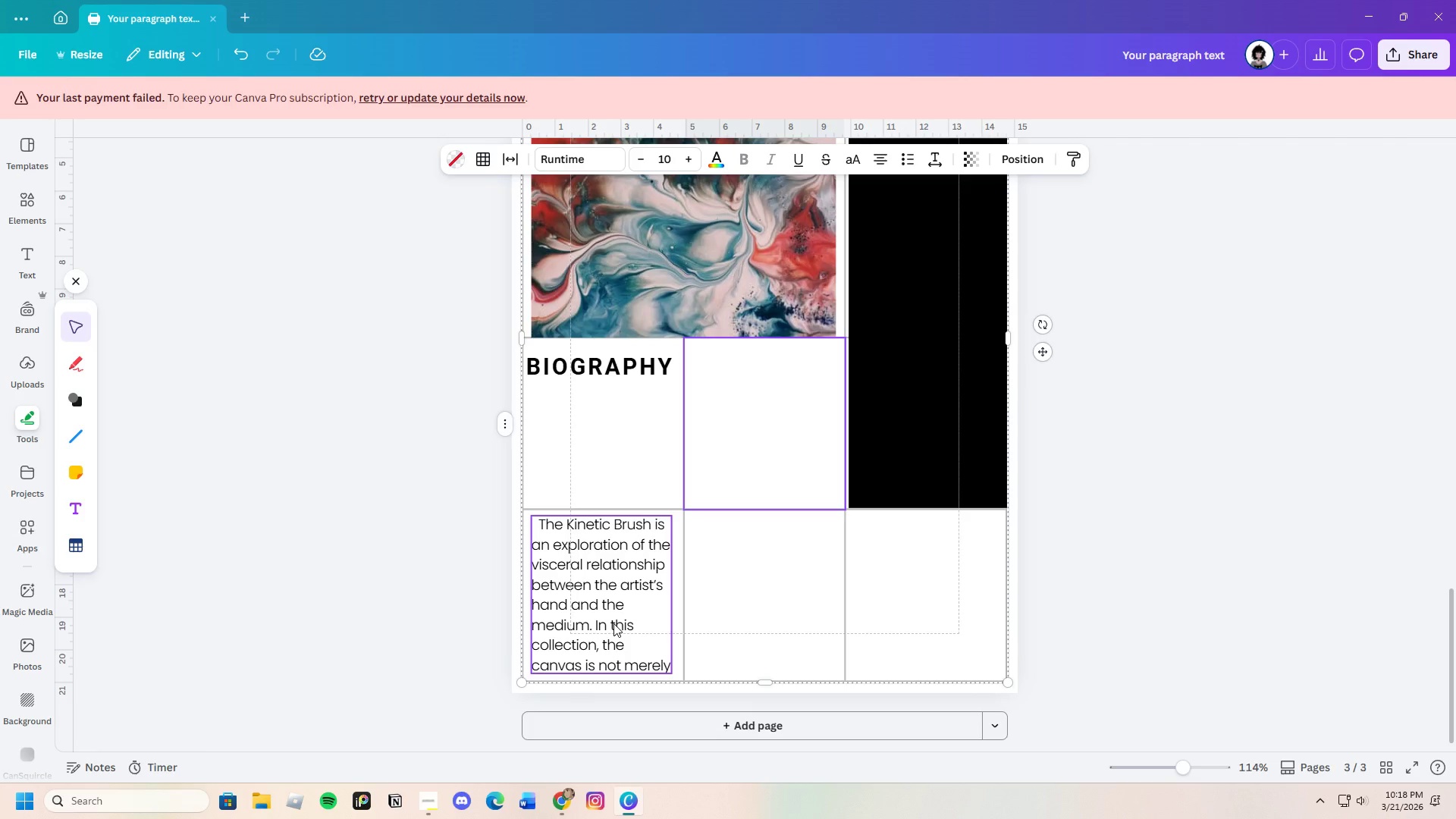 
scroll: coordinate [786, 642], scroll_direction: up, amount: 2.0
 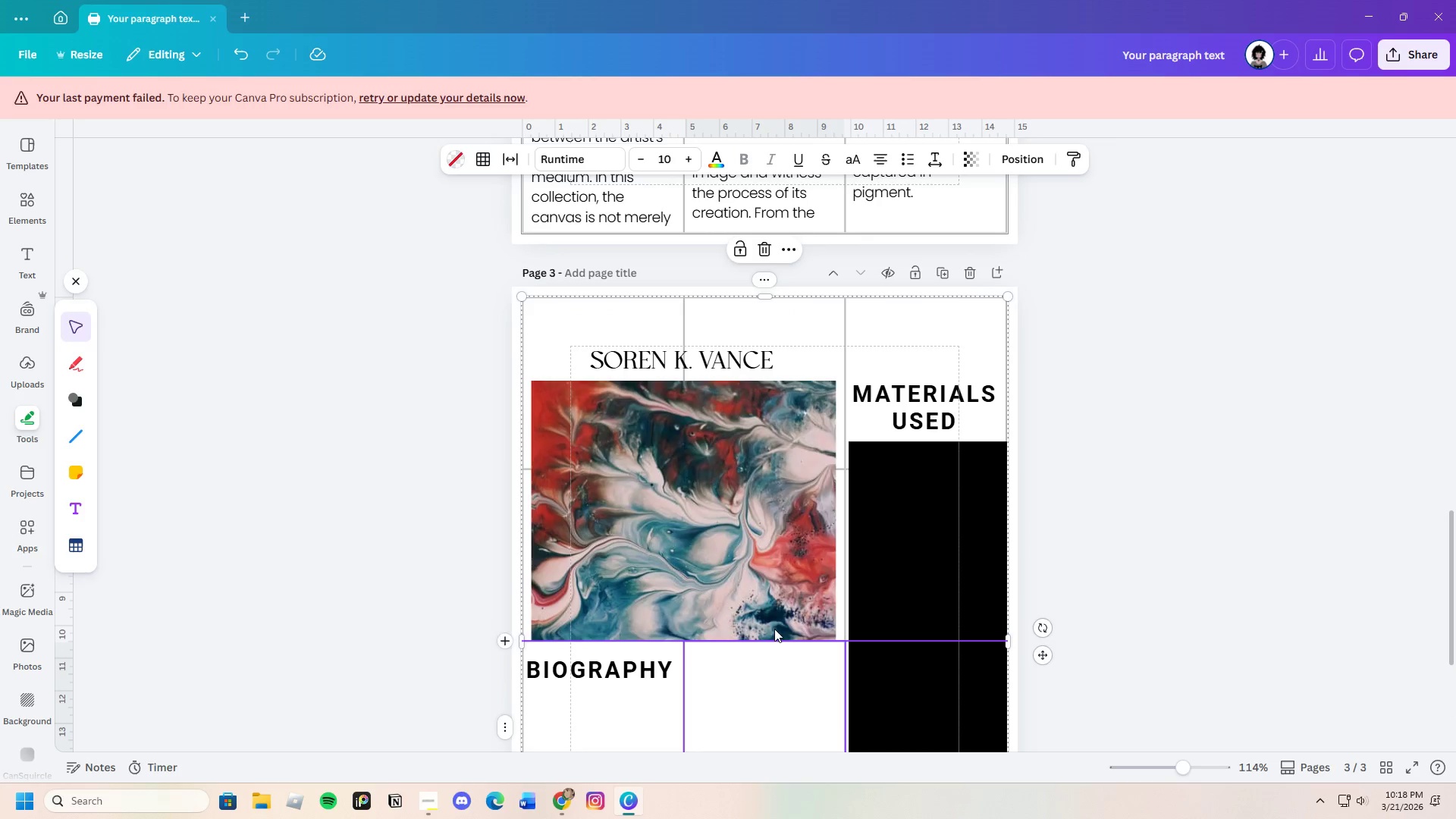 
scroll: coordinate [693, 651], scroll_direction: down, amount: 4.0
 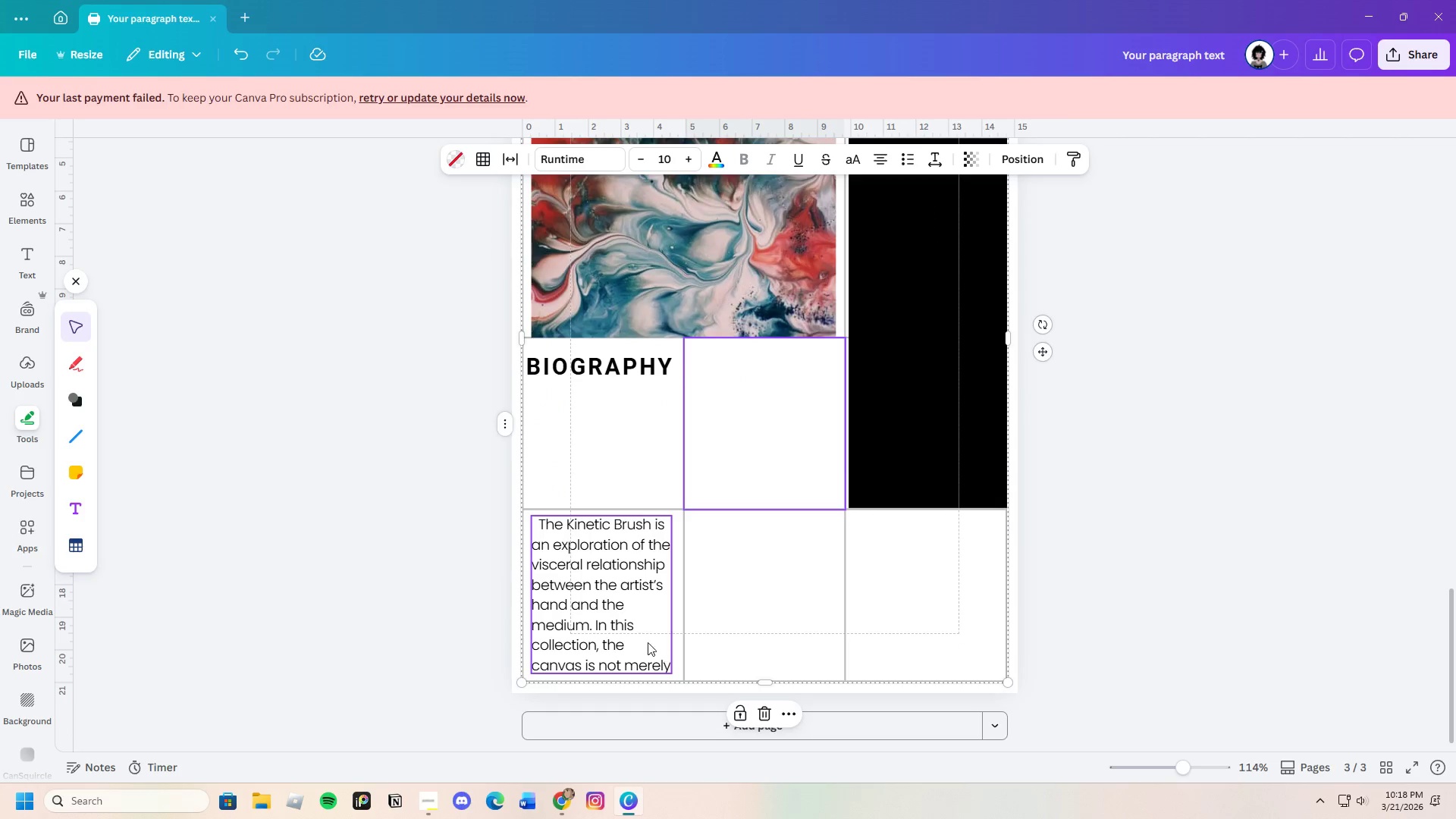 
left_click_drag(start_coordinate=[623, 626], to_coordinate=[624, 503])
 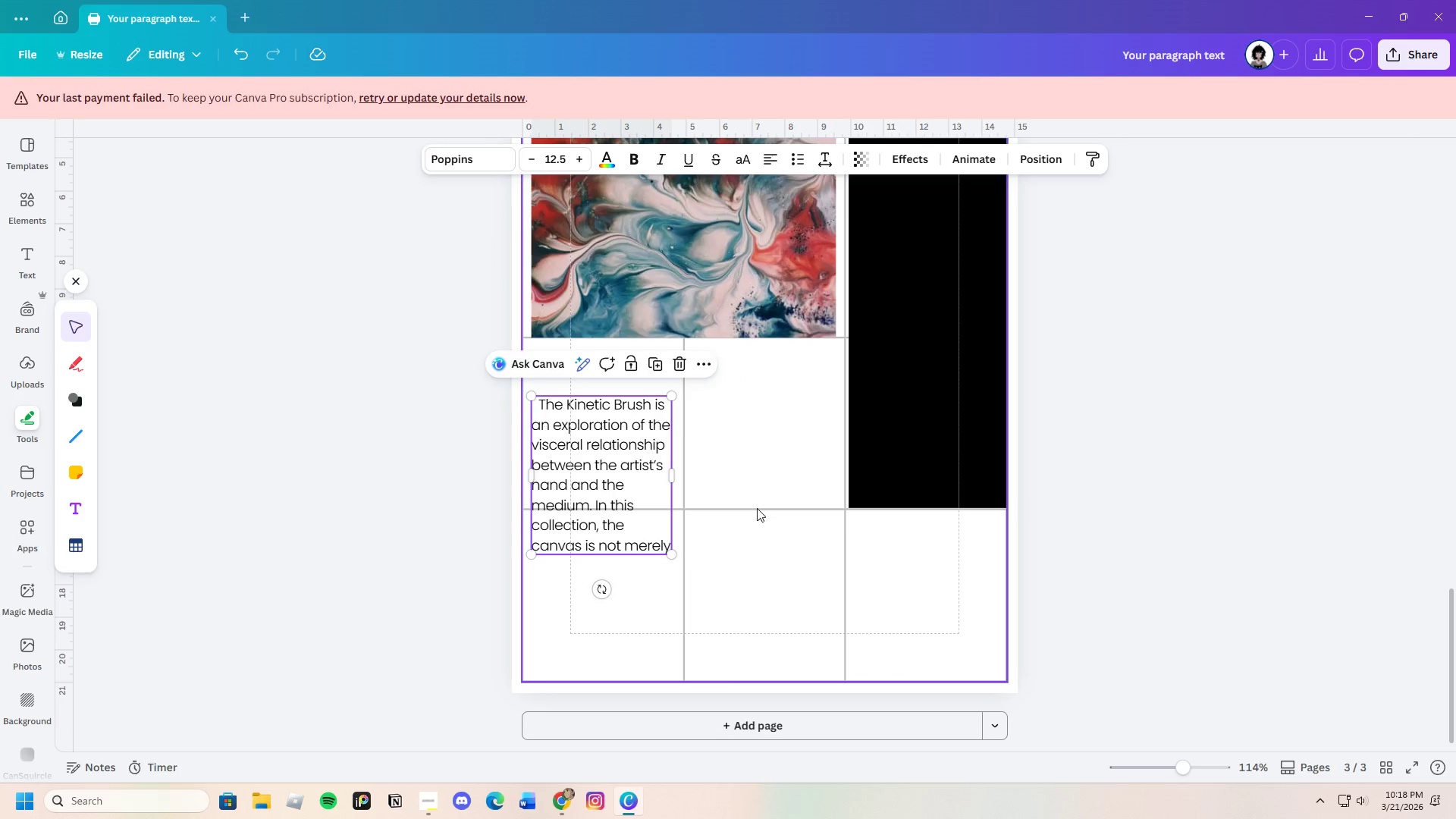 
left_click([757, 508])
 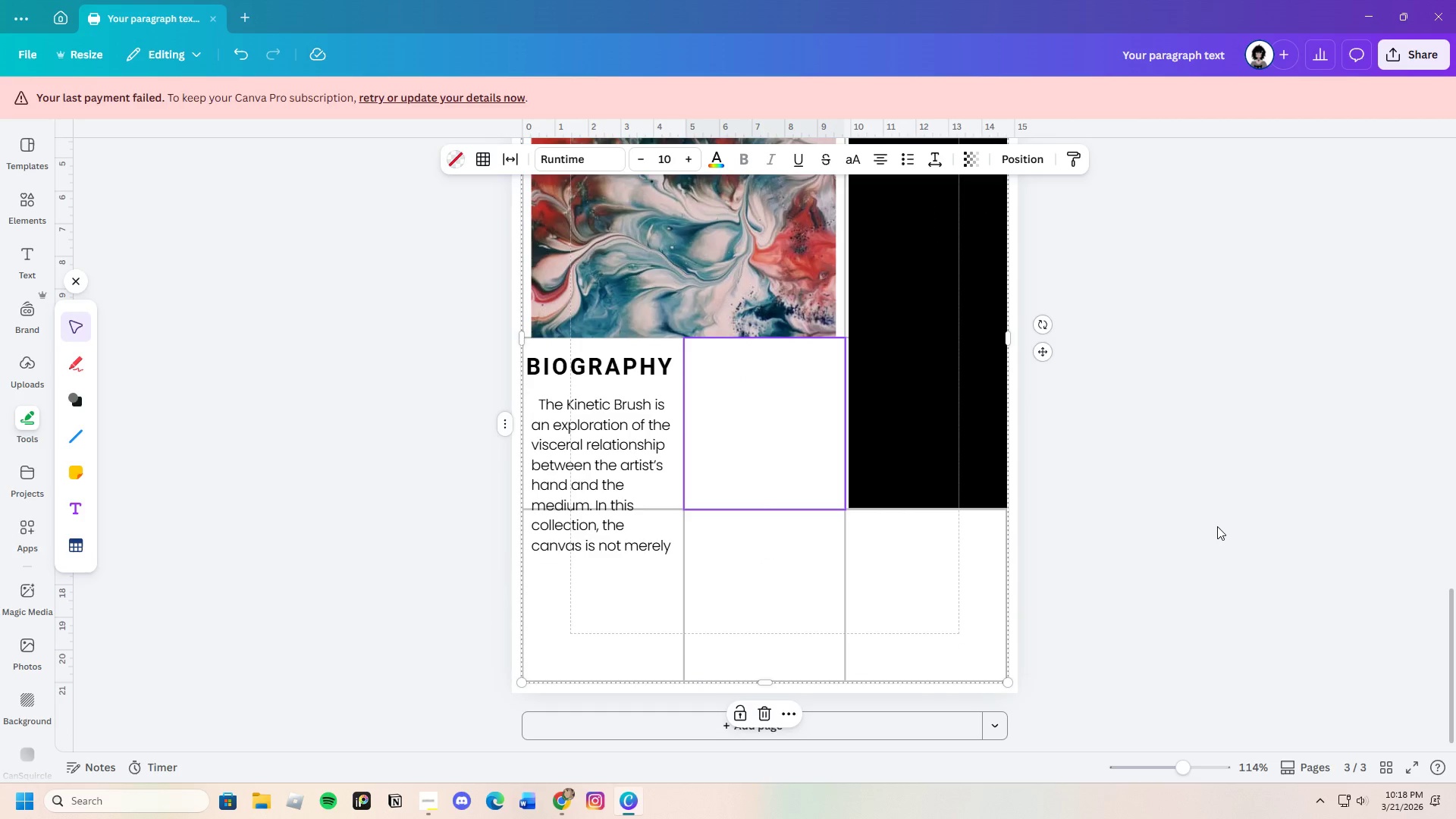 
scroll: coordinate [1159, 570], scroll_direction: up, amount: 2.0
 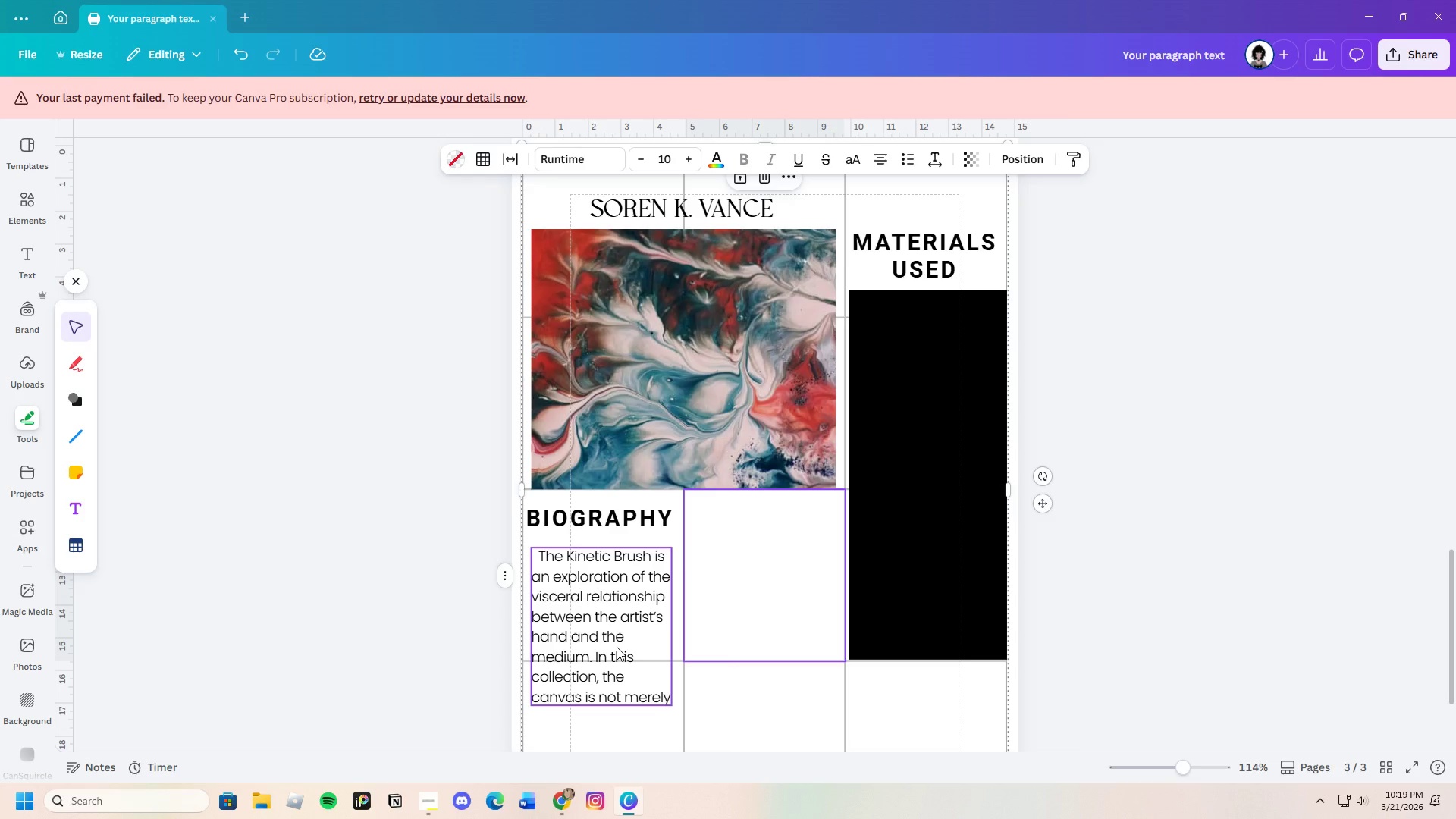 
wait(52.73)
 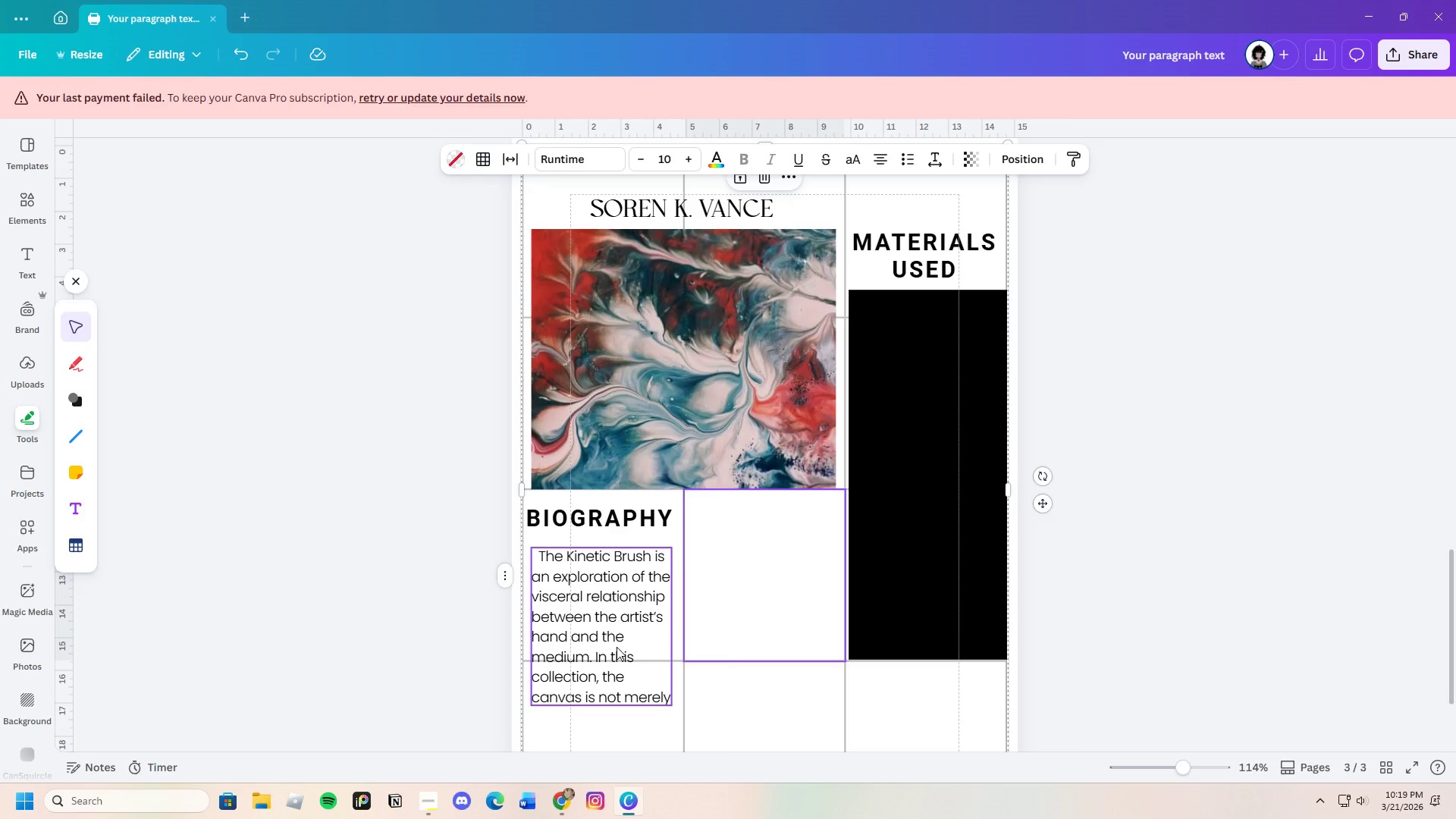 
scroll: coordinate [733, 662], scroll_direction: down, amount: 3.0
 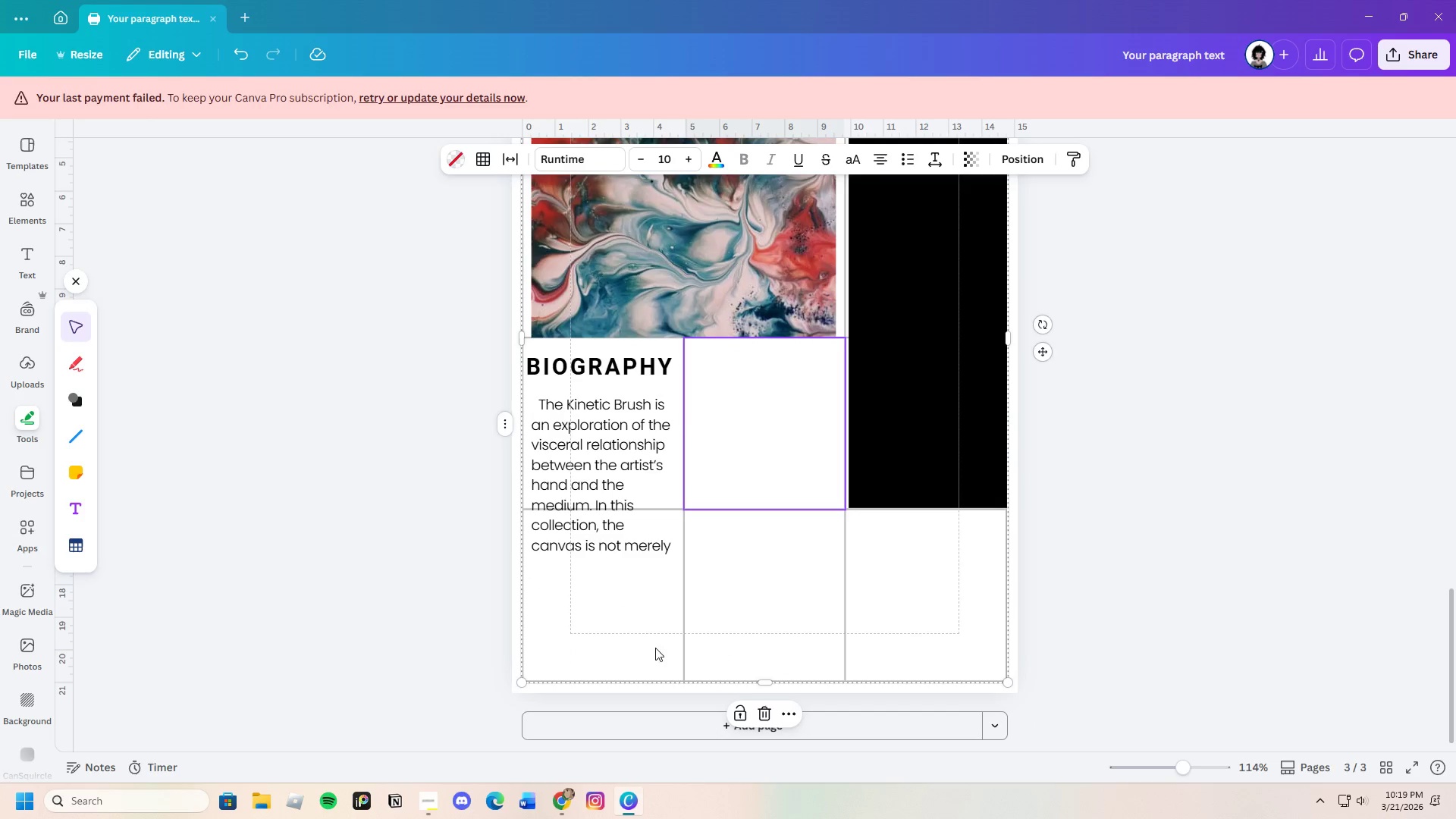 
left_click([596, 485])
 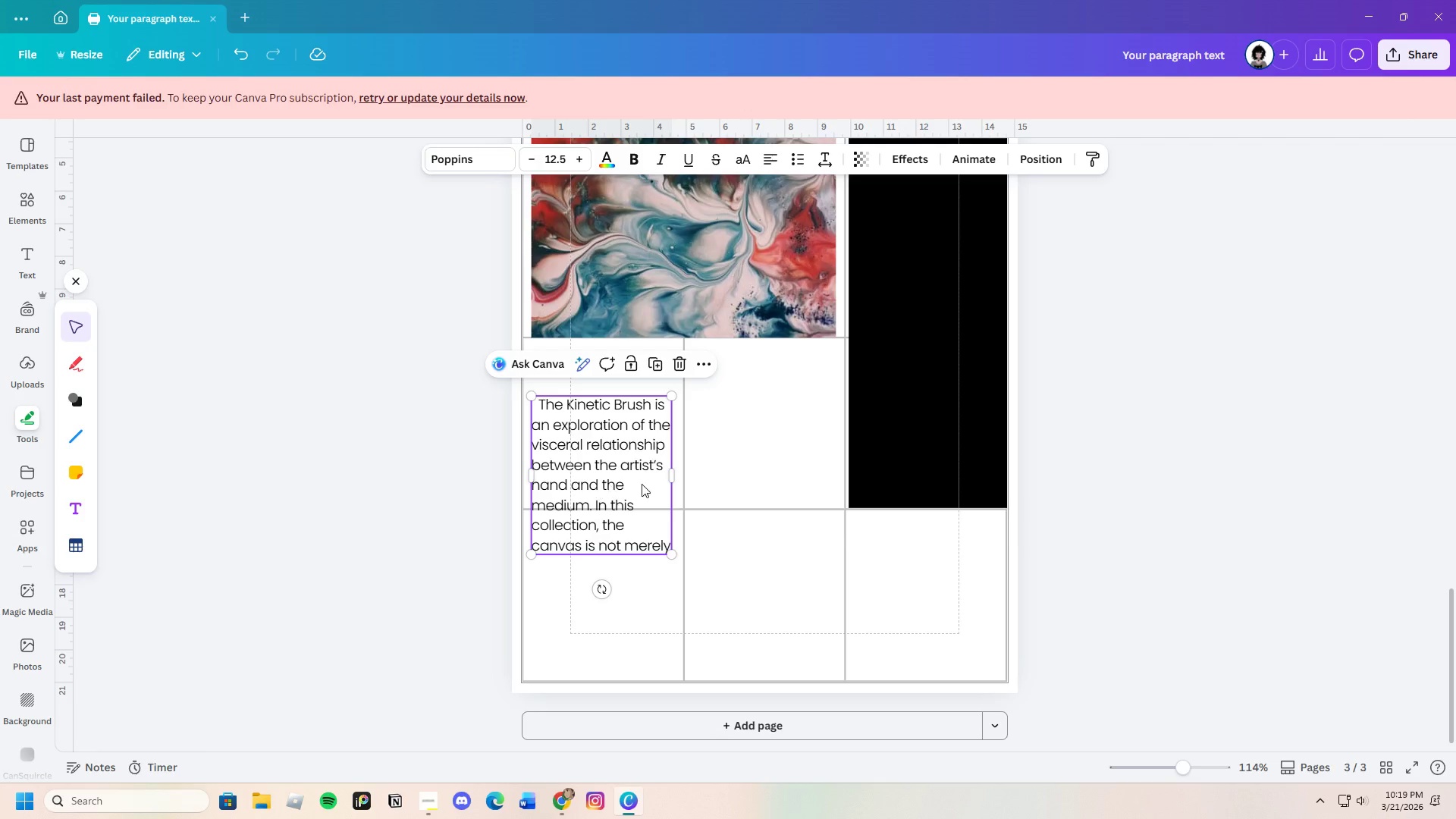 
left_click([711, 484])
 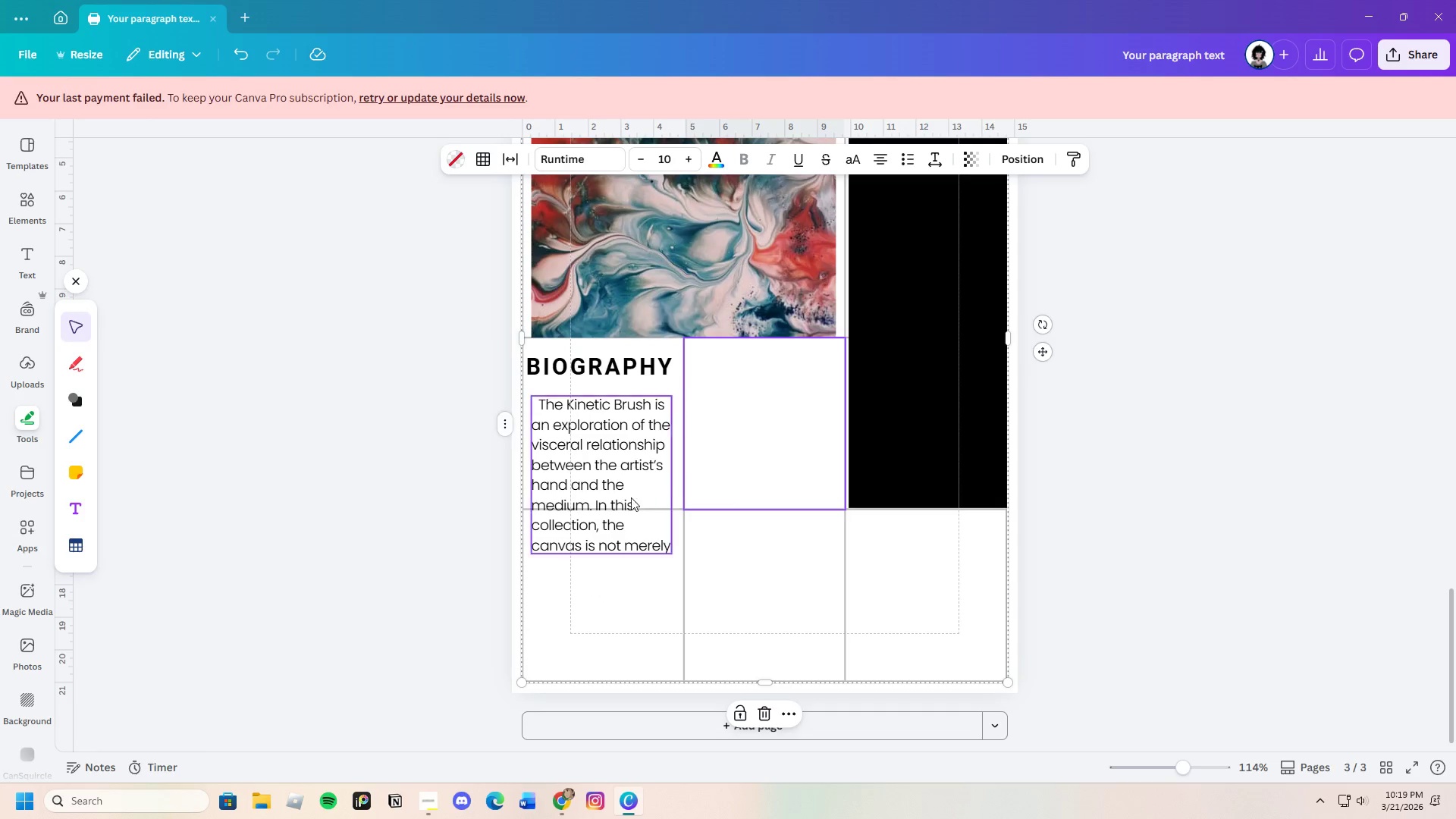 
left_click([620, 504])
 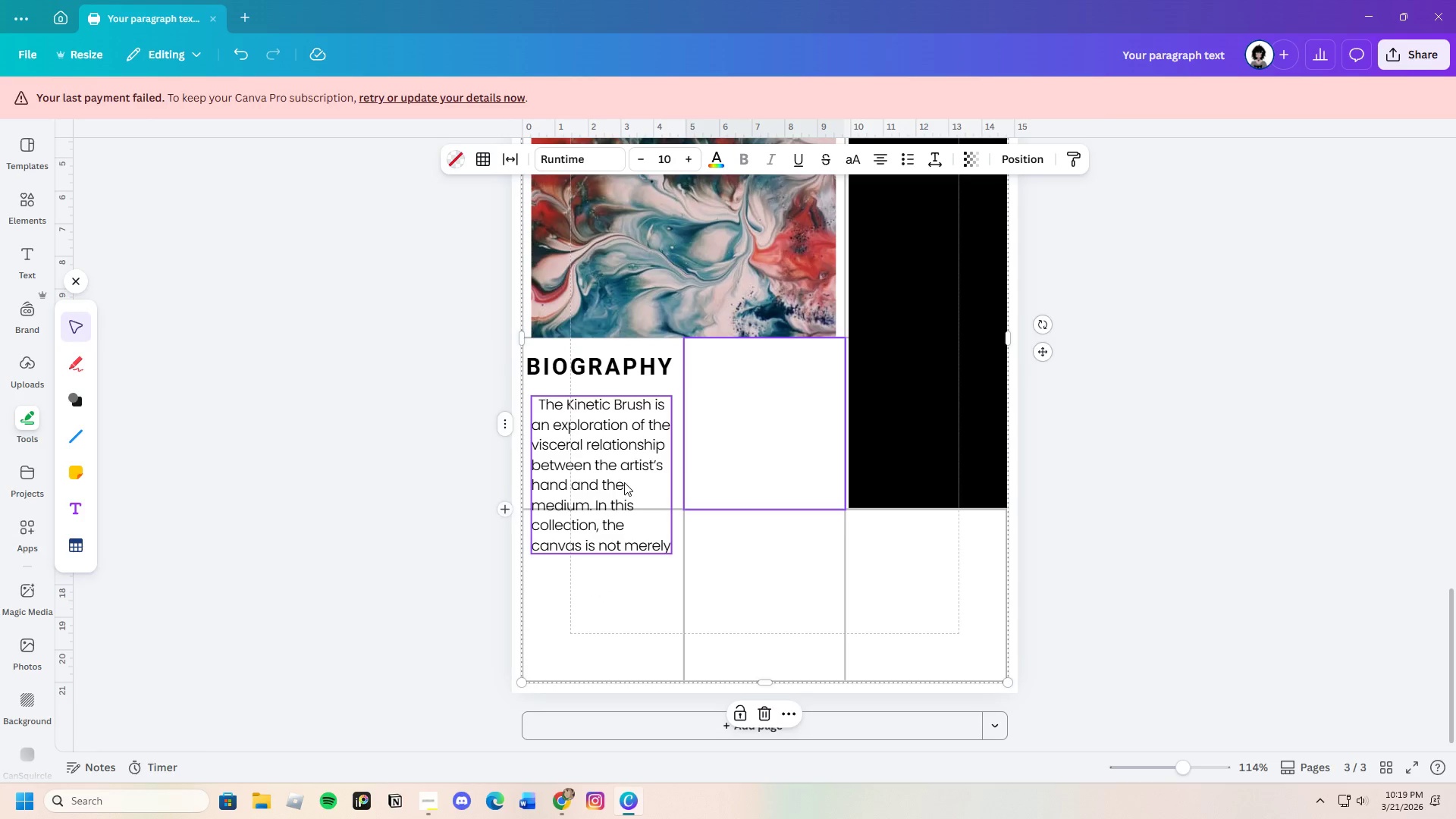 
left_click([625, 480])
 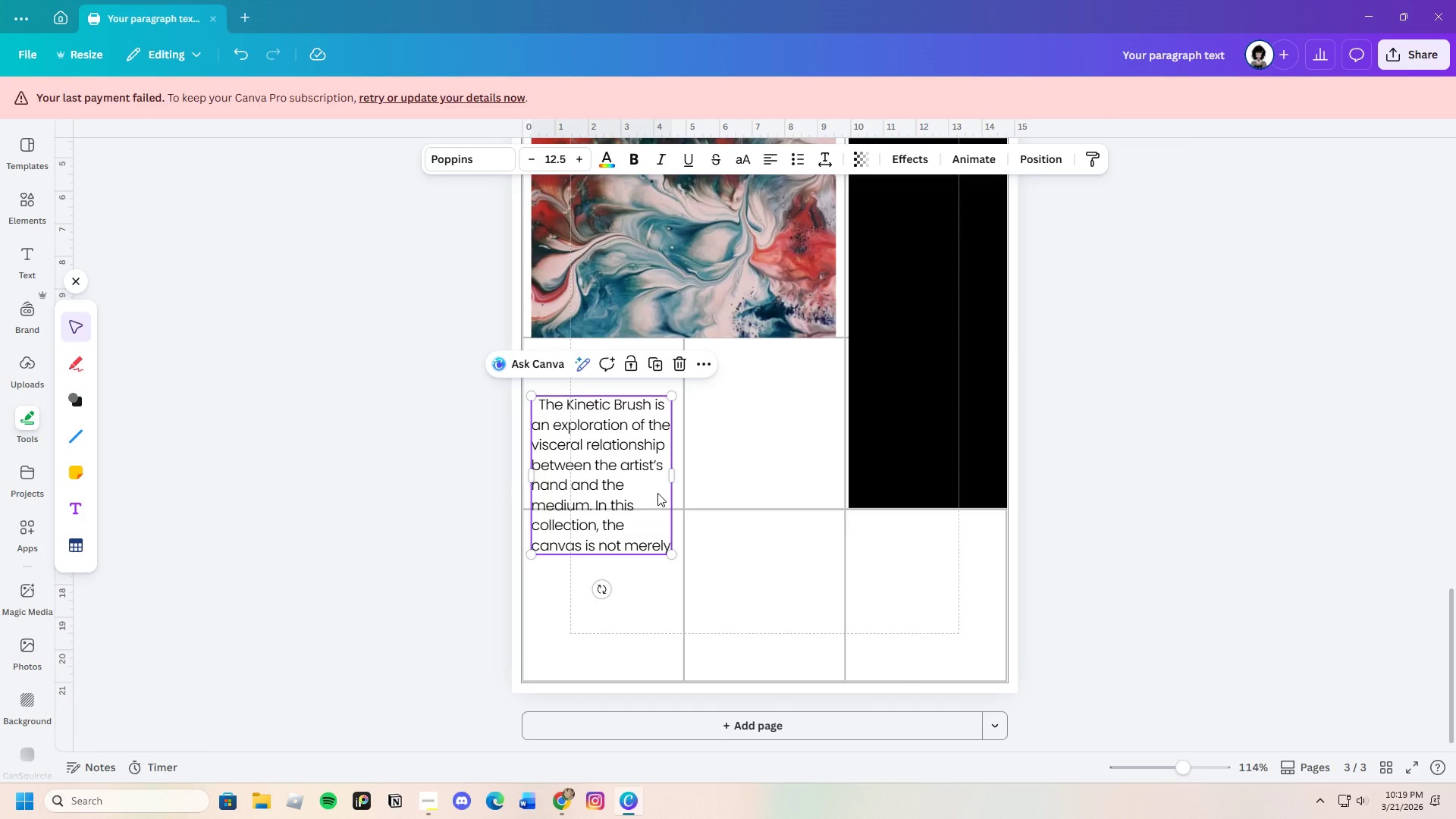 
wait(6.81)
 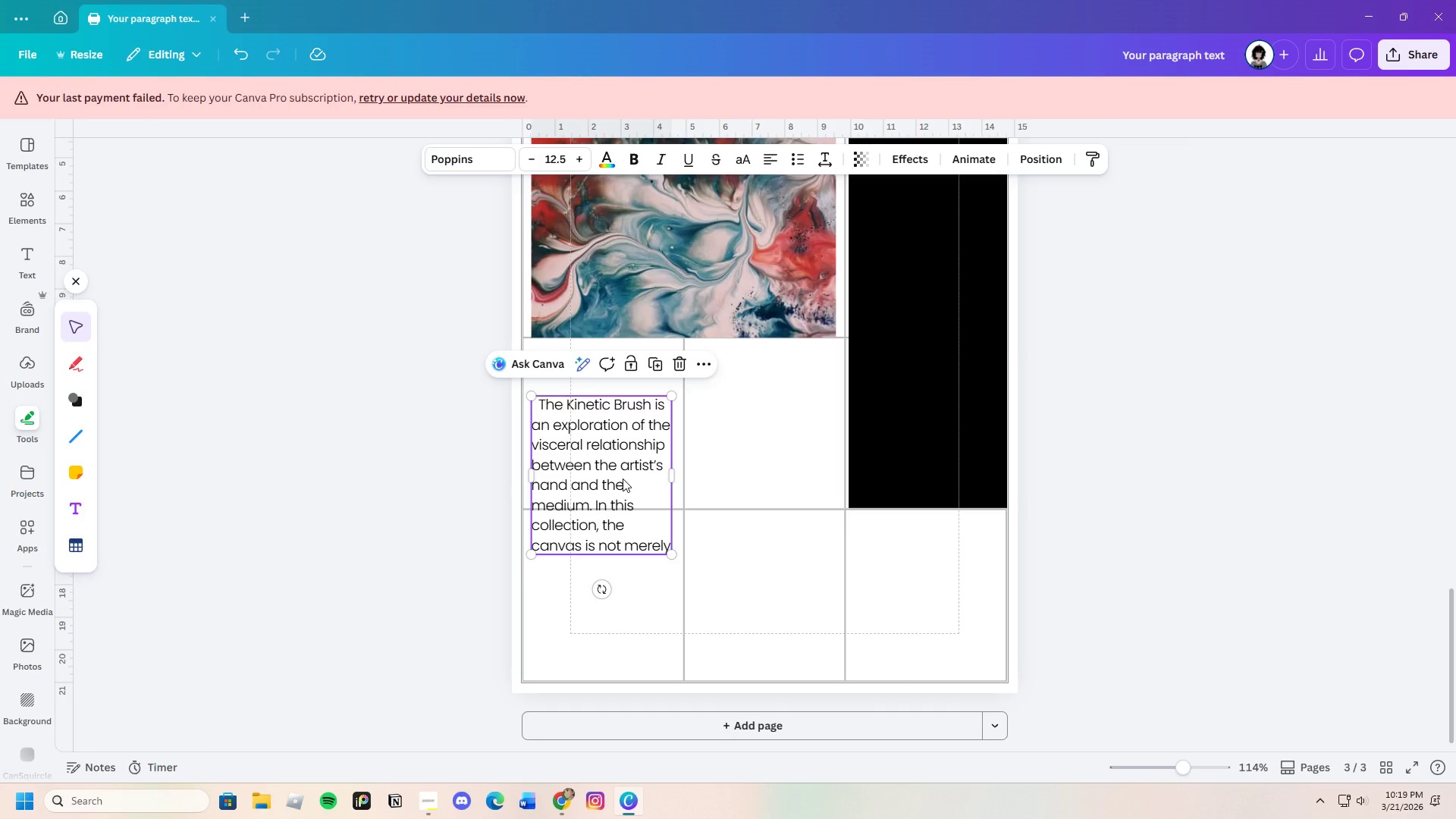 
left_click([504, 514])
 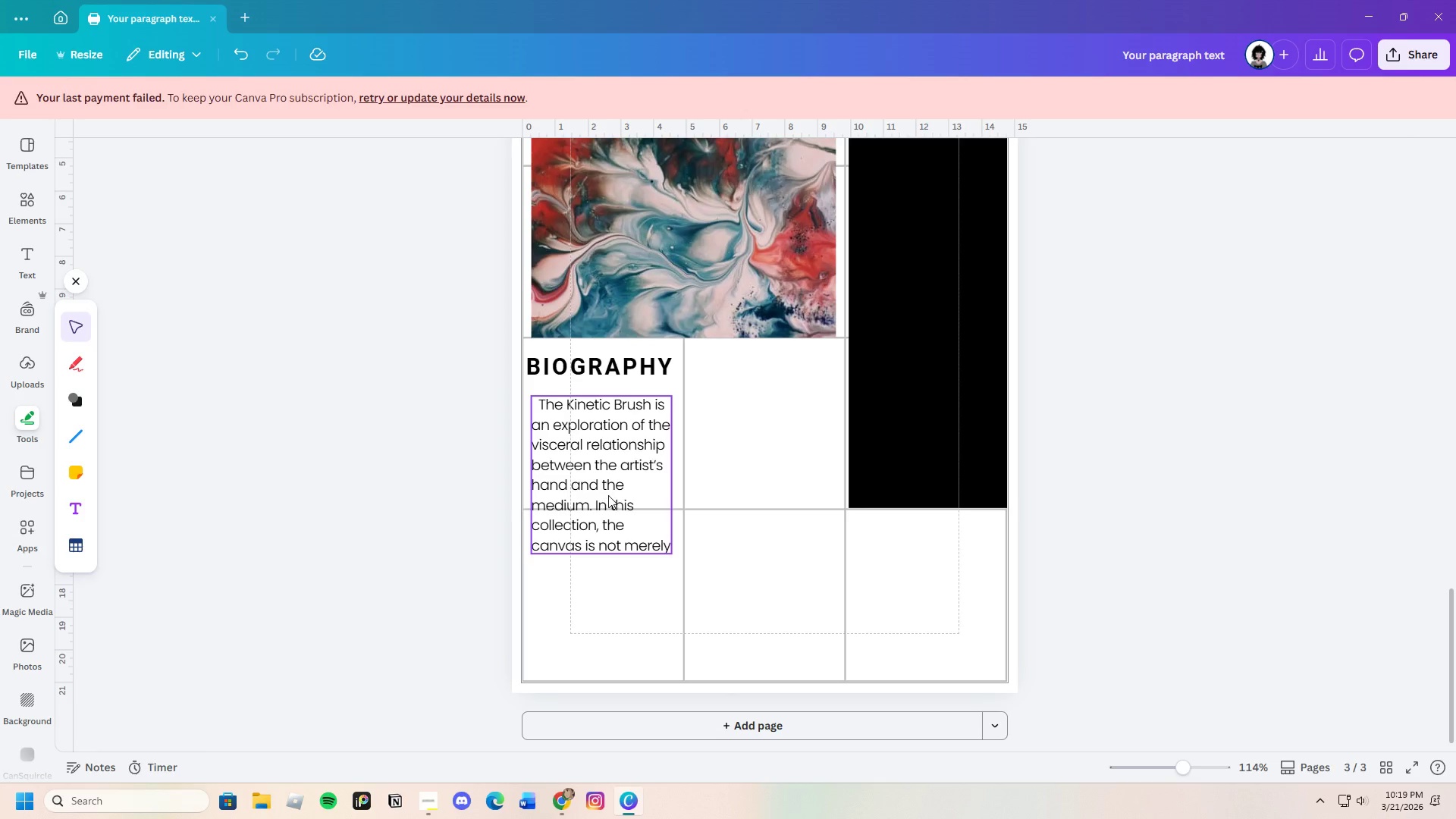 
left_click([608, 495])
 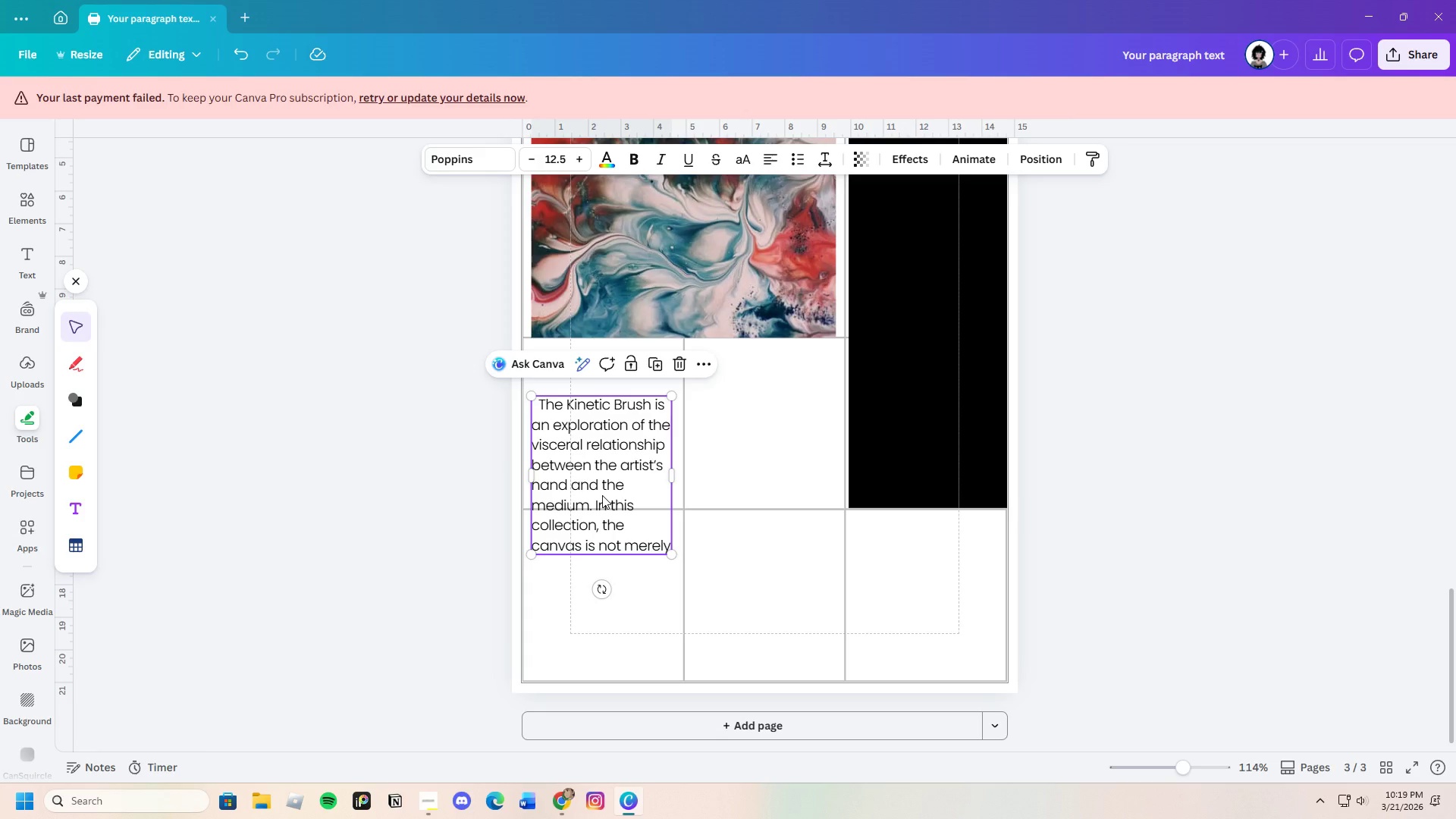 
left_click([747, 573])
 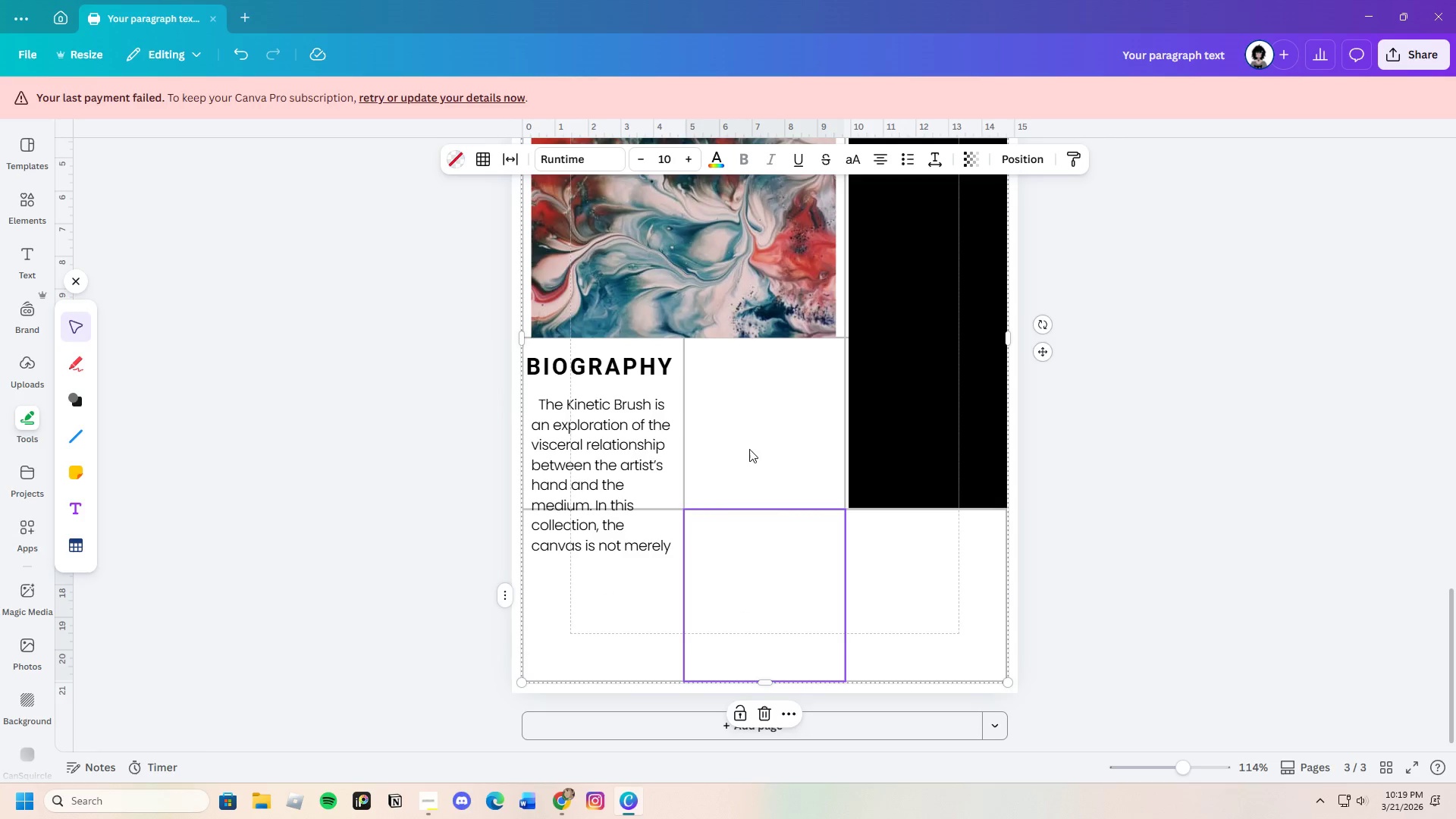 
left_click([749, 449])
 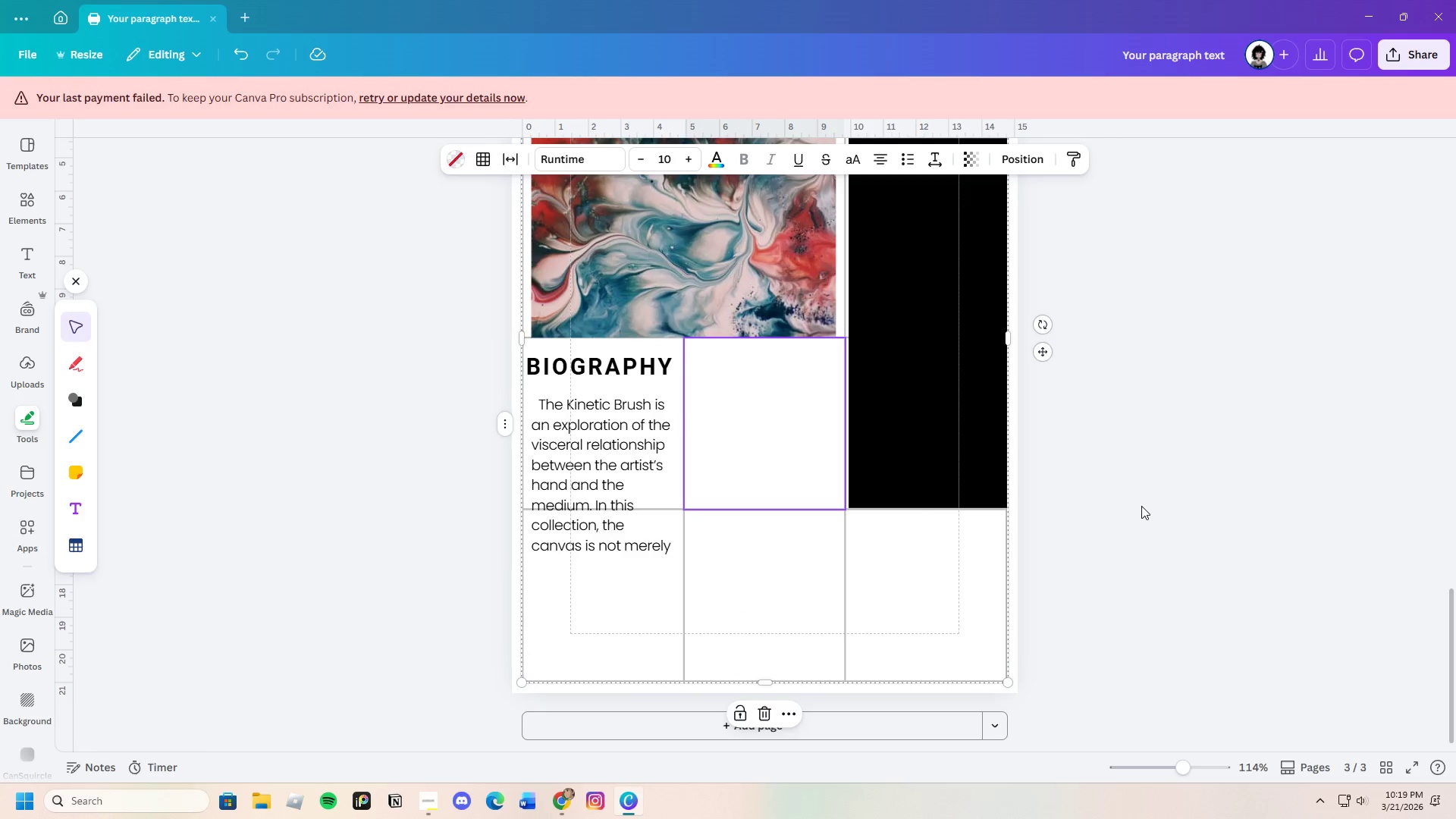 
left_click([1141, 506])
 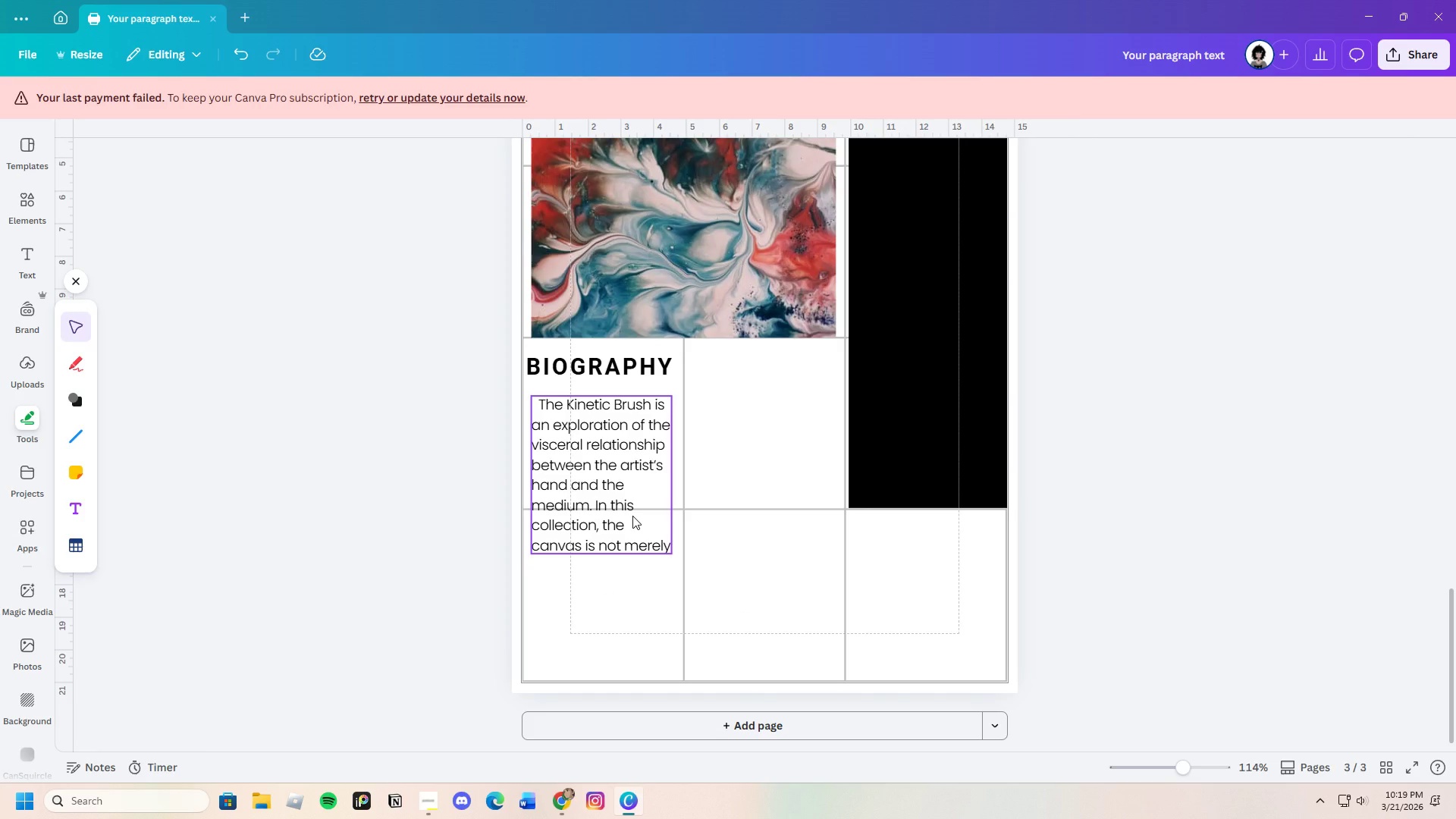 
left_click([632, 516])
 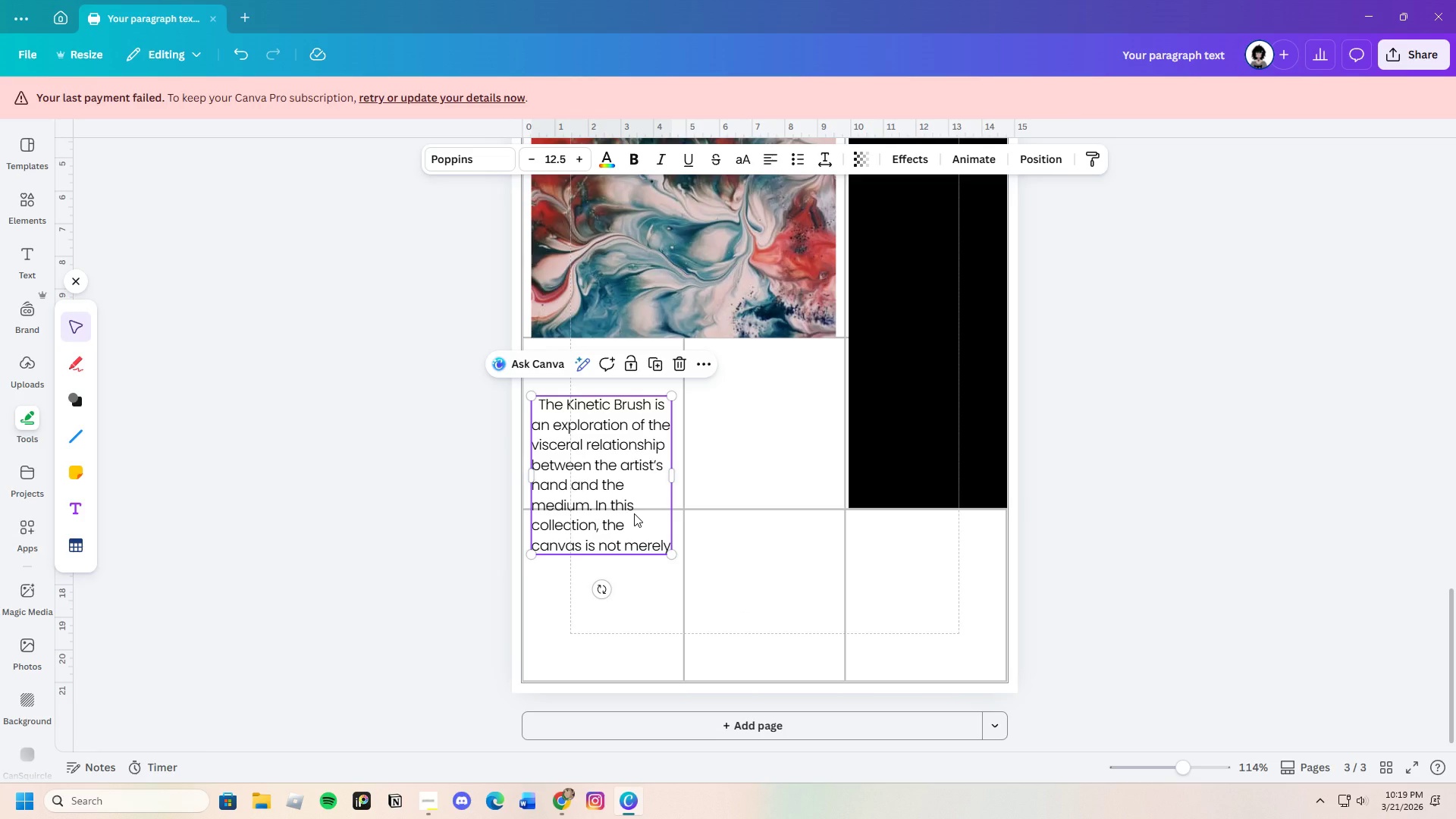 
left_click([622, 450])
 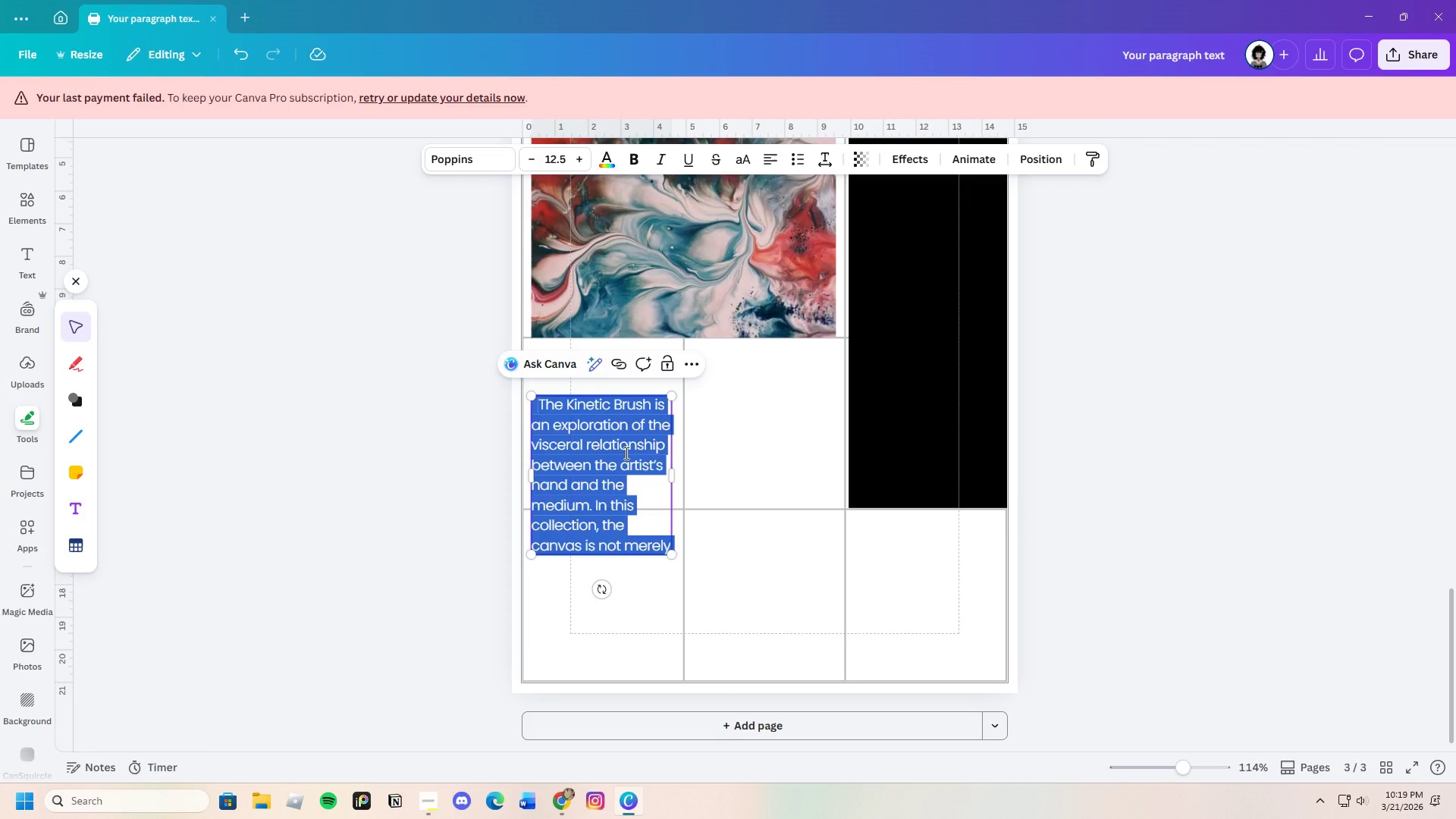 
key(Backspace)
type(sOREN )
key(Backspace)
key(Backspace)
key(Backspace)
key(Backspace)
key(Backspace)
key(Backspace)
type(Soren K. Vance is a )
 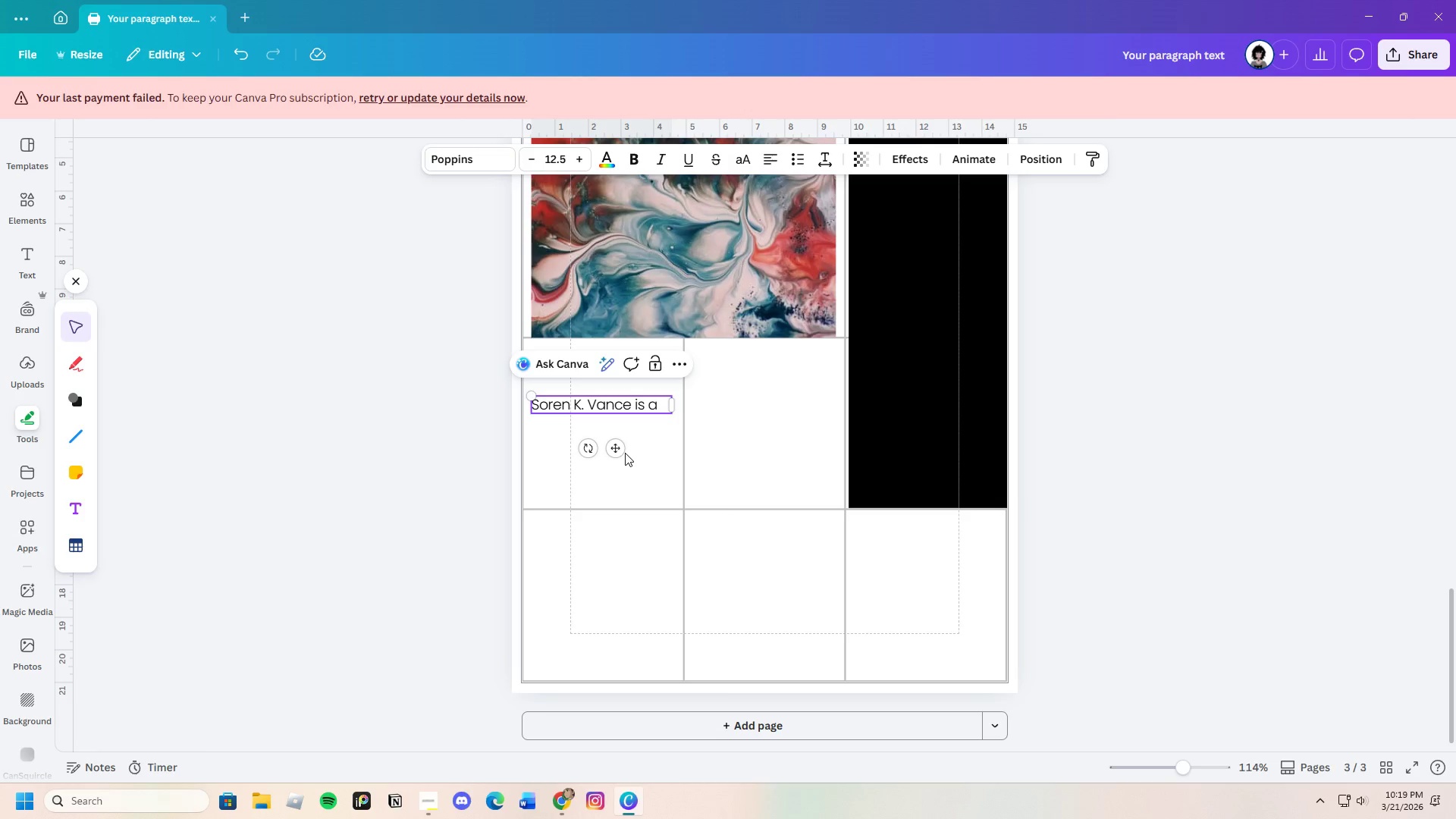 
key(Control+M)
 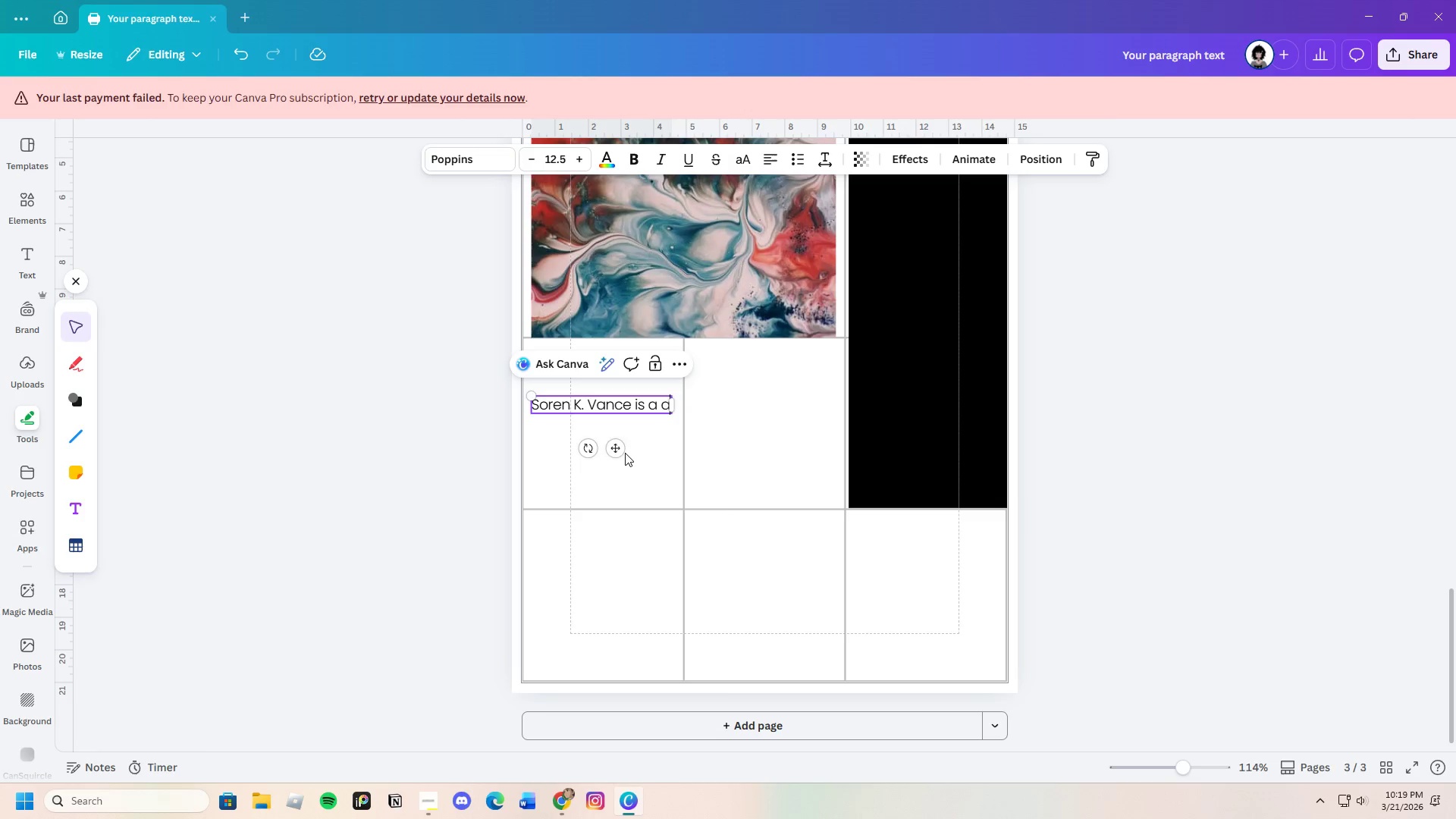 
type(ania)
key(Backspace)
key(Backspace)
key(Backspace)
key(Backspace)
key(Backspace)
key(Backspace)
type(Manila-based abstract exprre)
key(Backspace)
type(ssionist whose work  focuses on )
 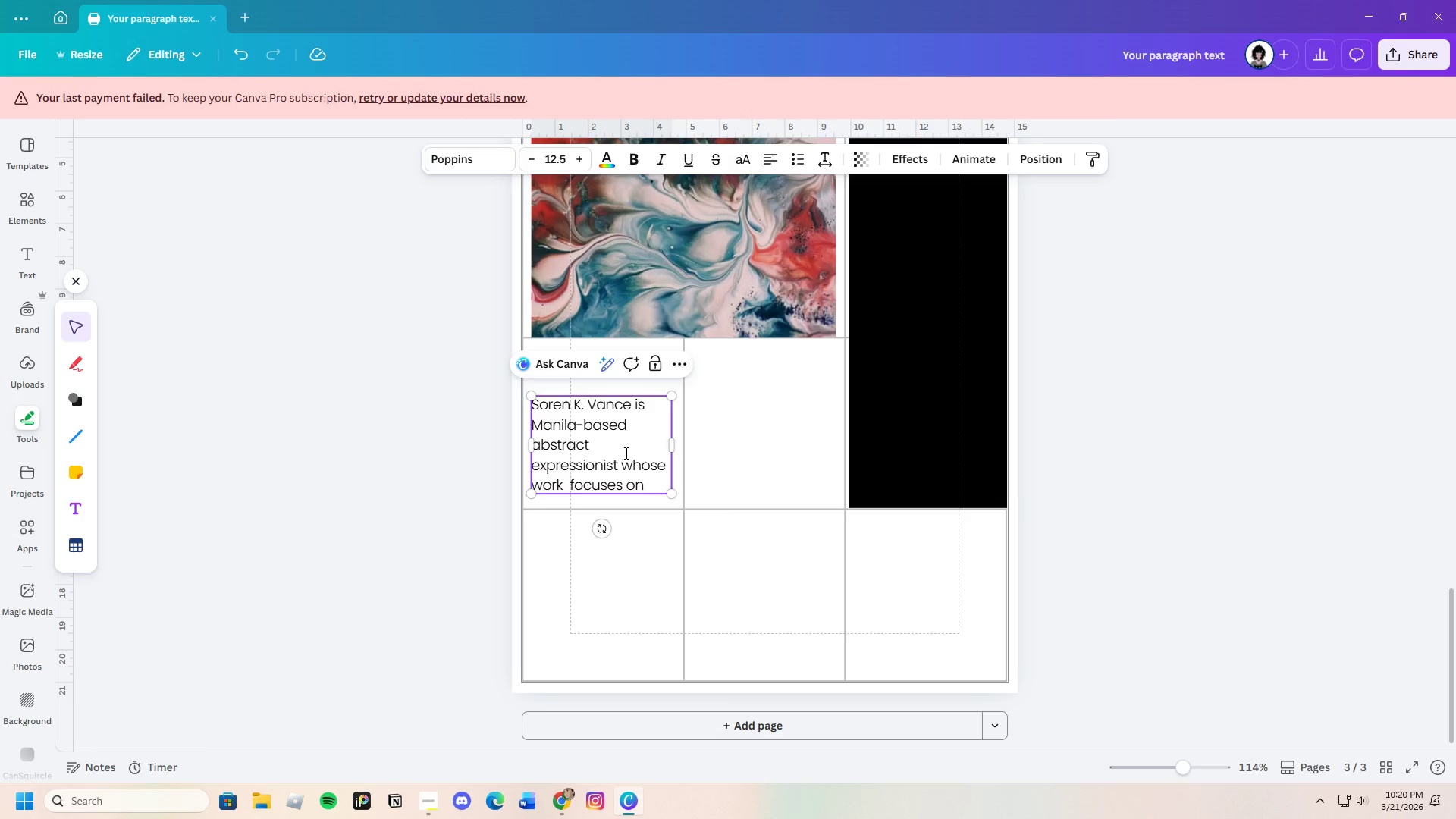 
wait(20.14)
 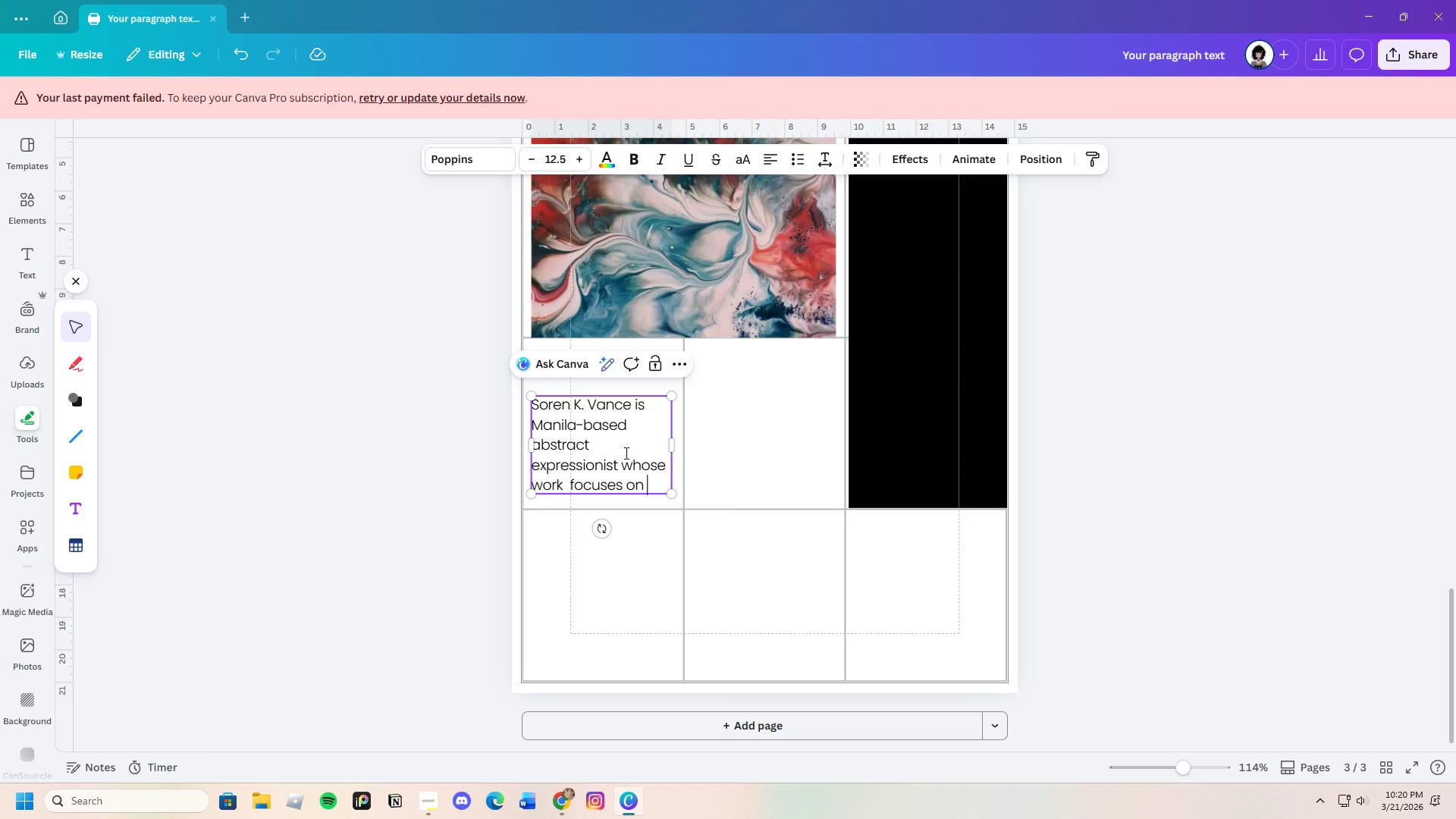 
type(the u)
key(Backspace)
type(interc)
key(Backspace)
type(es)
key(Backspace)
key(Backspace)
type(section of urban decay and organic )
 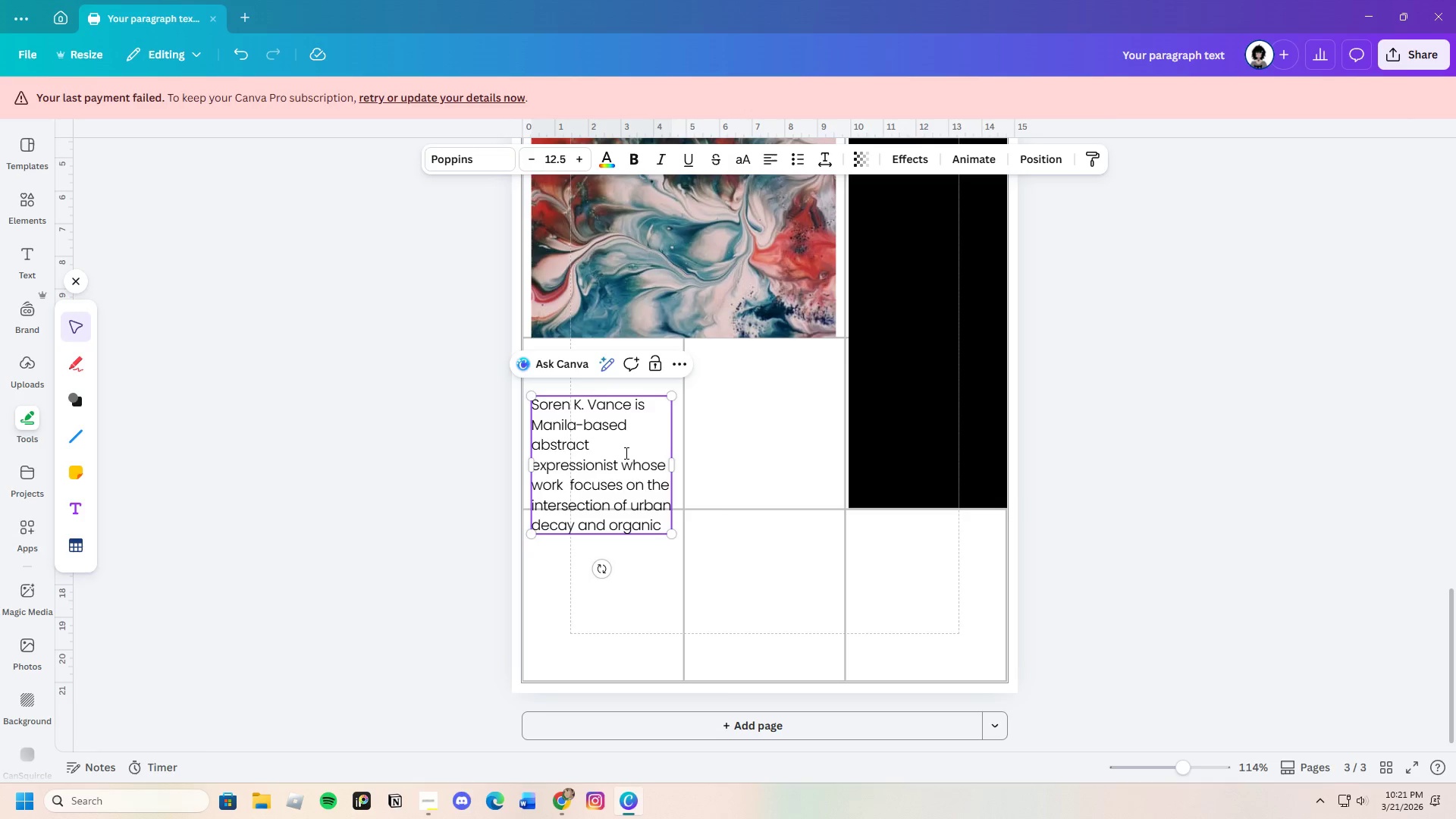 
wait(10.81)
 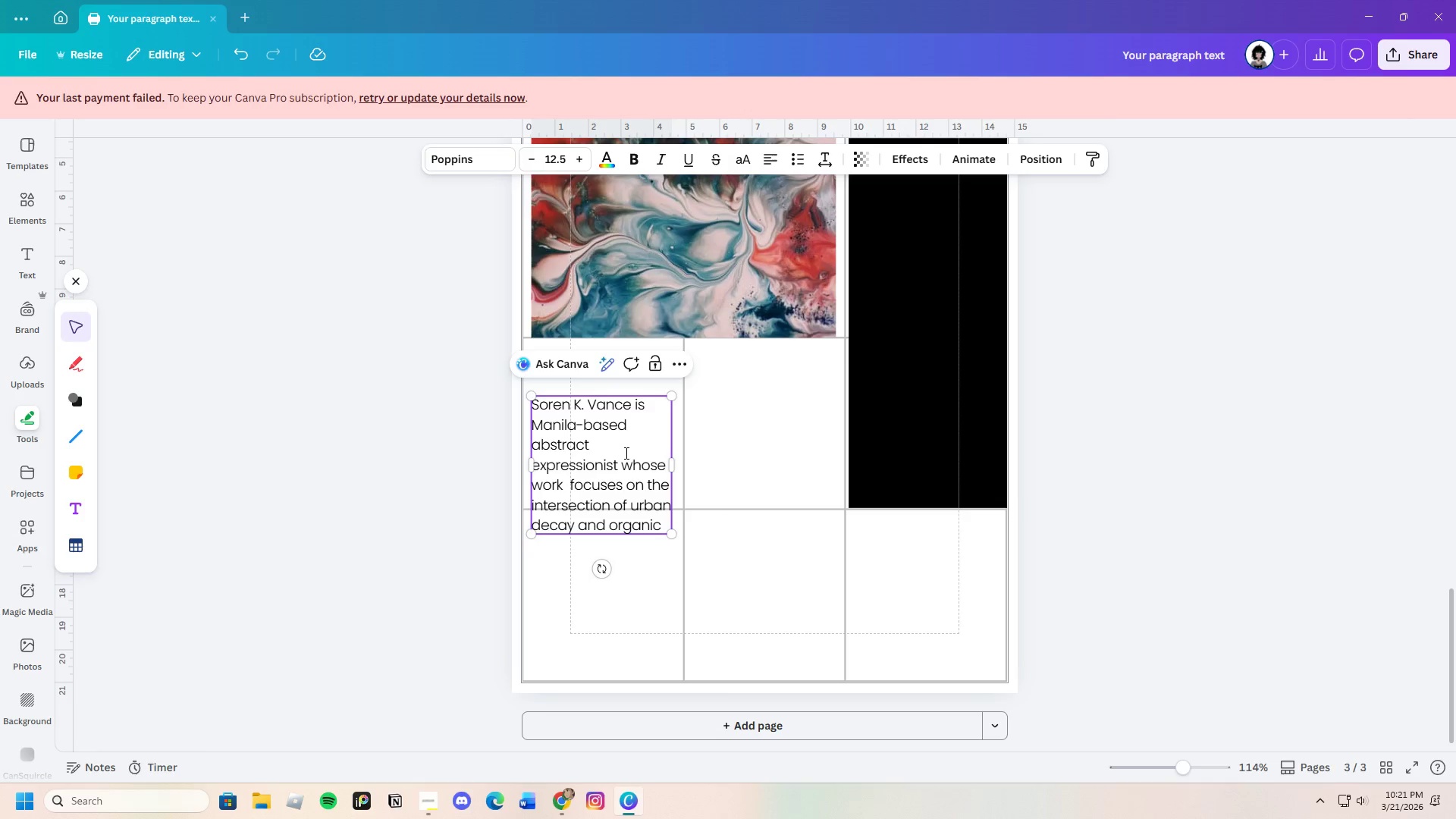 
type(growr)
key(Backspace)
type(th)
 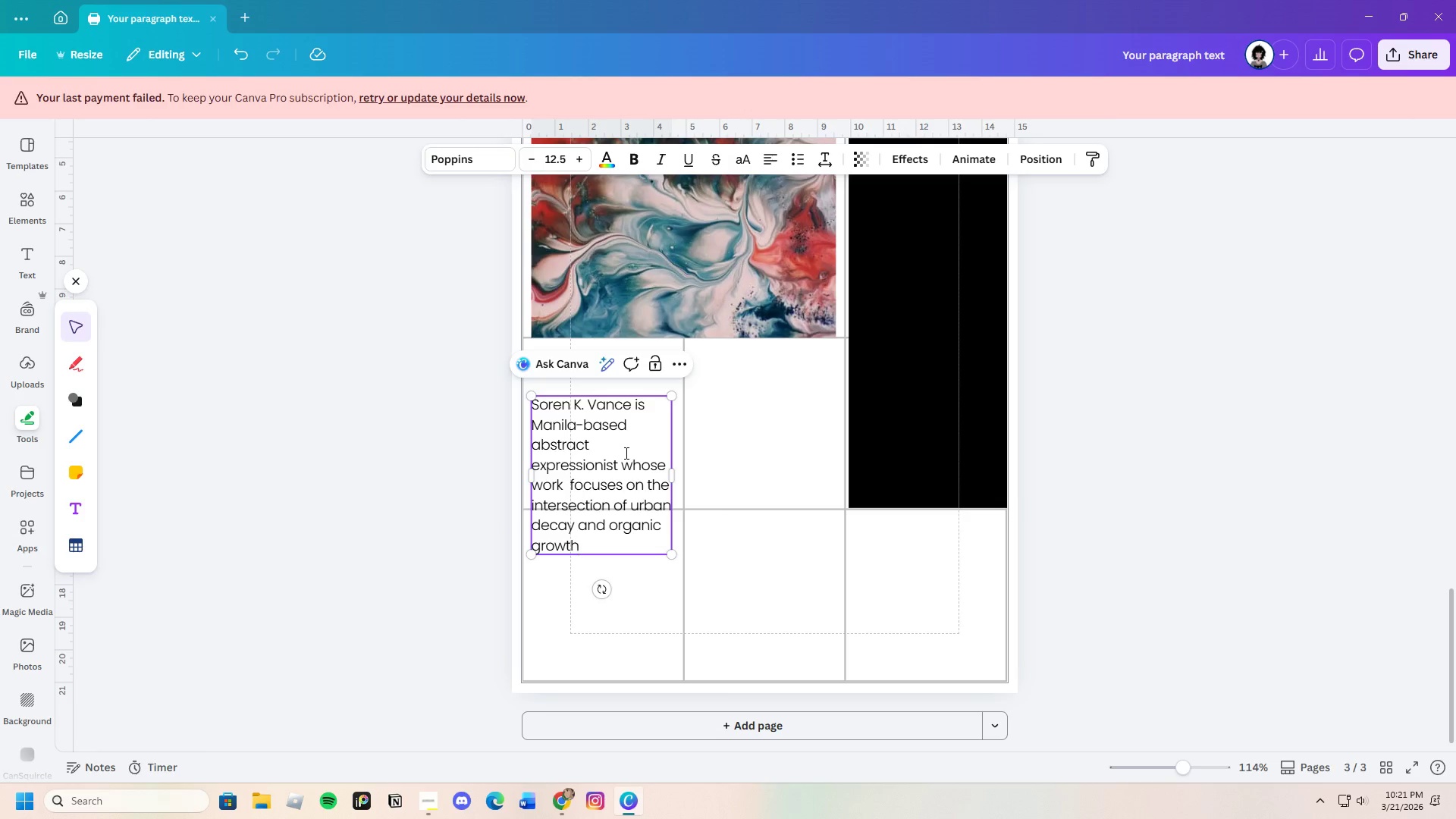 
type(. Kniown)
key(Backspace)
key(Backspace)
key(Backspace)
key(Backspace)
type(own fo h)
key(Backspace)
key(Backspace)
type(r his "controlled chaos" )
 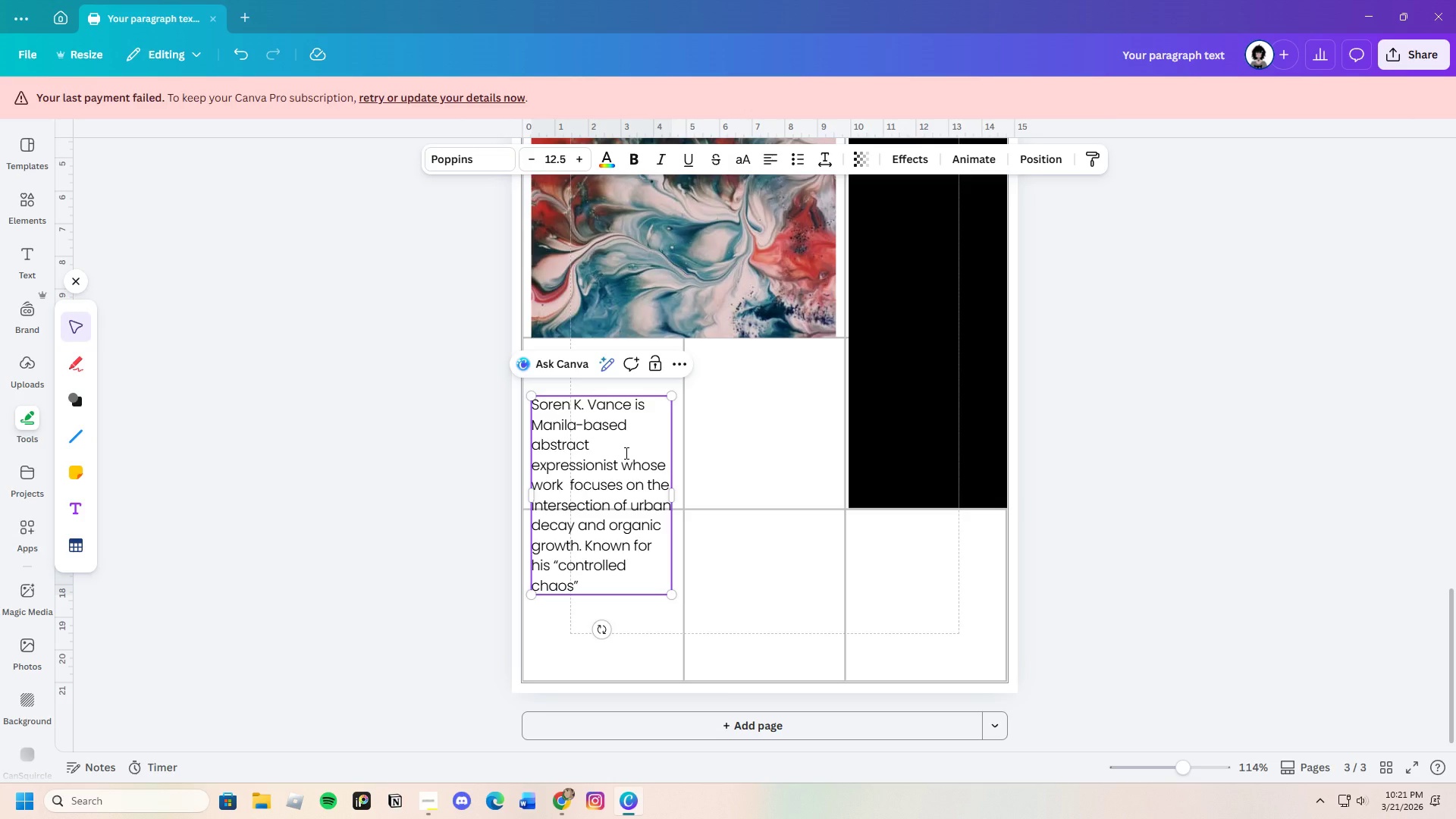 
wait(6.64)
 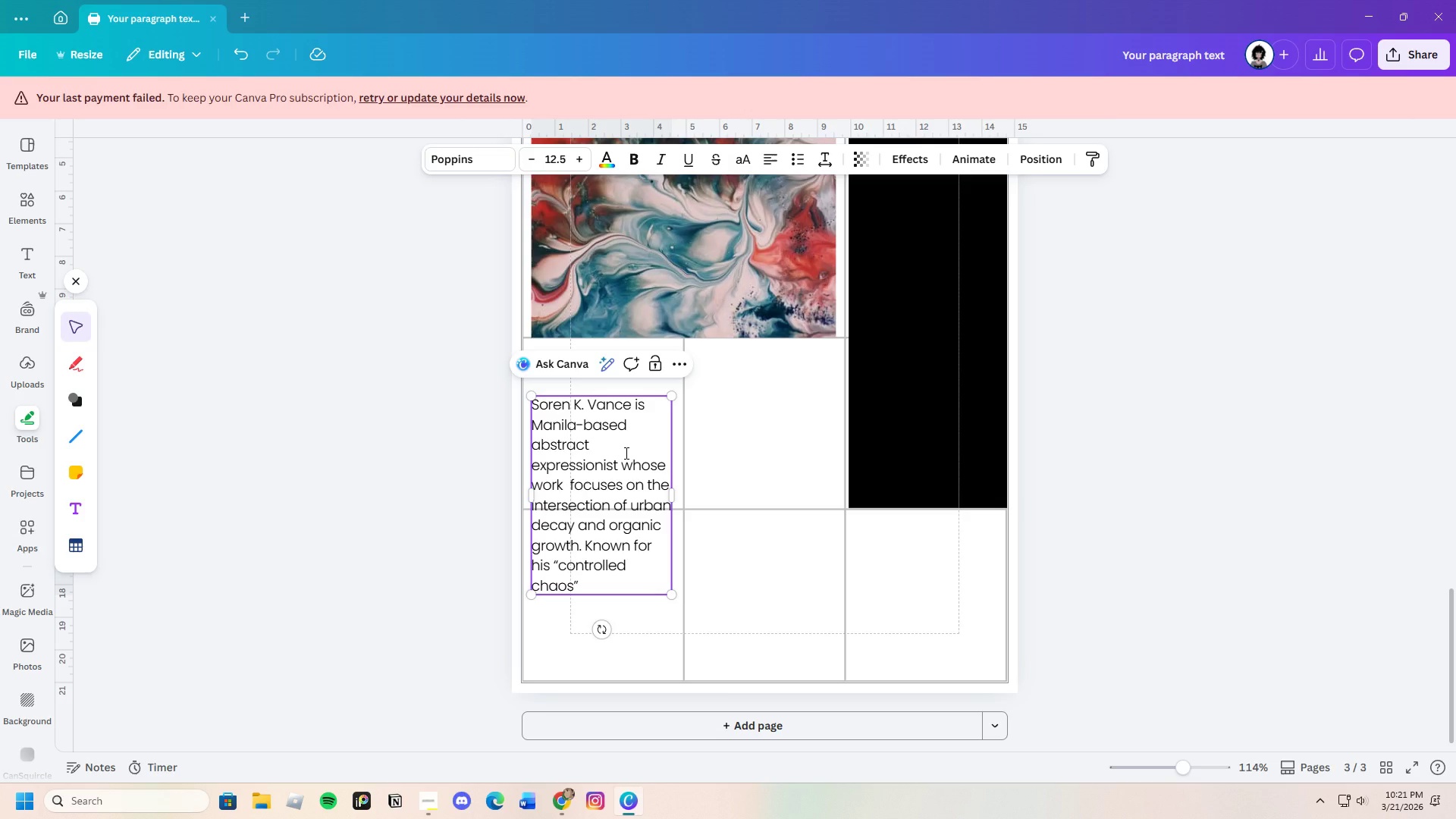 
key(Backspace)
 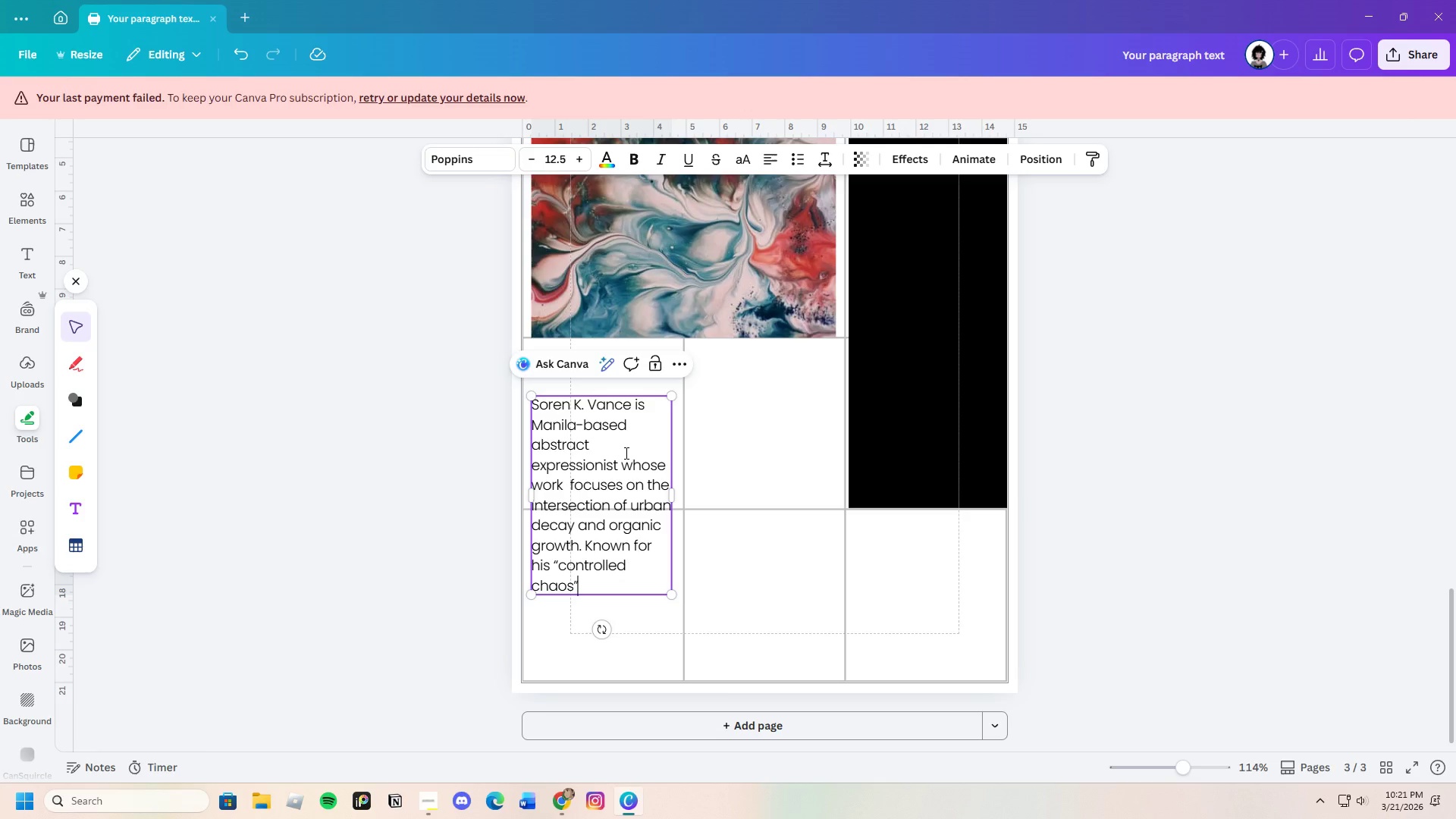 
key(Space)
 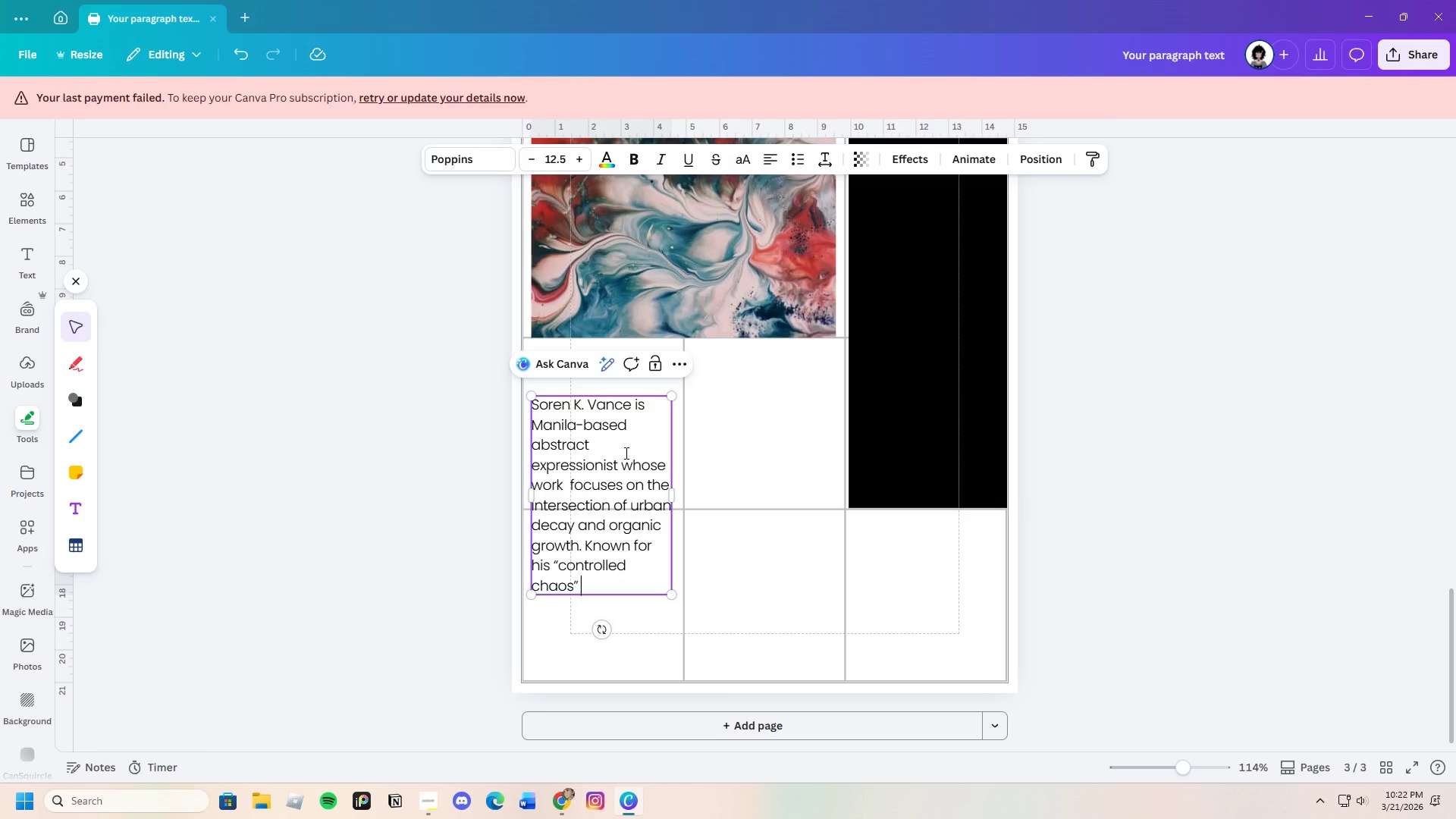 
wait(11.61)
 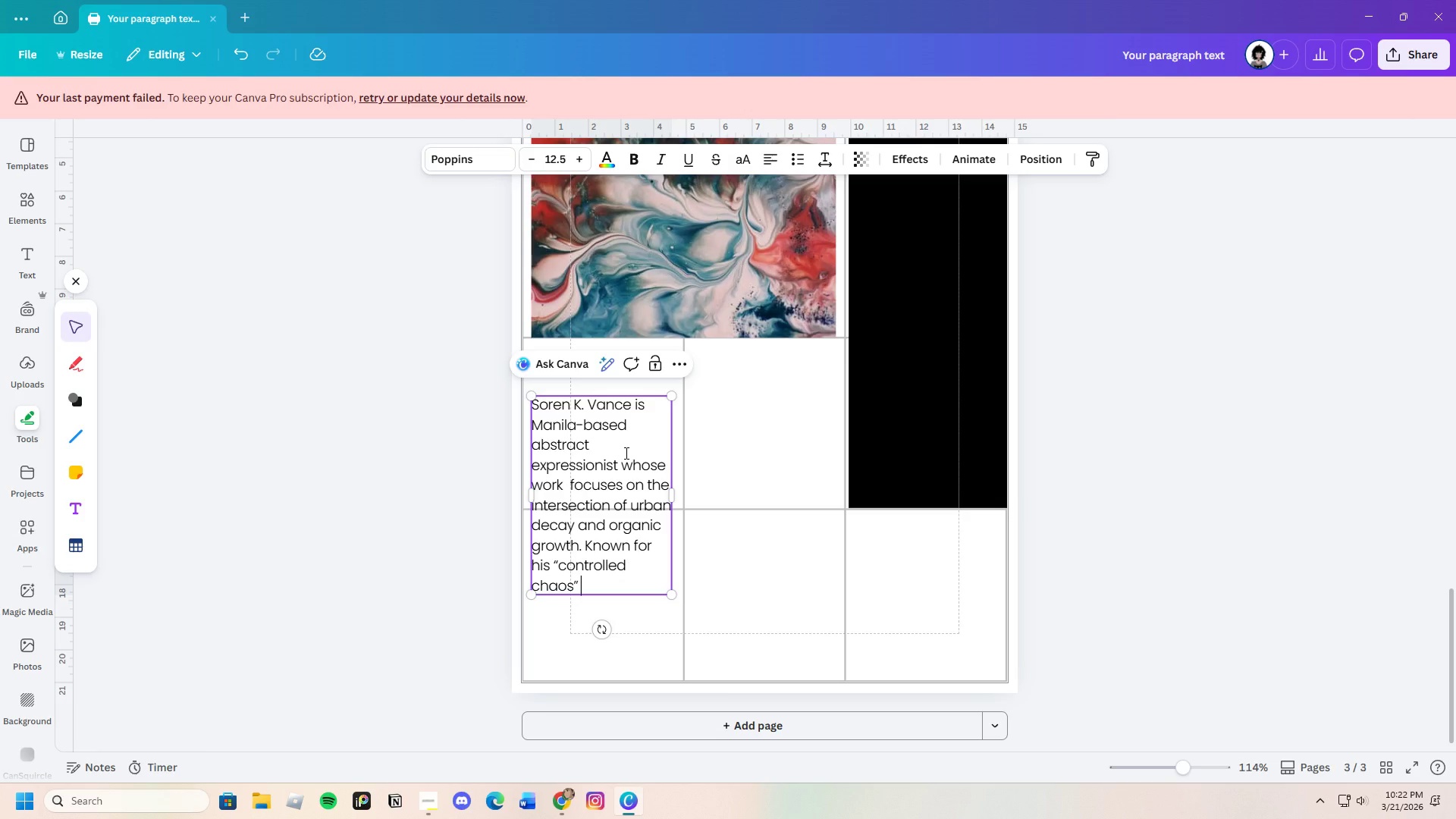 
type(technique)
 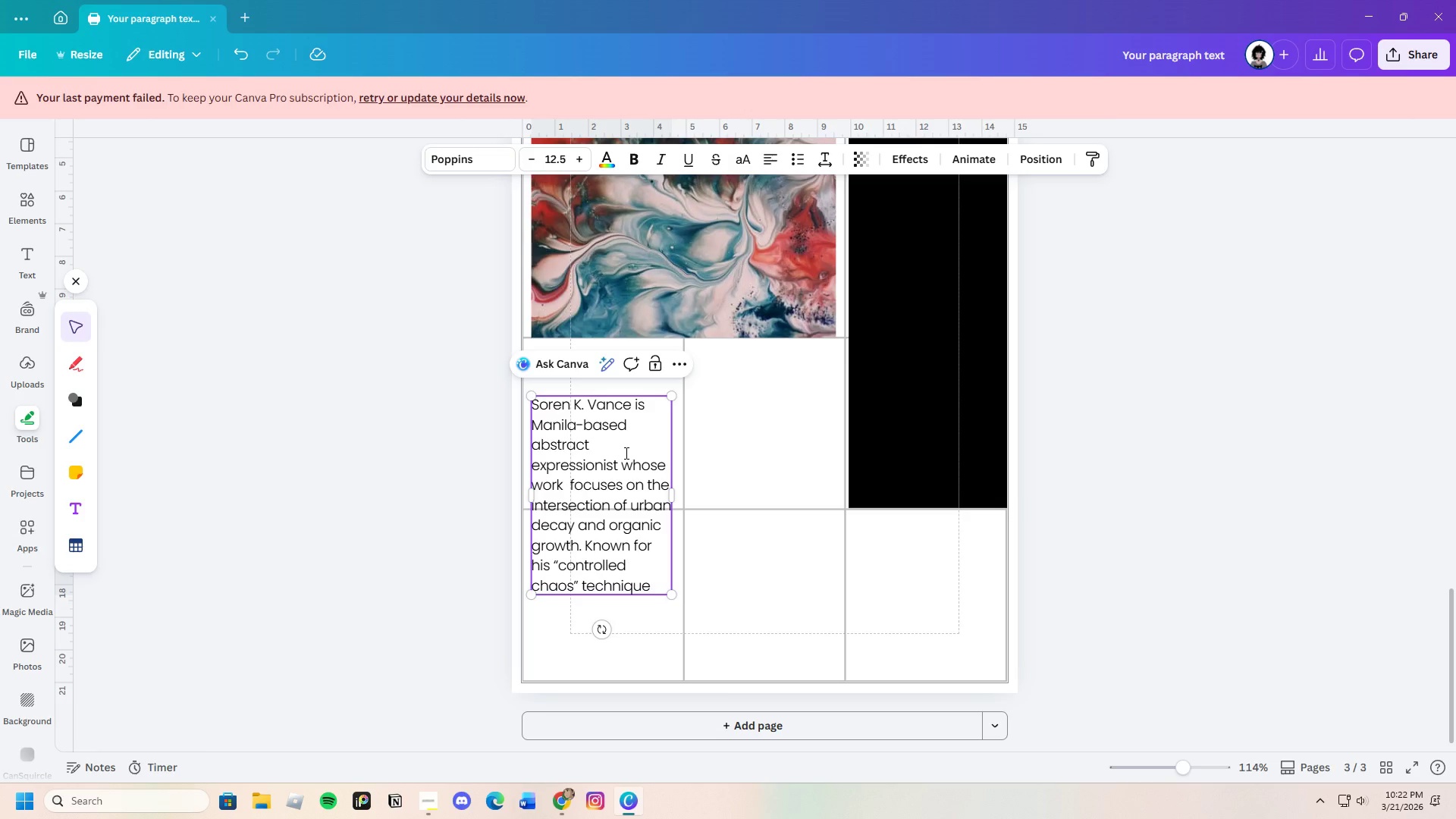 
wait(5.31)
 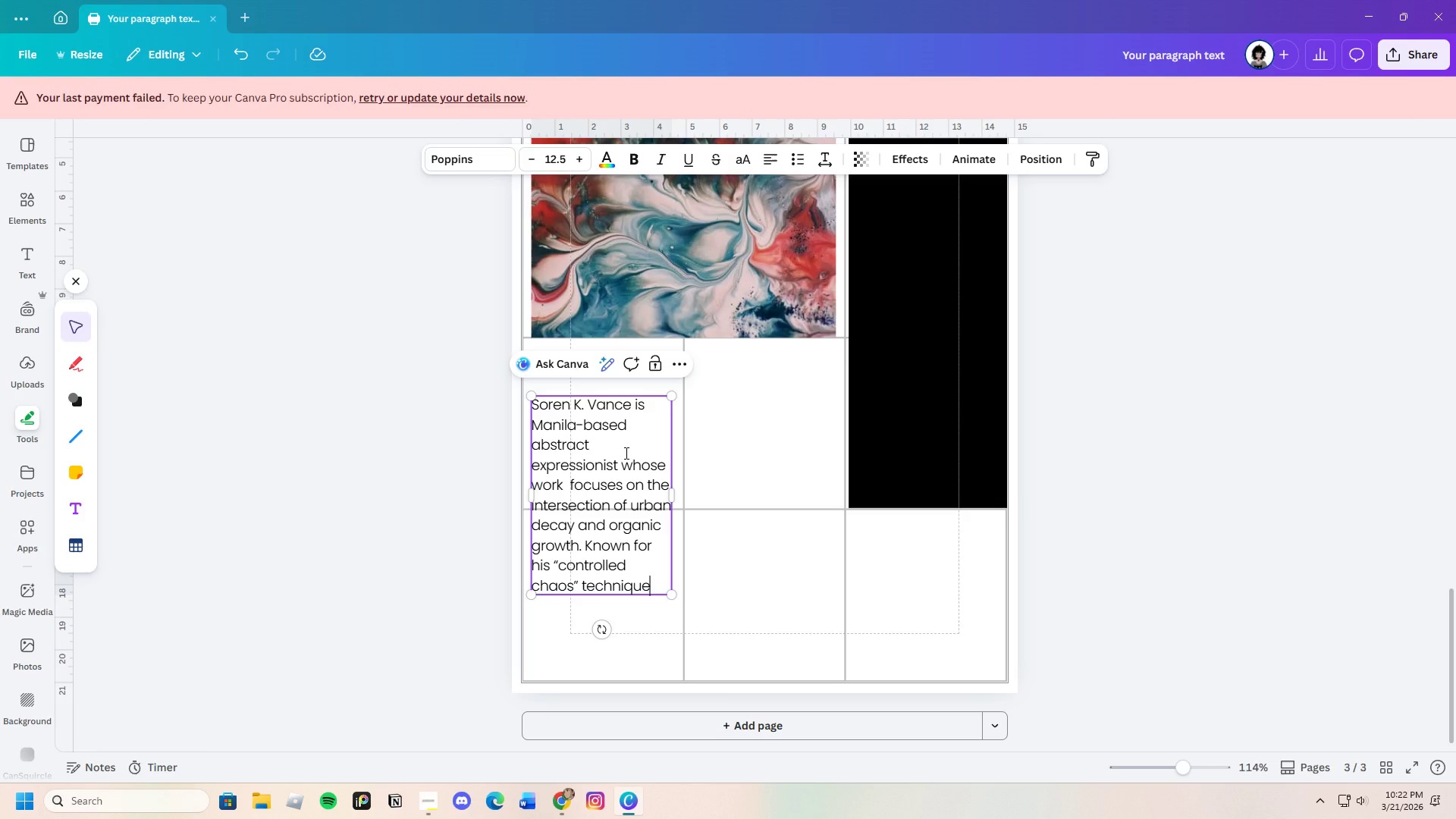 
type(, Vance utilizes rapid)
 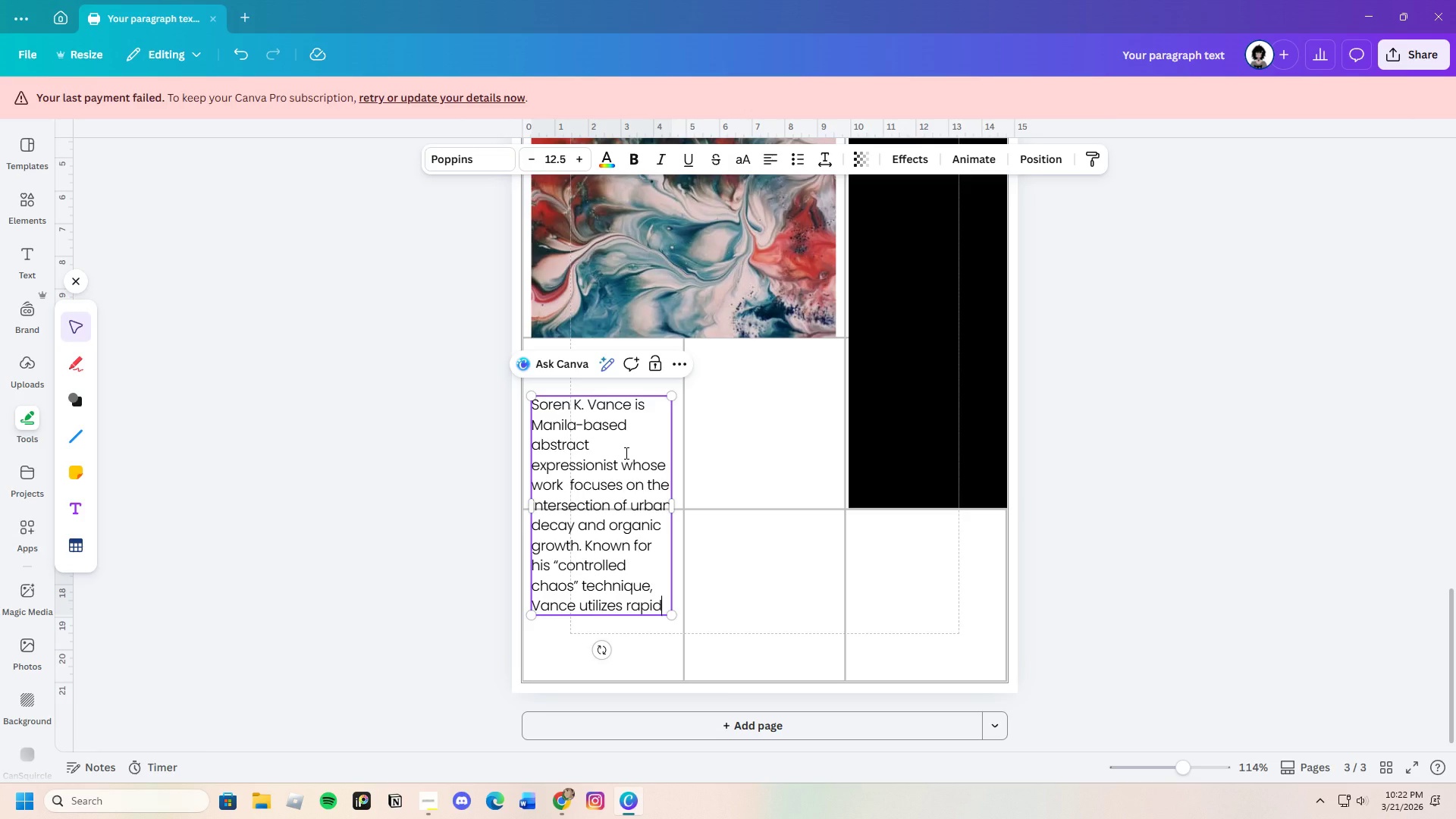 
key(Minus)
 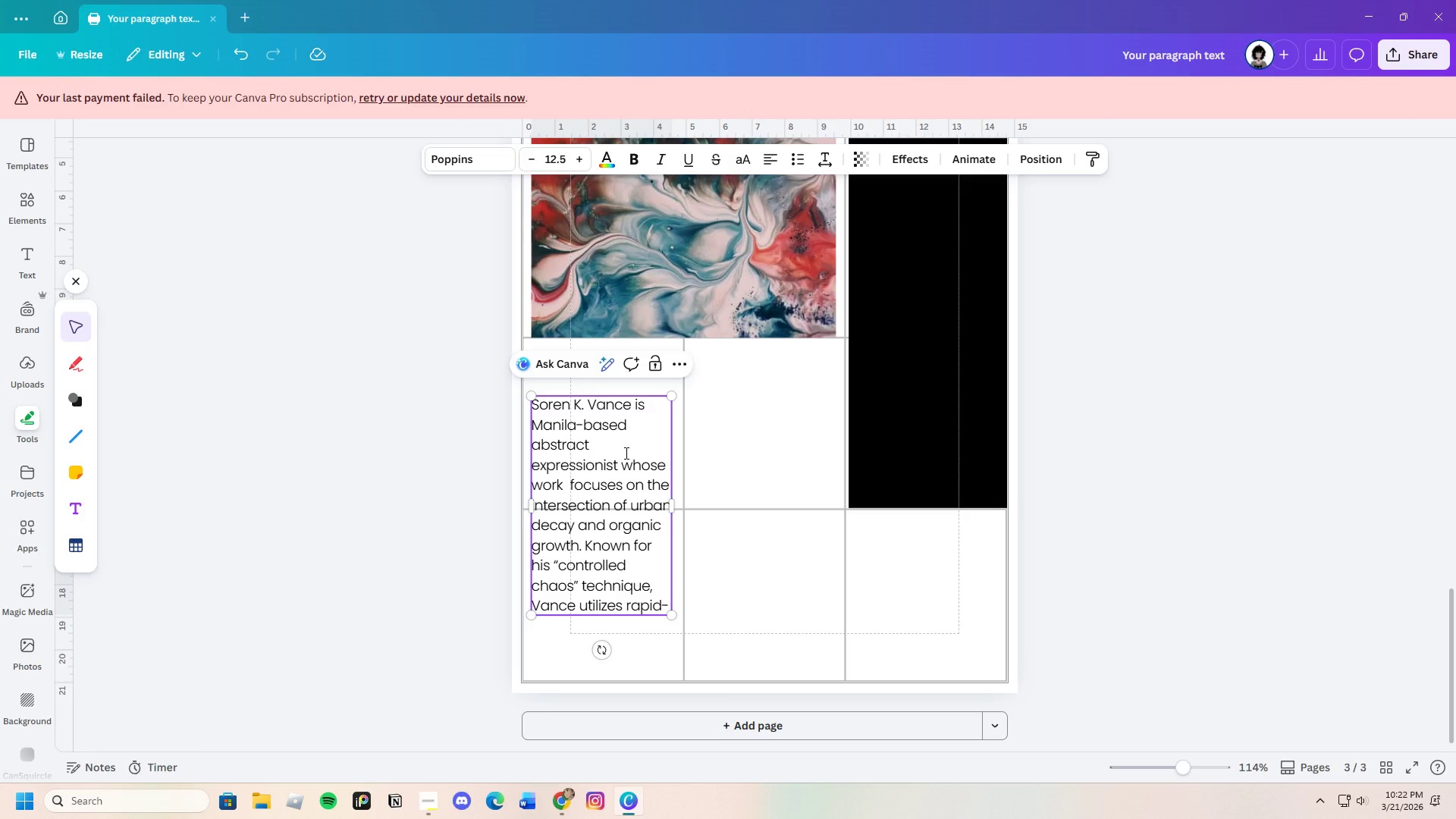 
wait(8.97)
 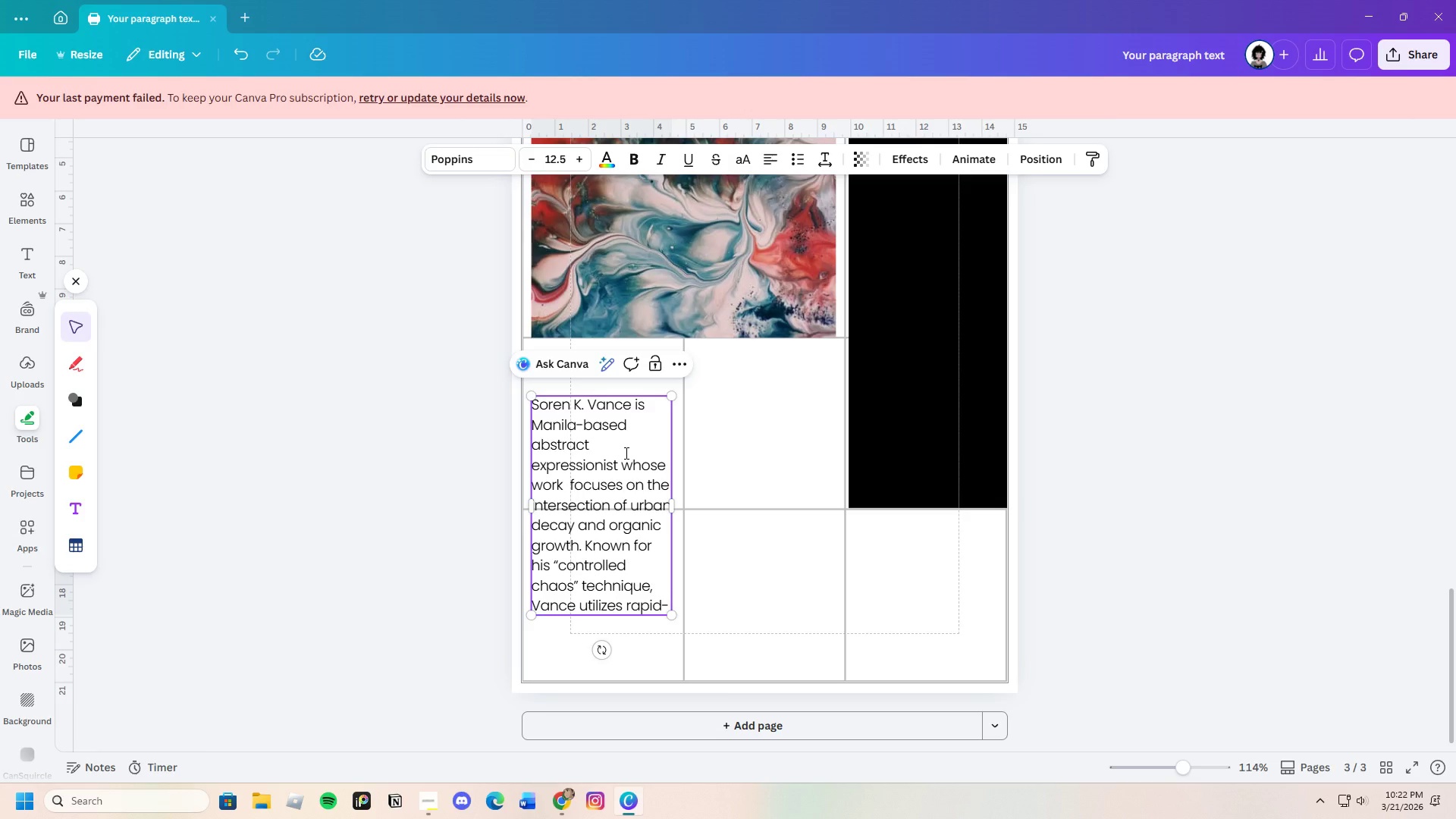 
type(dry pigments to lauyer)
key(Backspace)
key(Backspace)
key(Backspace)
key(Backspace)
type(yer )
 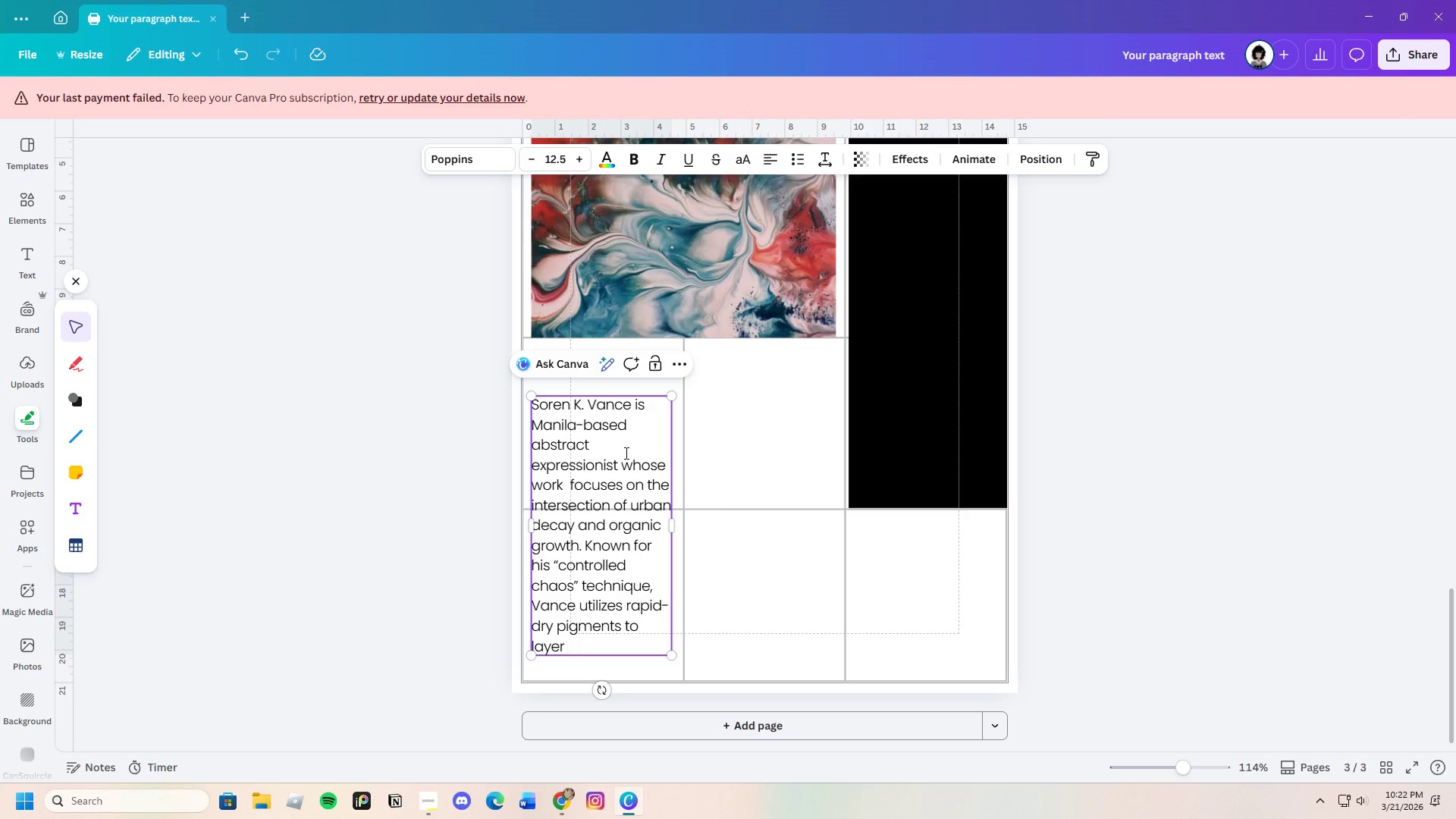 
type(textures)
 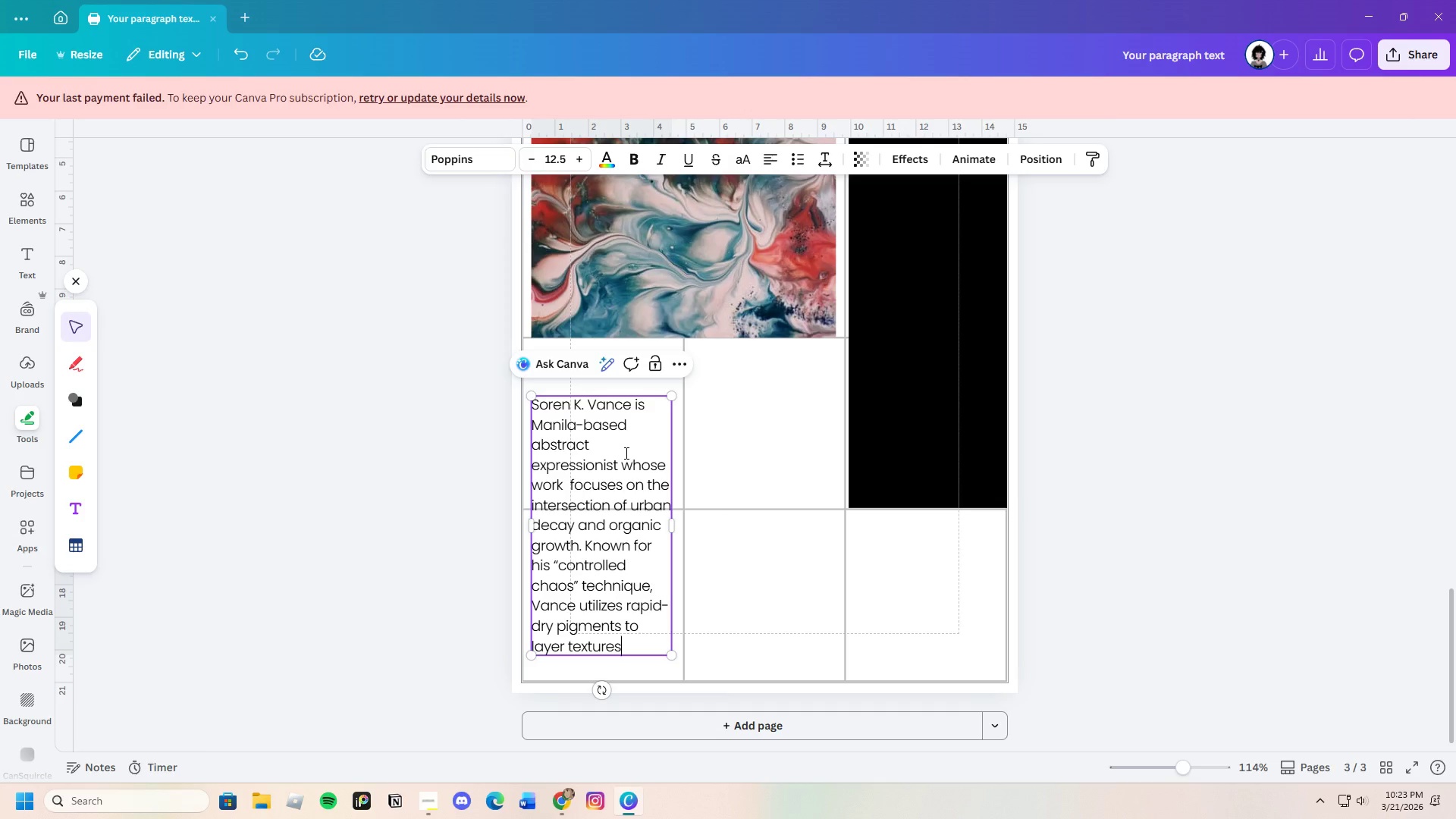 
wait(5.7)
 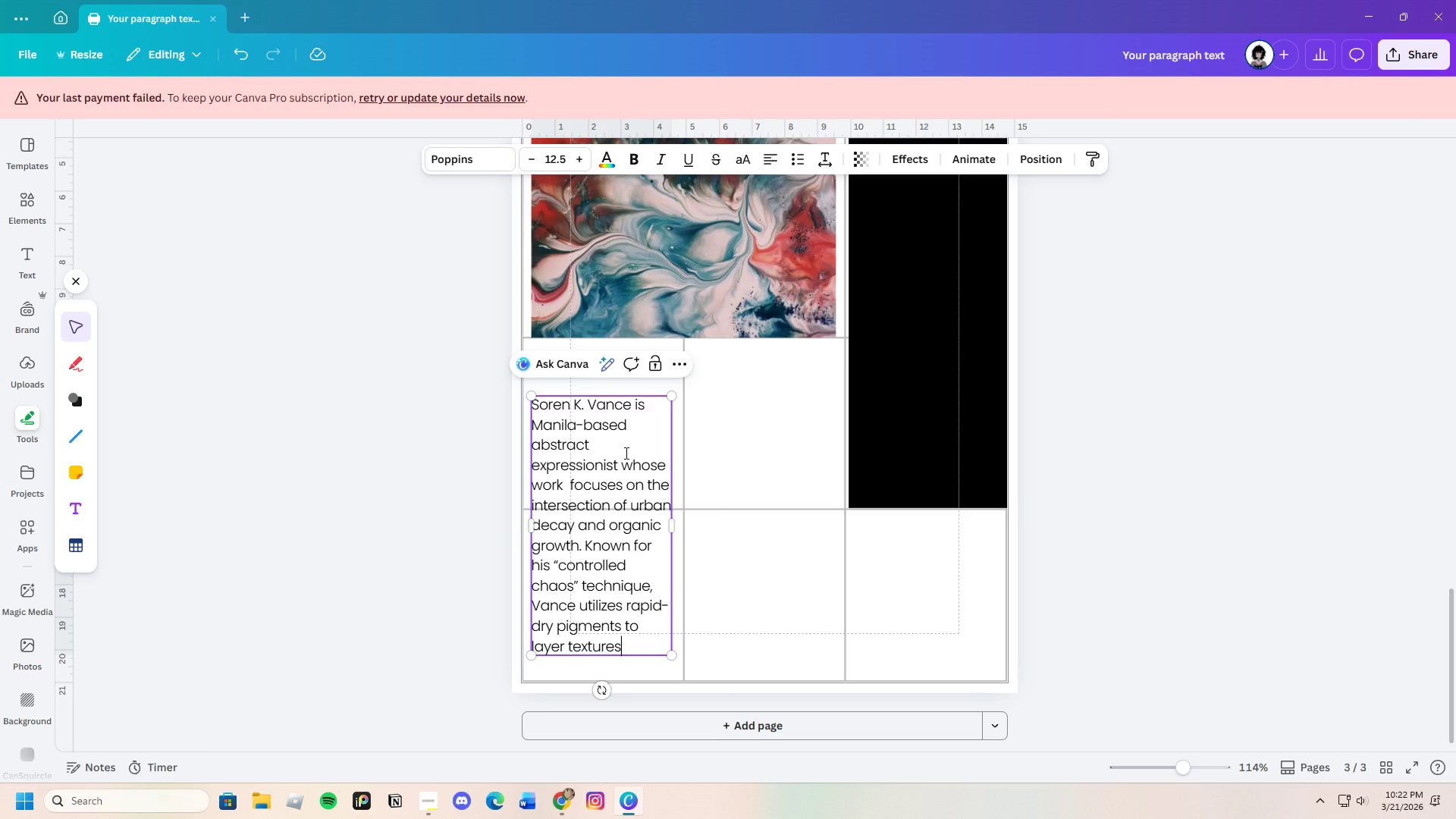 
type( that mimic the )
 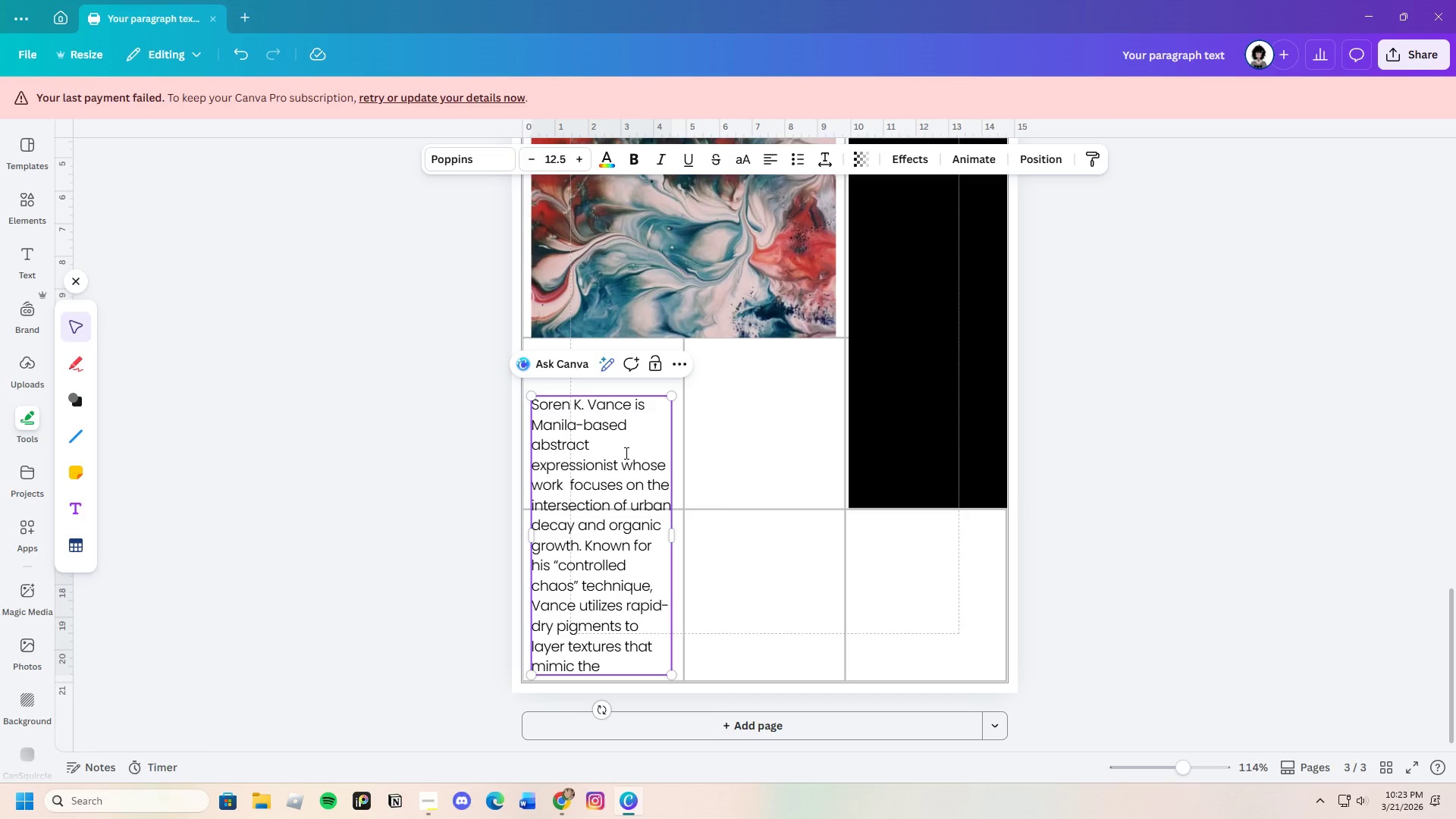 
wait(15.02)
 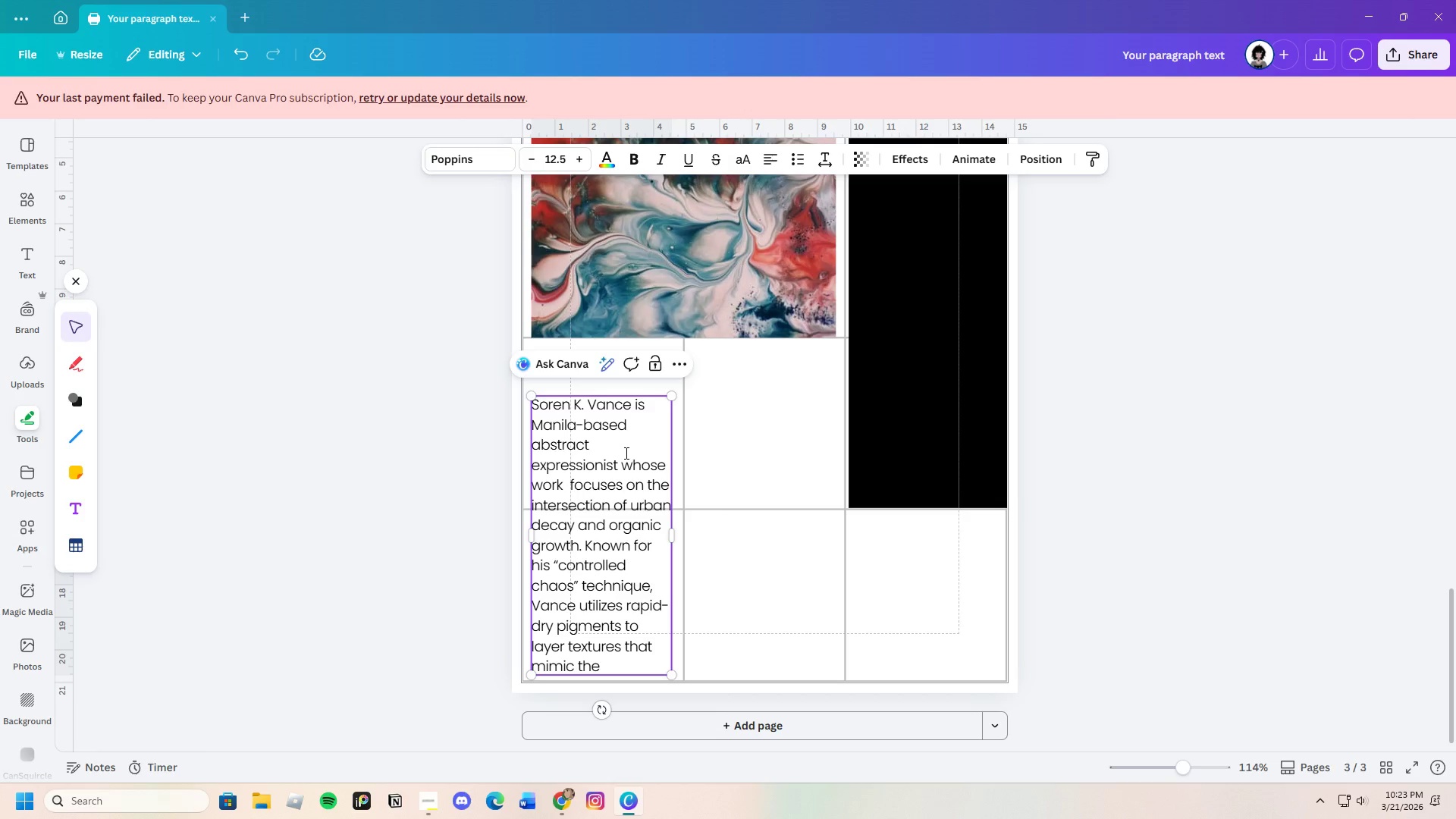 
type(wae)
key(Backspace)
key(Backspace)
type(eathering )
key(Backspace)
key(Backspace)
key(Backspace)
key(Backspace)
key(Backspace)
key(Backspace)
key(Backspace)
key(Backspace)
key(Backspace)
key(Backspace)
type(eathering)
 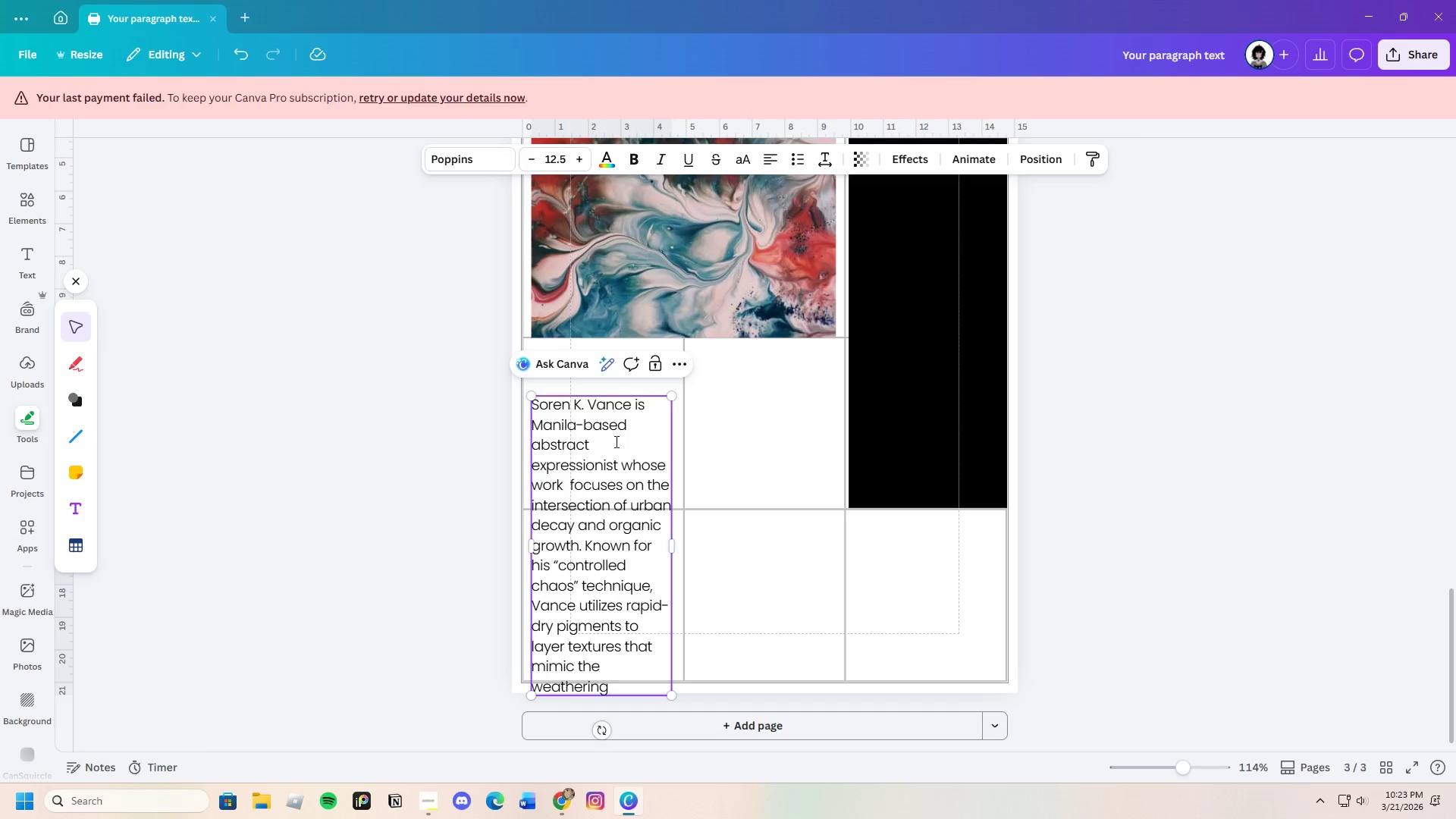 
double_click([610, 485])
 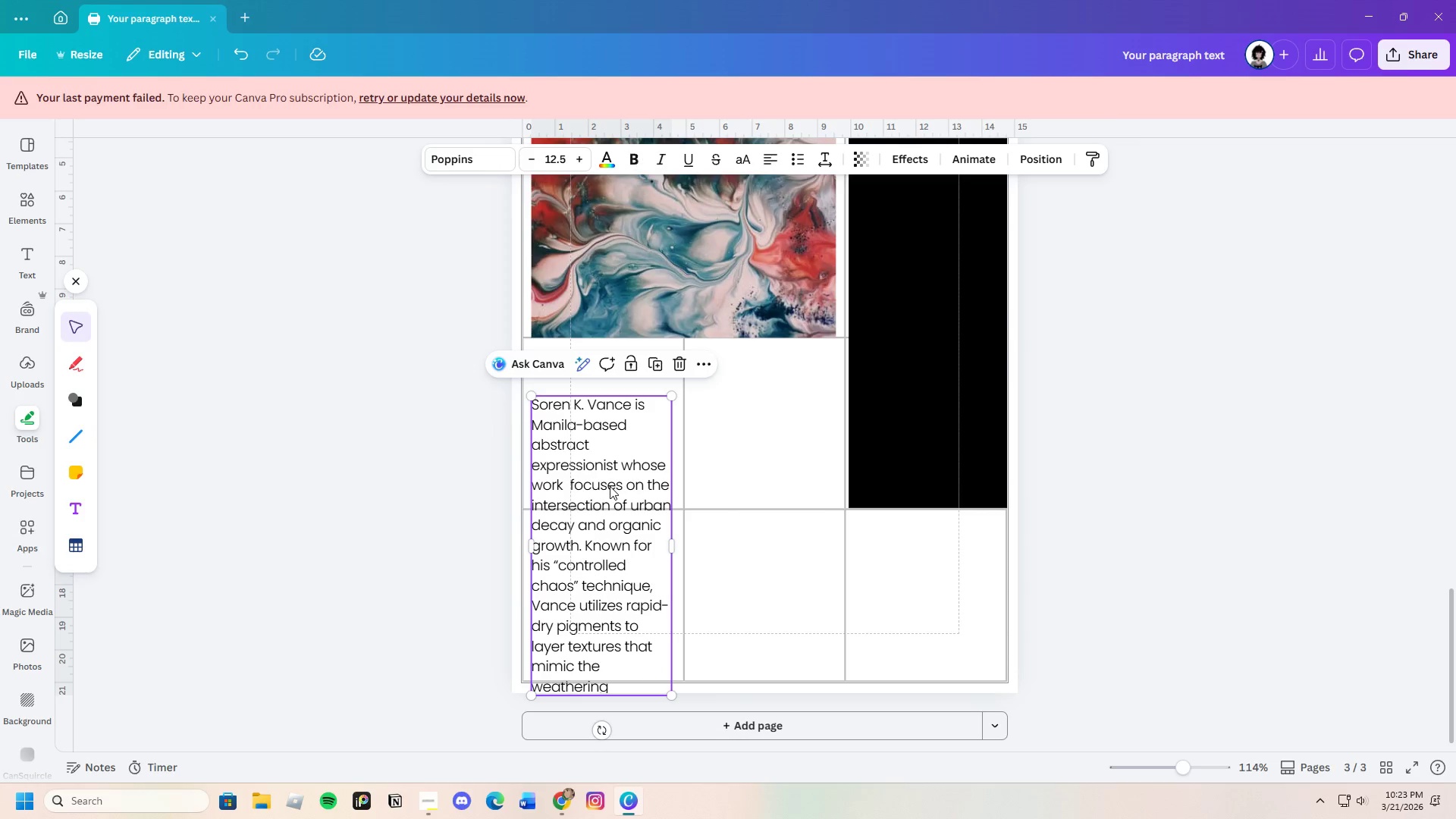 
left_click_drag(start_coordinate=[610, 486], to_coordinate=[607, 471])
 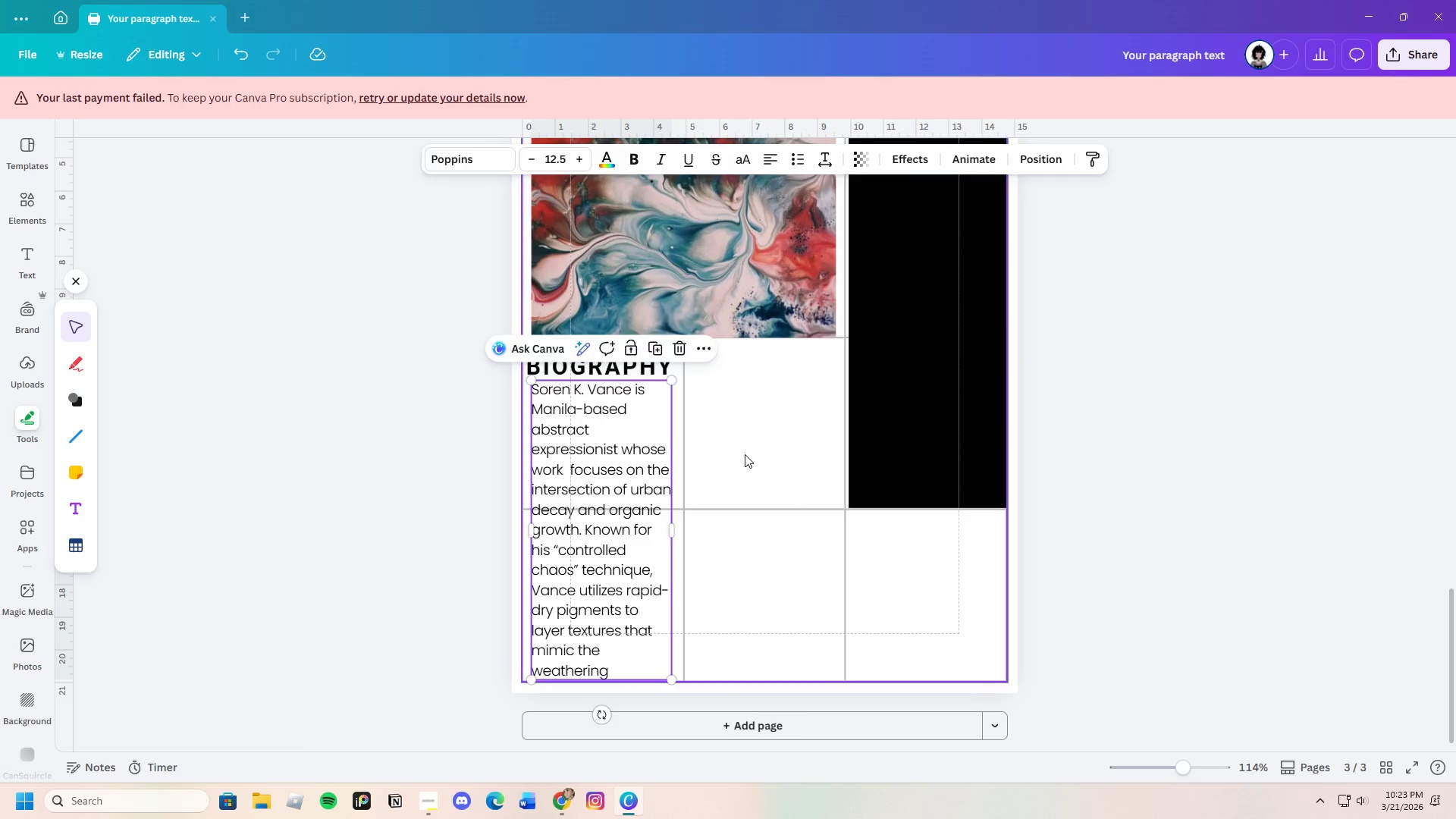 
left_click([745, 454])
 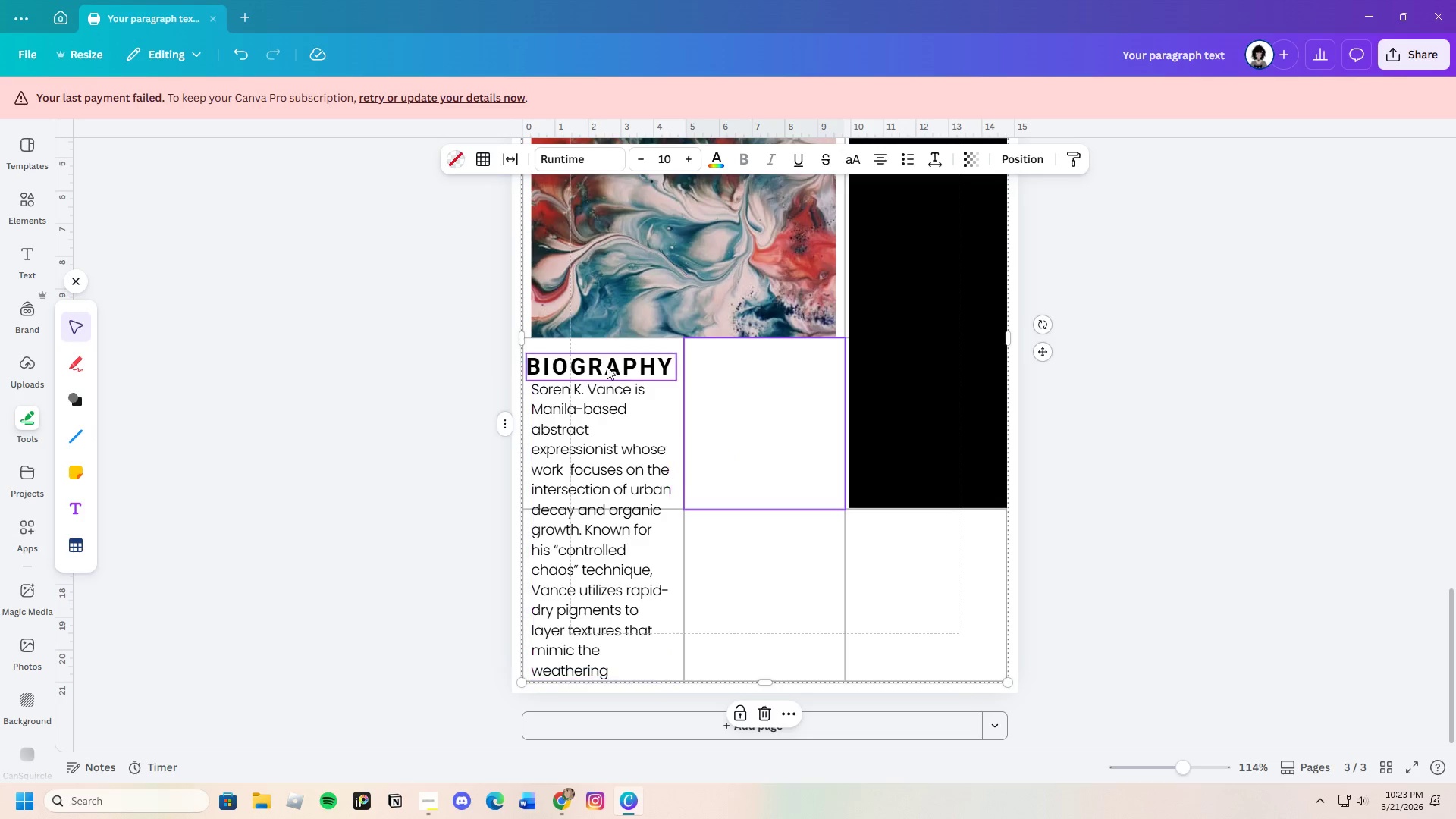 
left_click_drag(start_coordinate=[607, 366], to_coordinate=[607, 362])
 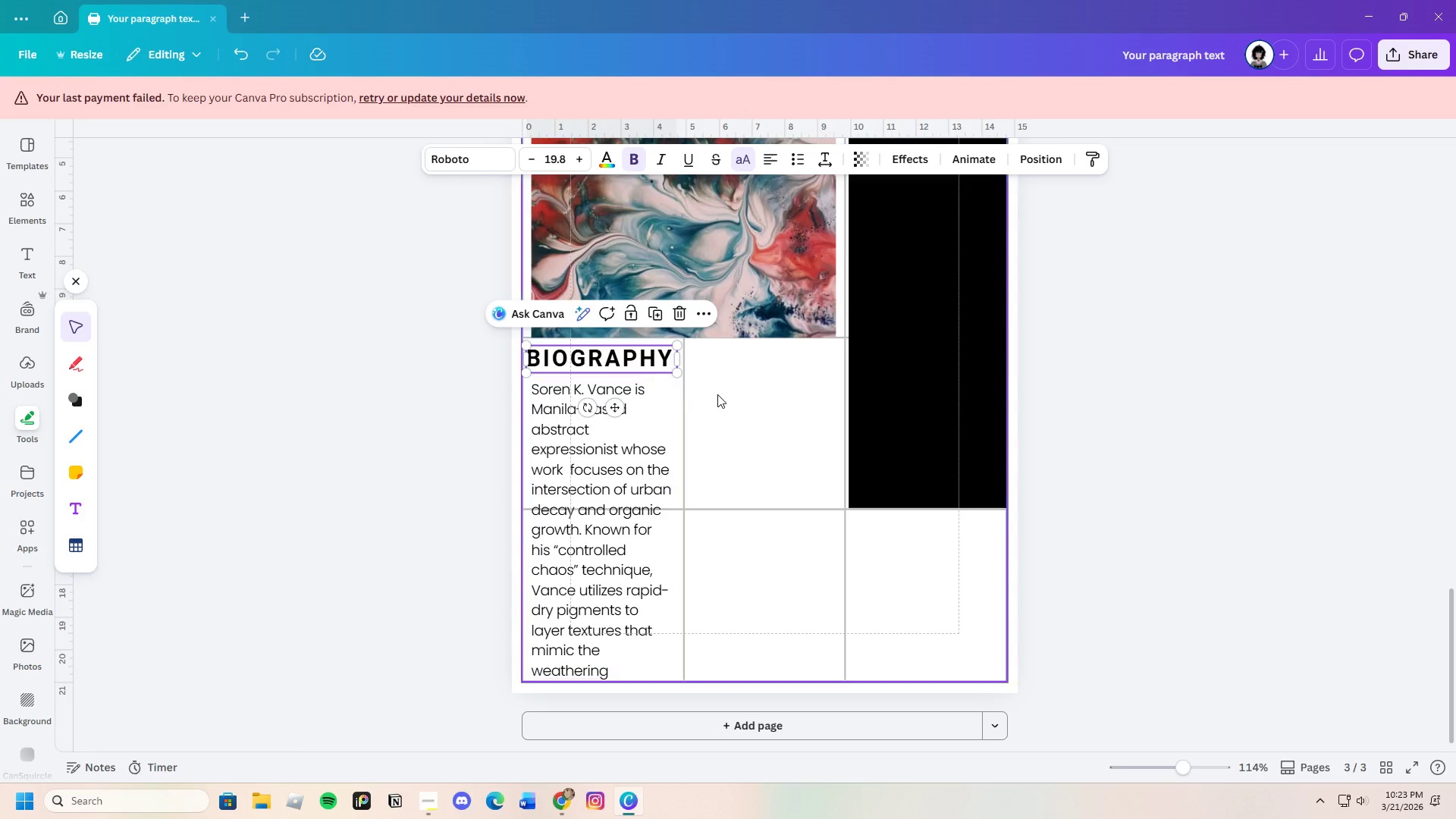 
left_click([717, 394])
 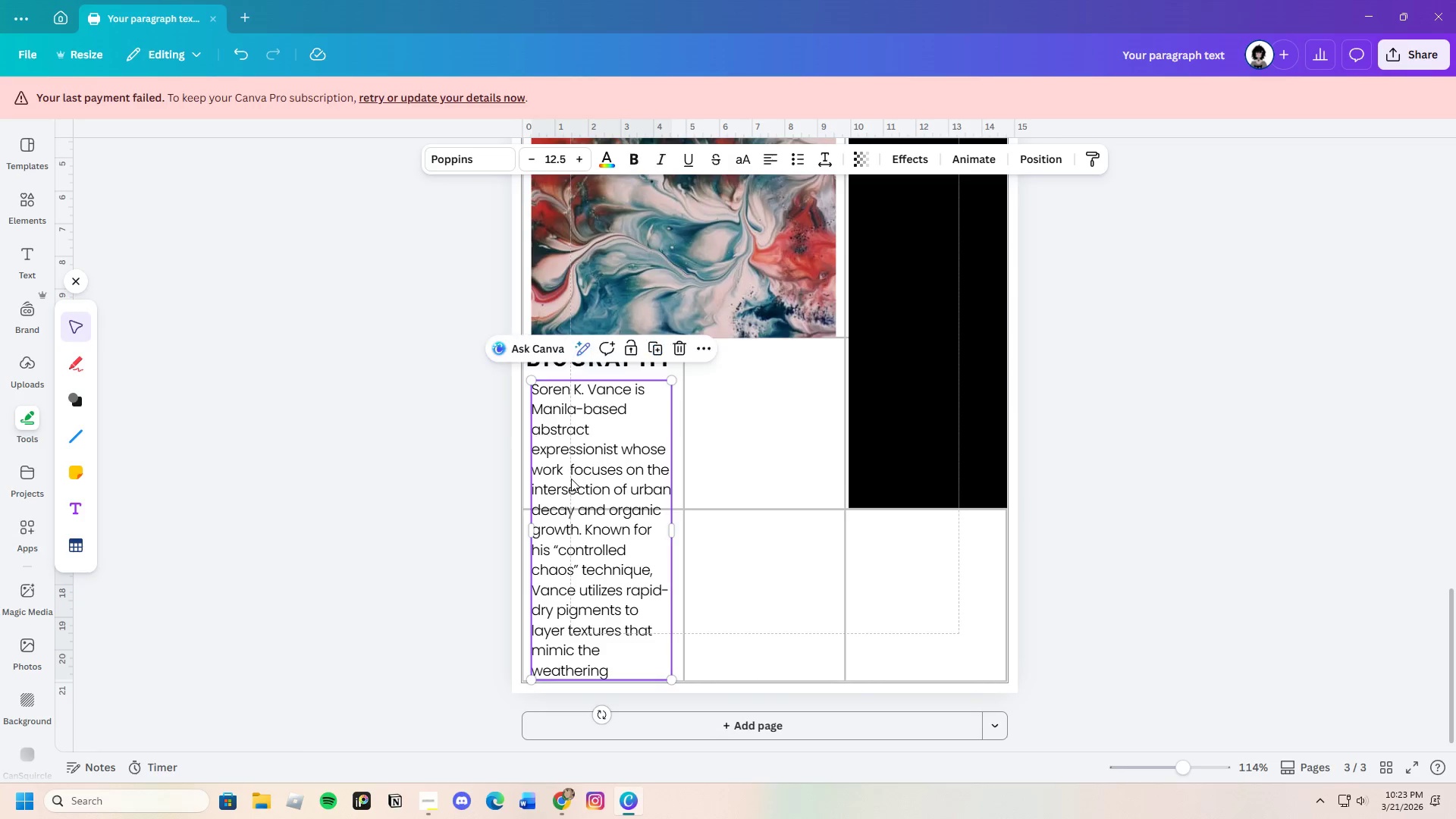 
left_click([774, 512])
 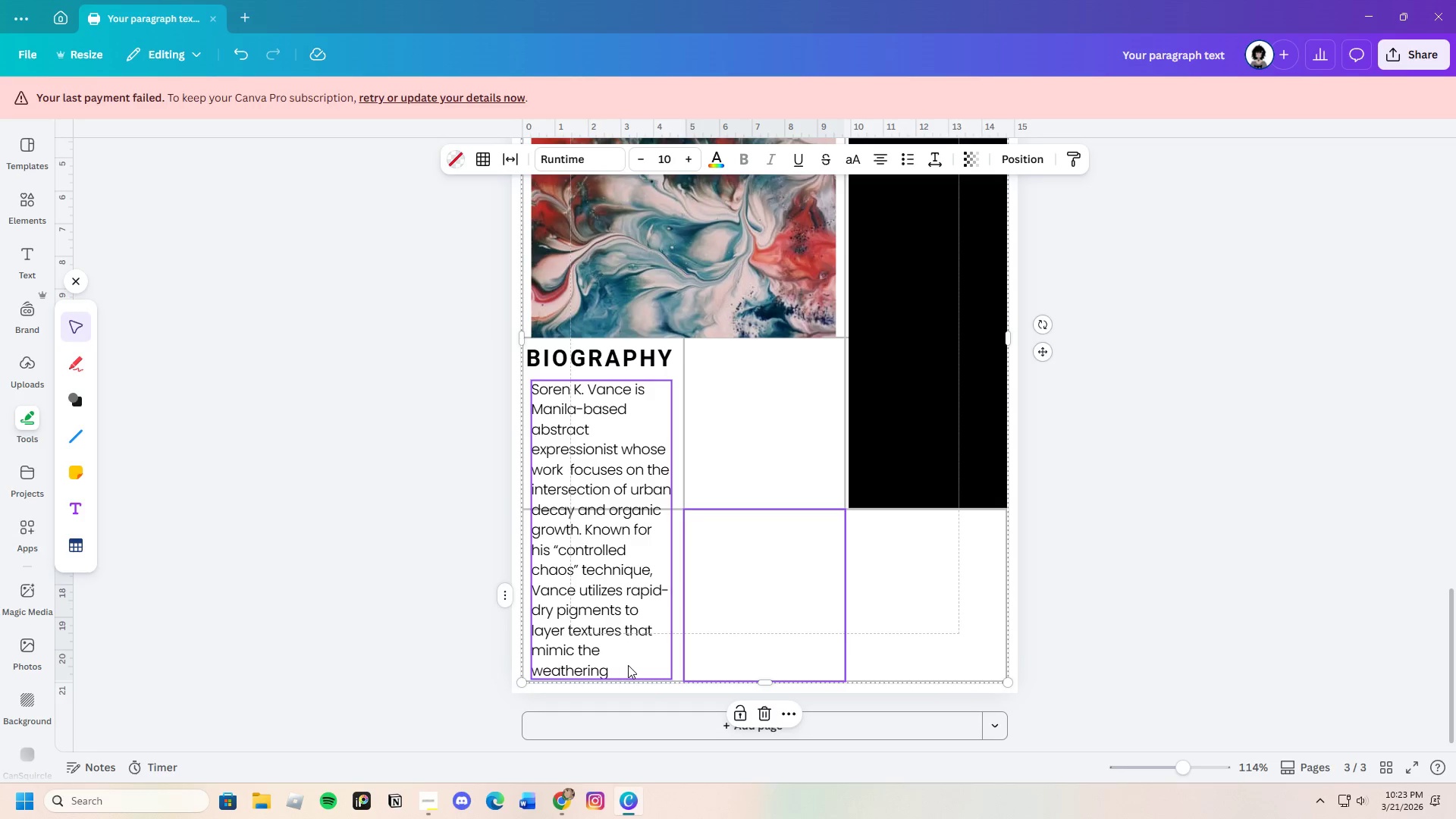 
wait(10.0)
 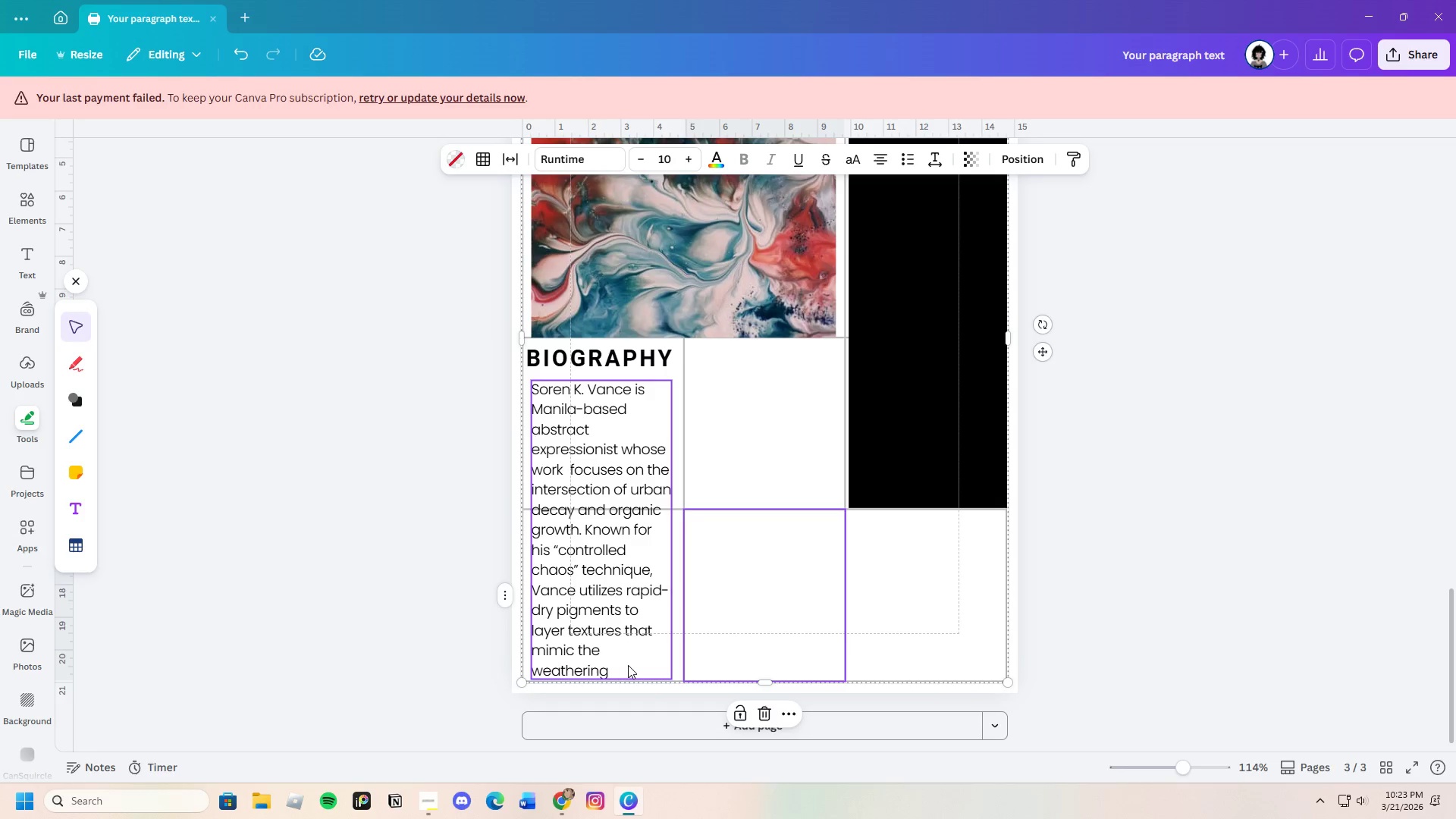 
left_click([596, 635])
 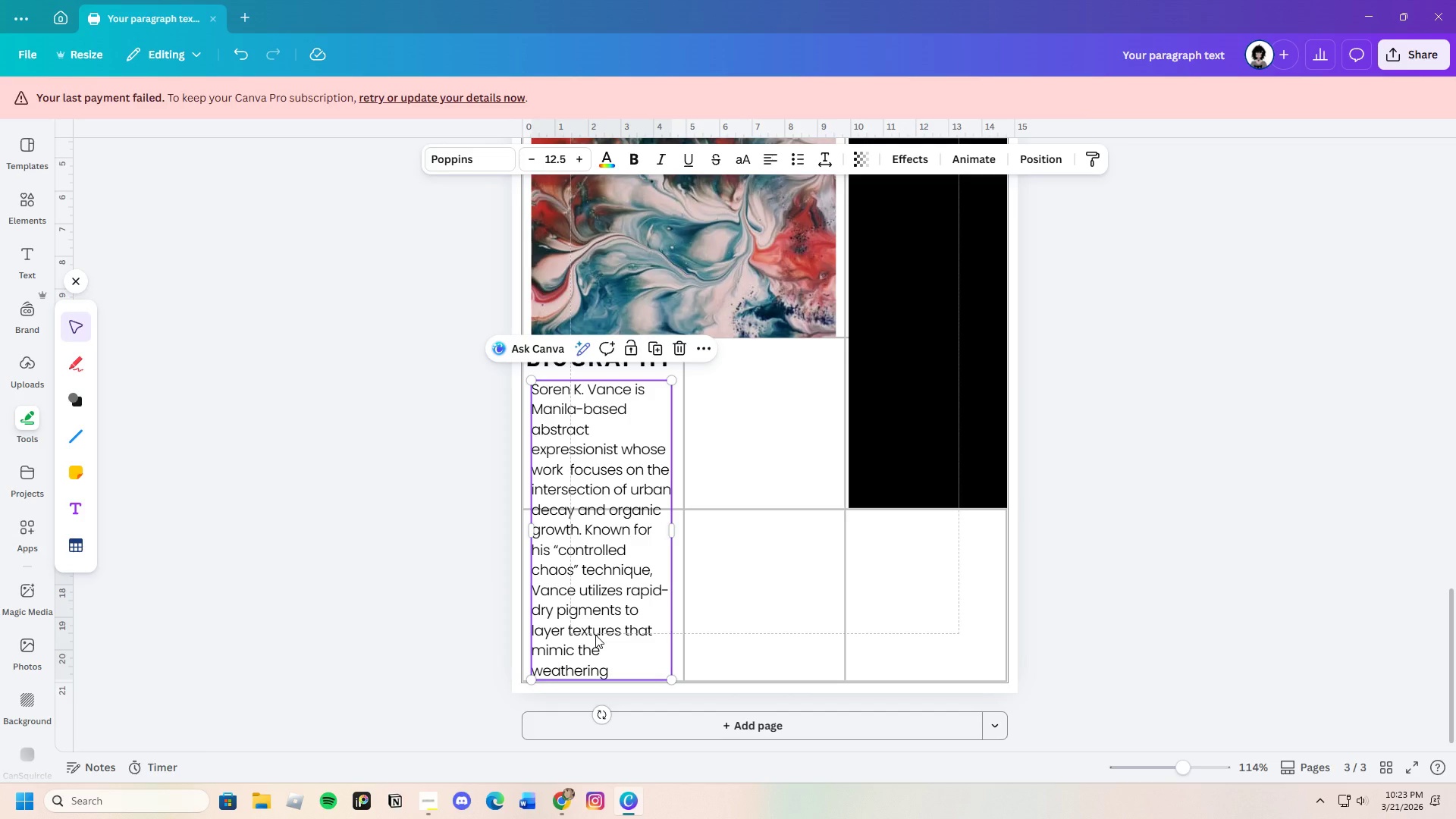 
key(Control+C)
 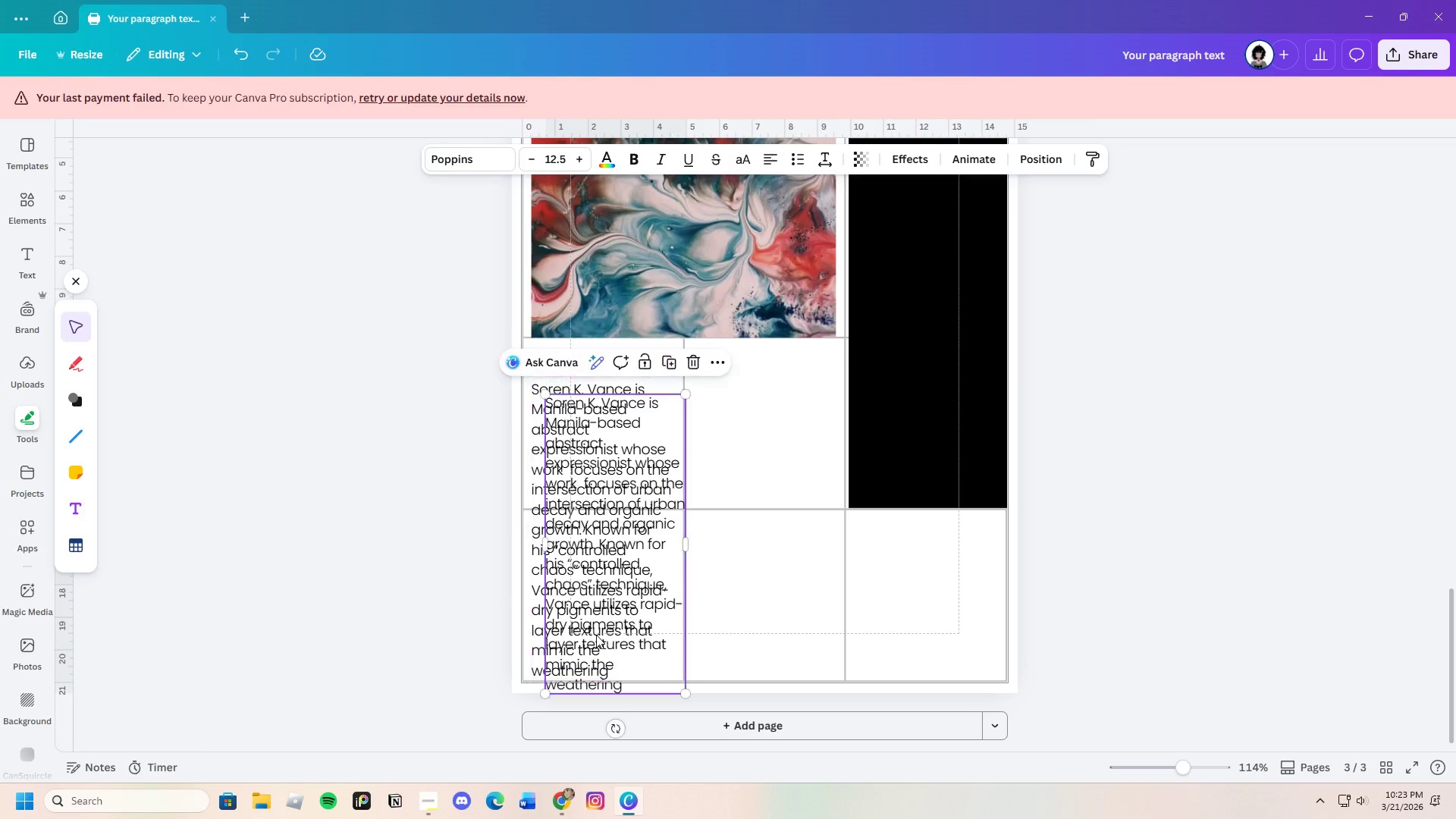 
key(Control+V)
 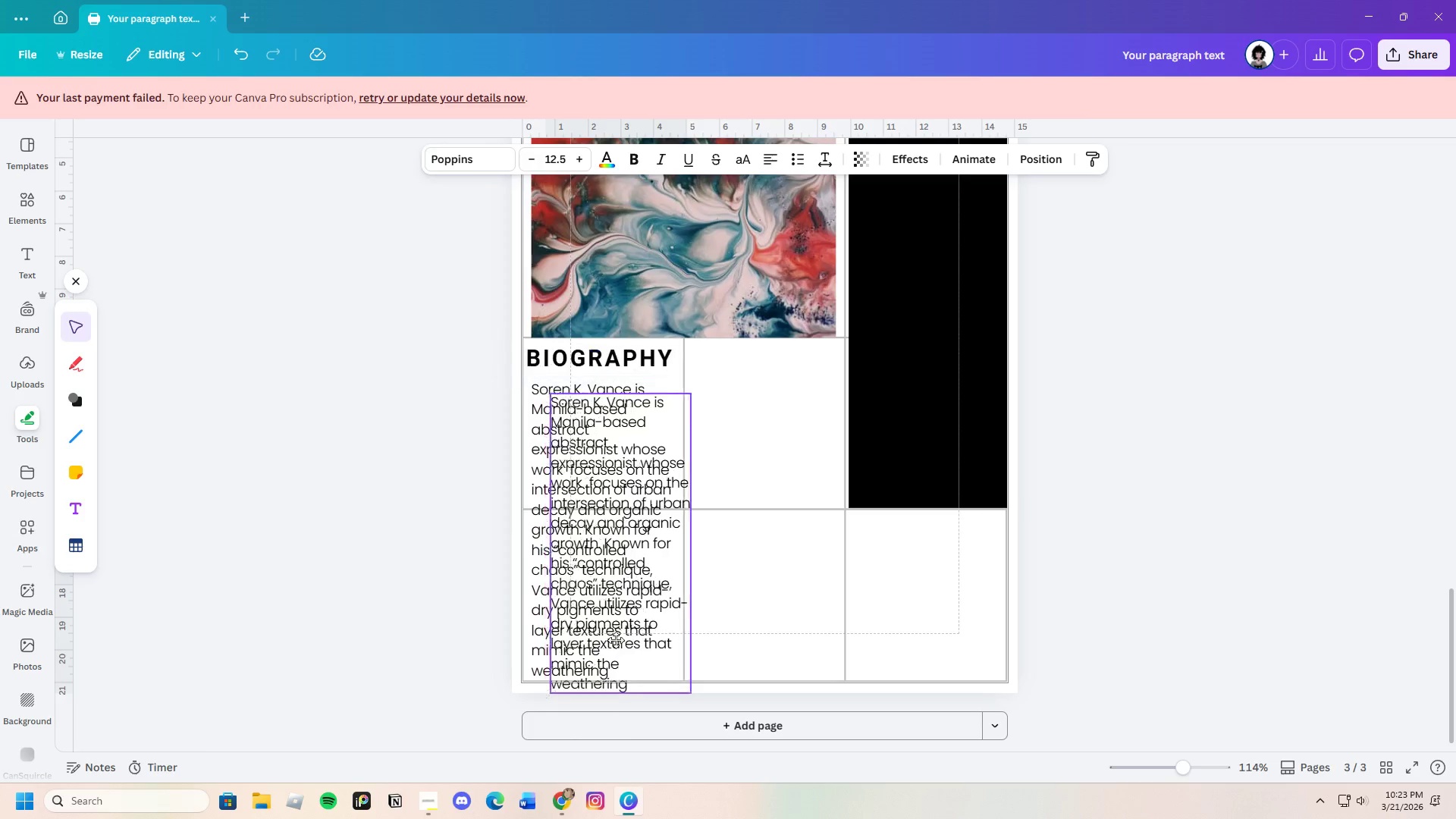 
left_click_drag(start_coordinate=[602, 639], to_coordinate=[749, 623])
 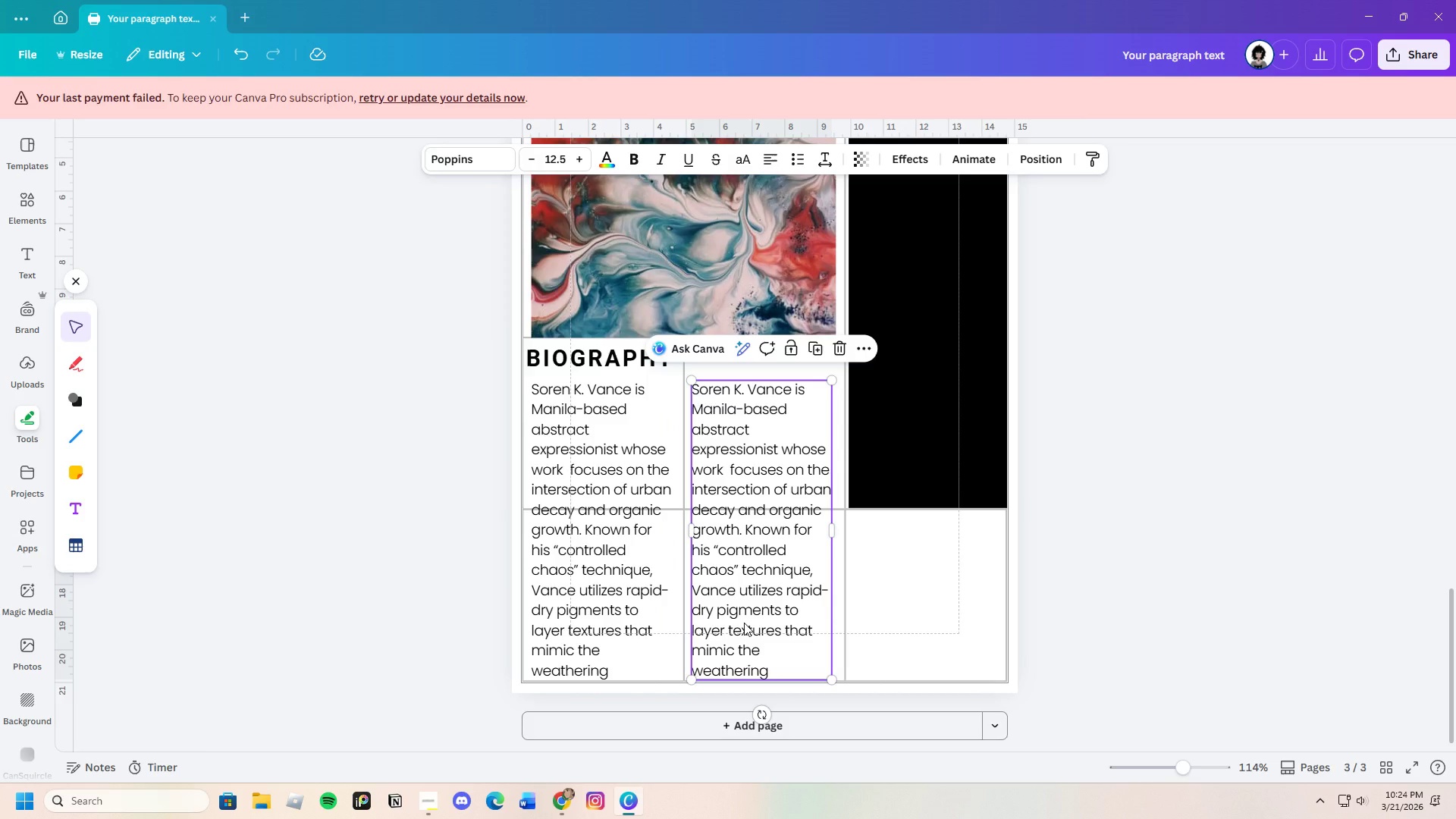 
wait(7.62)
 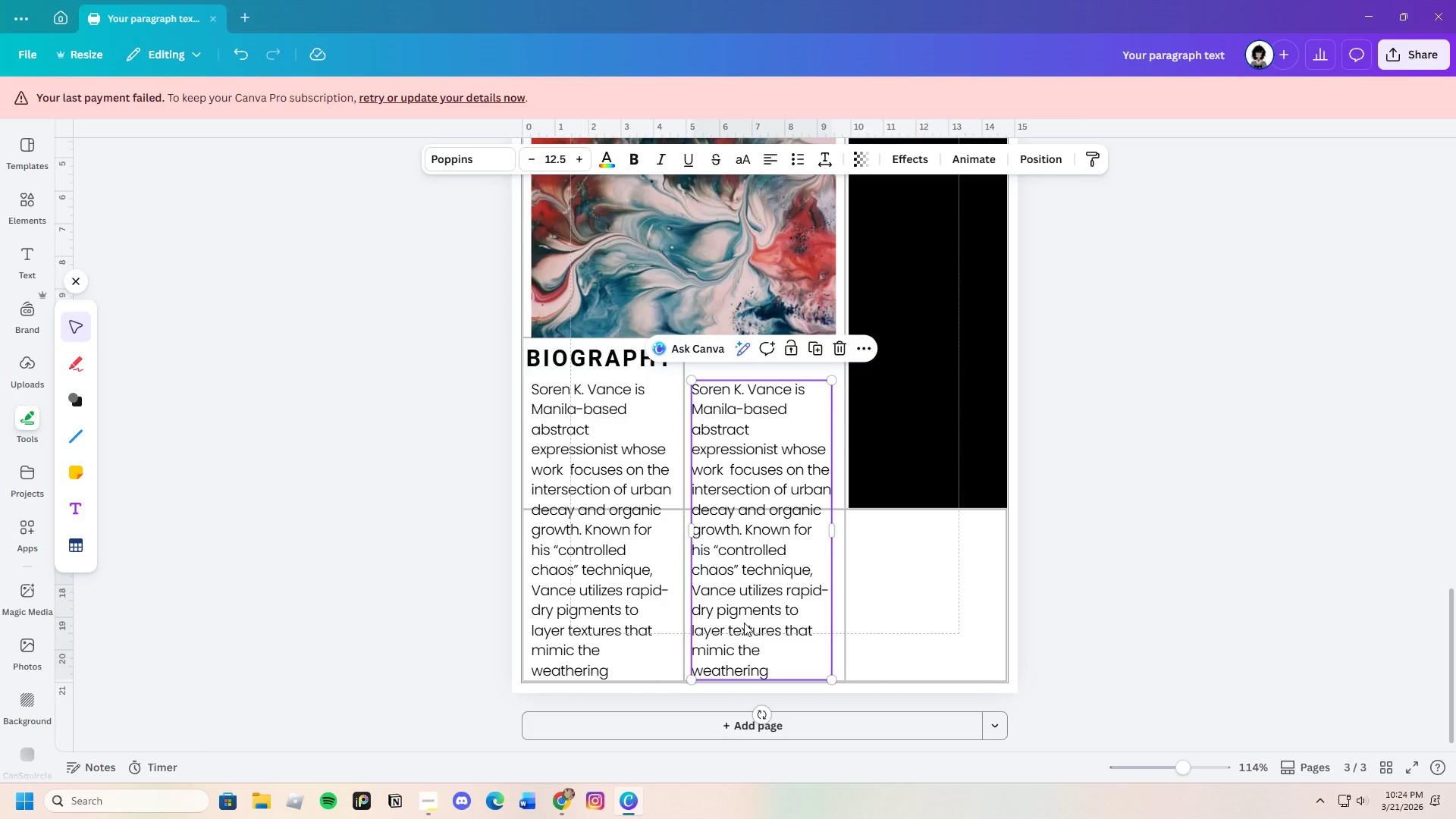 
left_click([733, 578])
 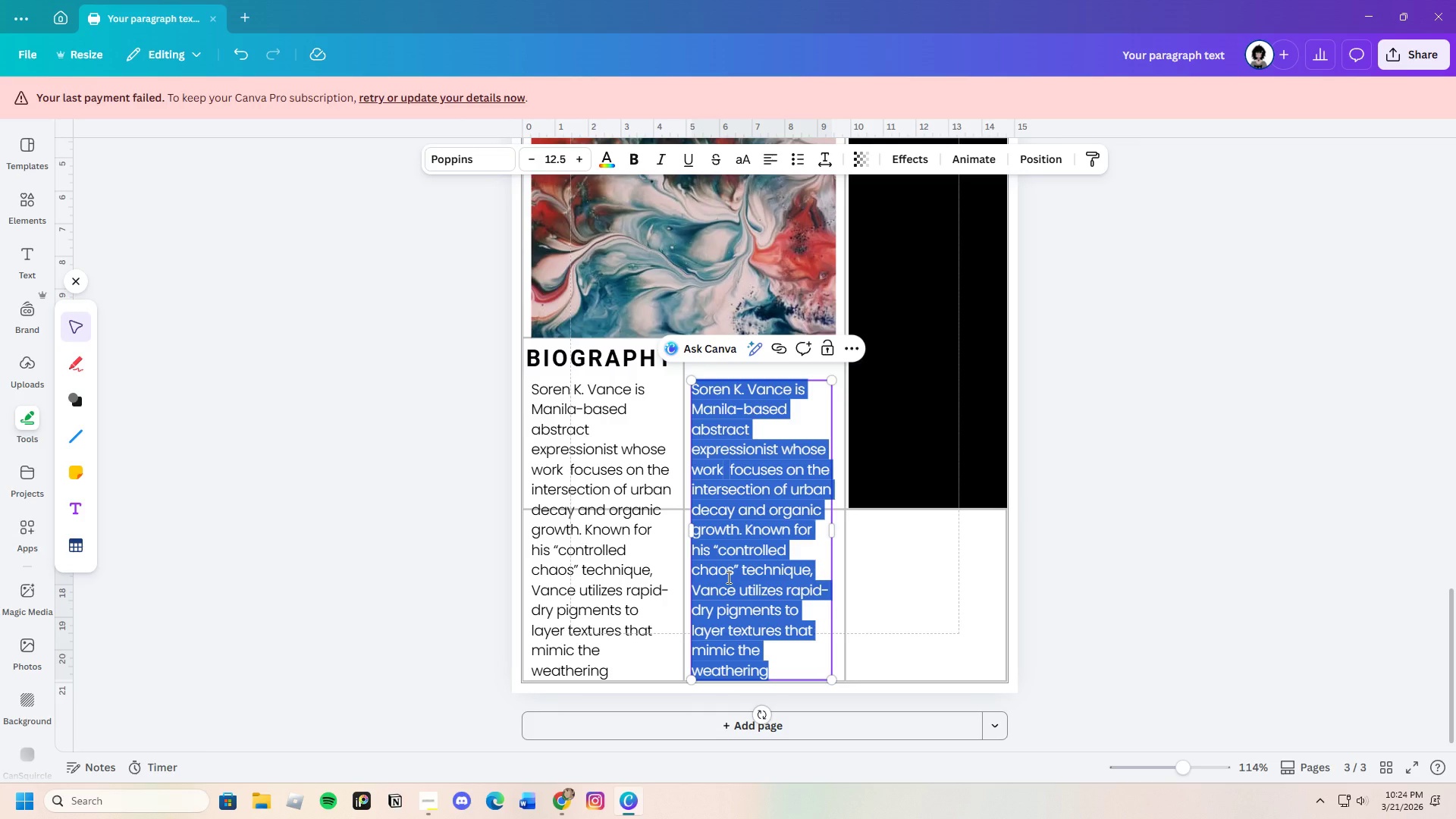 
wait(5.89)
 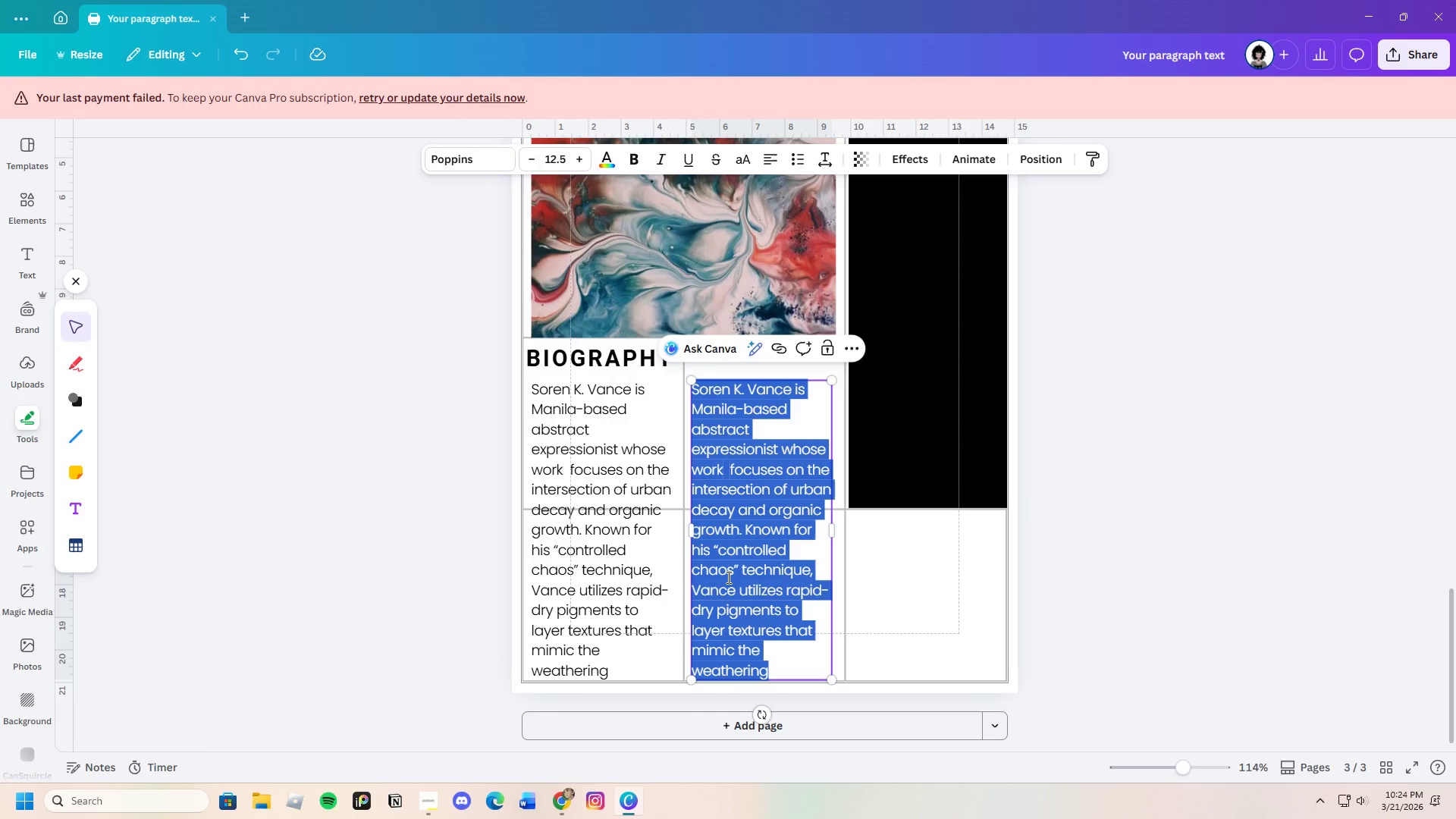 
key(Backspace)
type(of natural stone. His contributions )
key(Backspace)
key(Backspace)
type( to his )
 